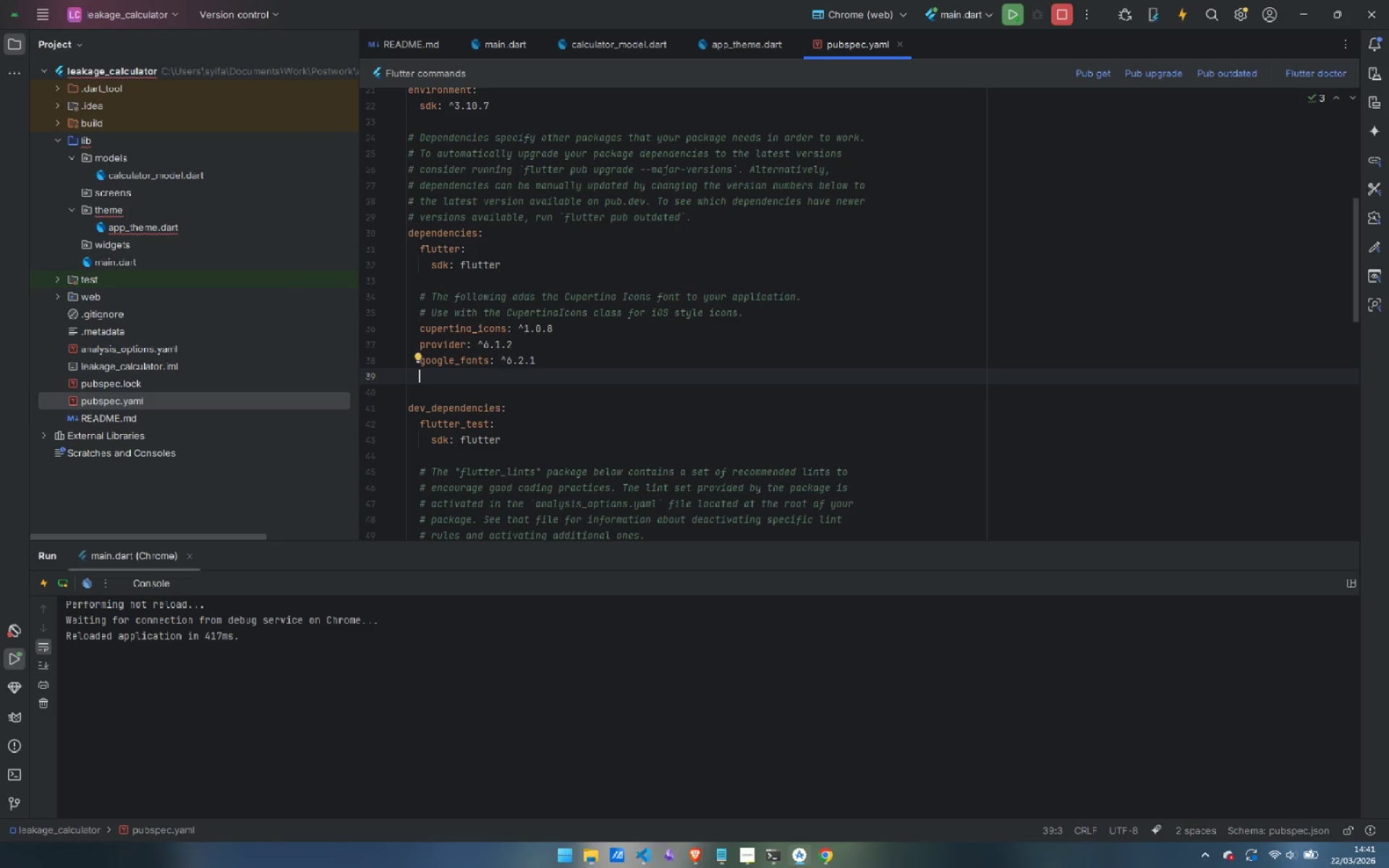 
type(intl: ^0.19.0)
 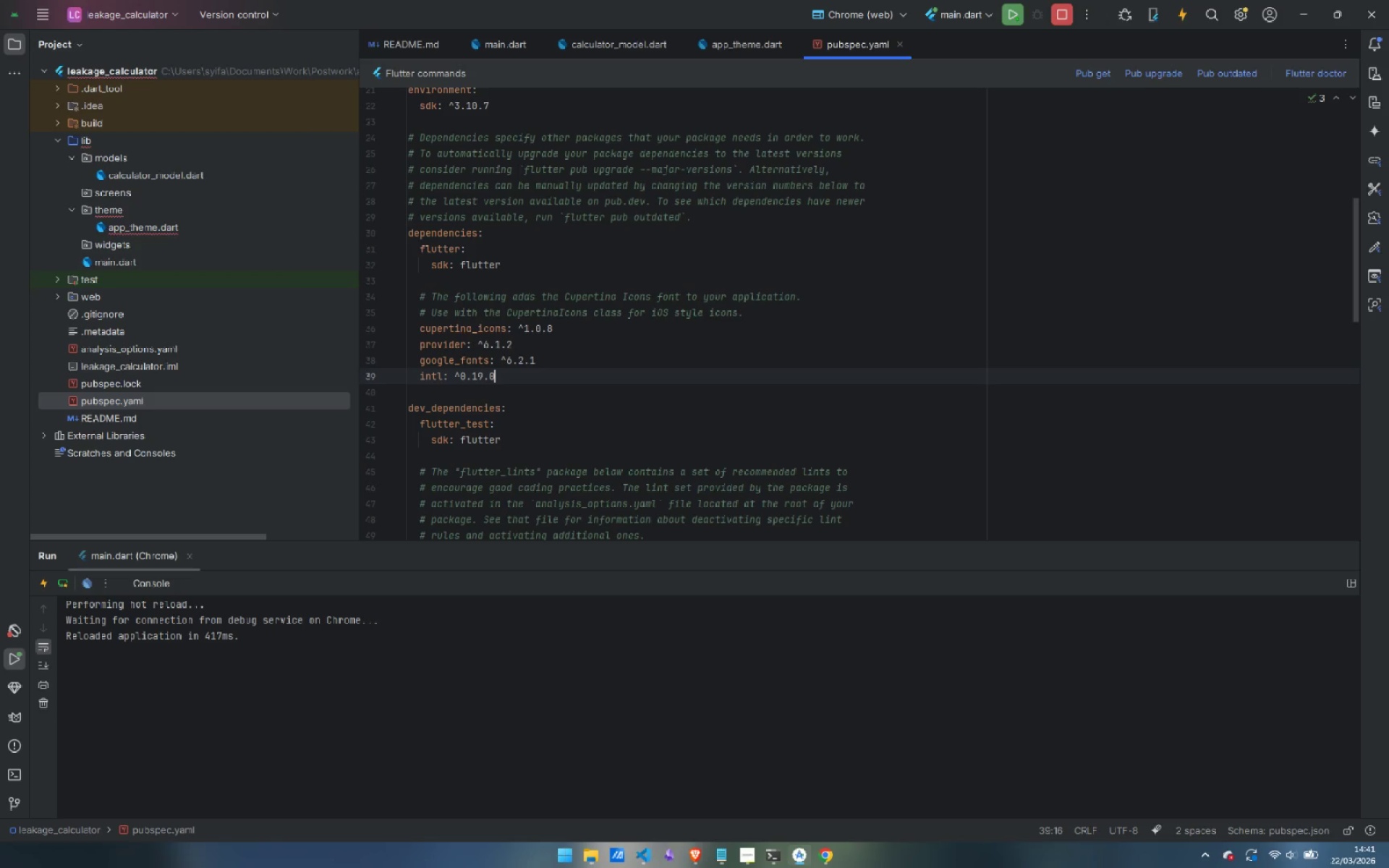 
left_click([1087, 73])
 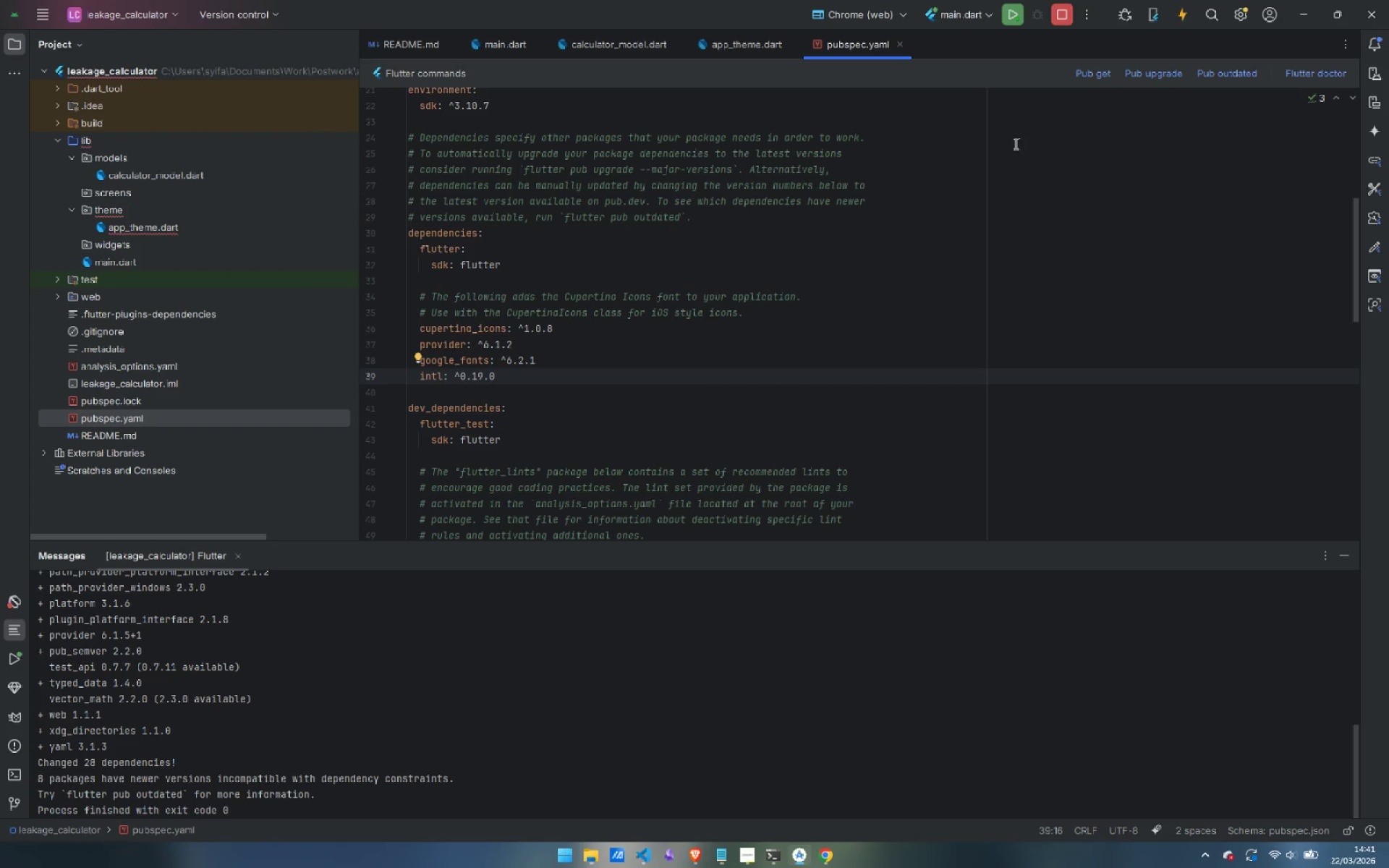 
wait(5.47)
 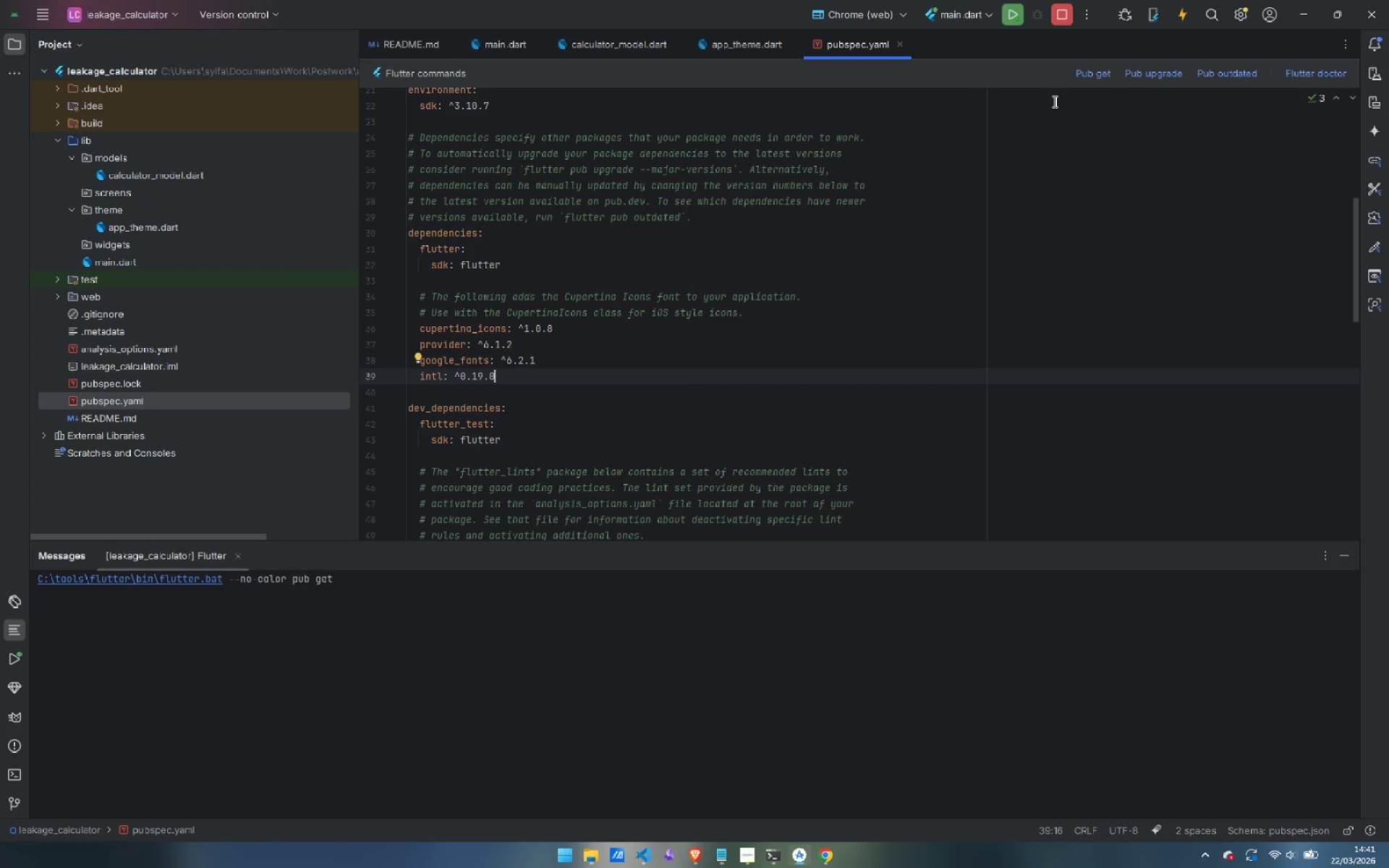 
scroll: coordinate [901, 279], scroll_direction: down, amount: 5.0
 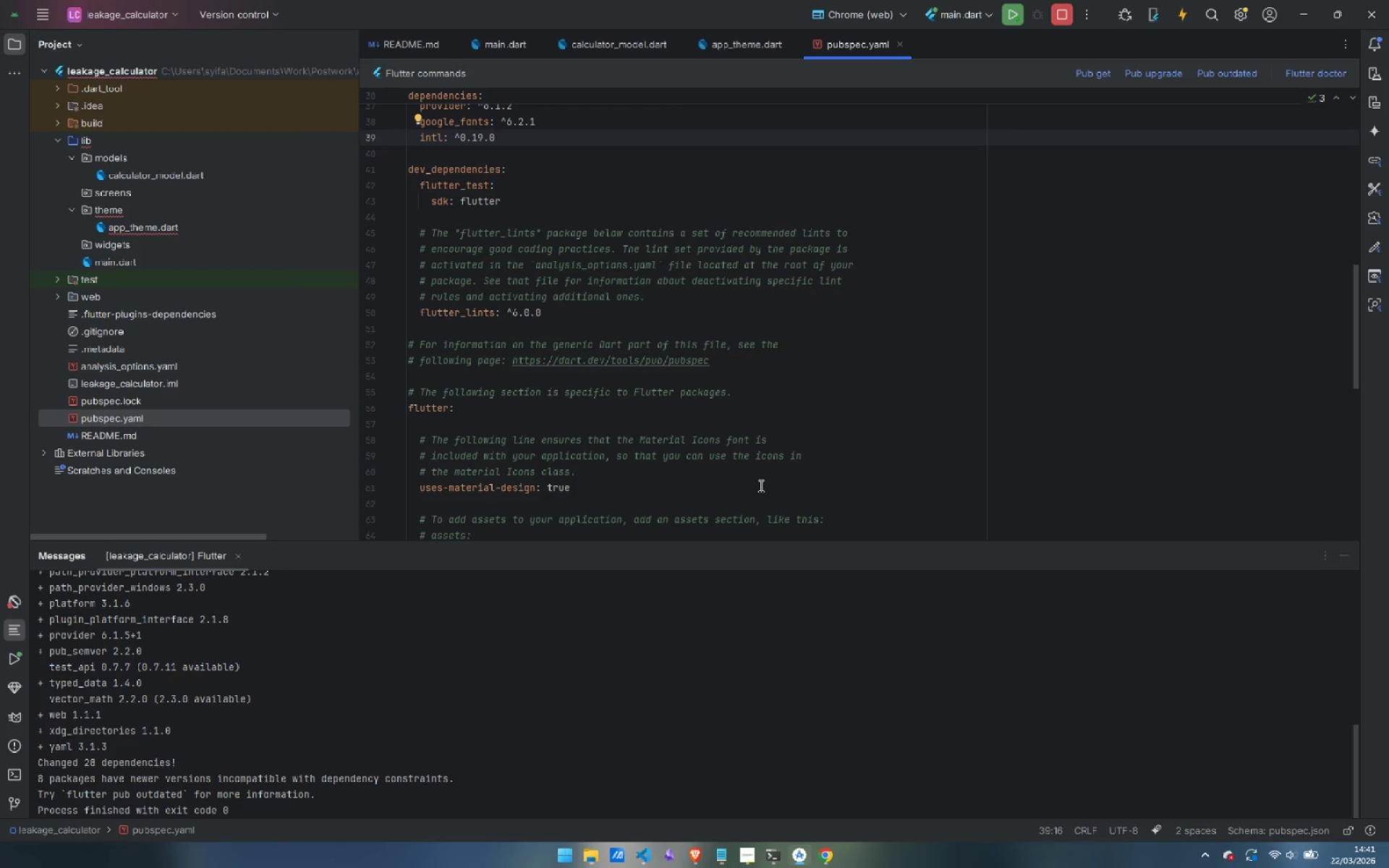 
double_click([156, 228])
 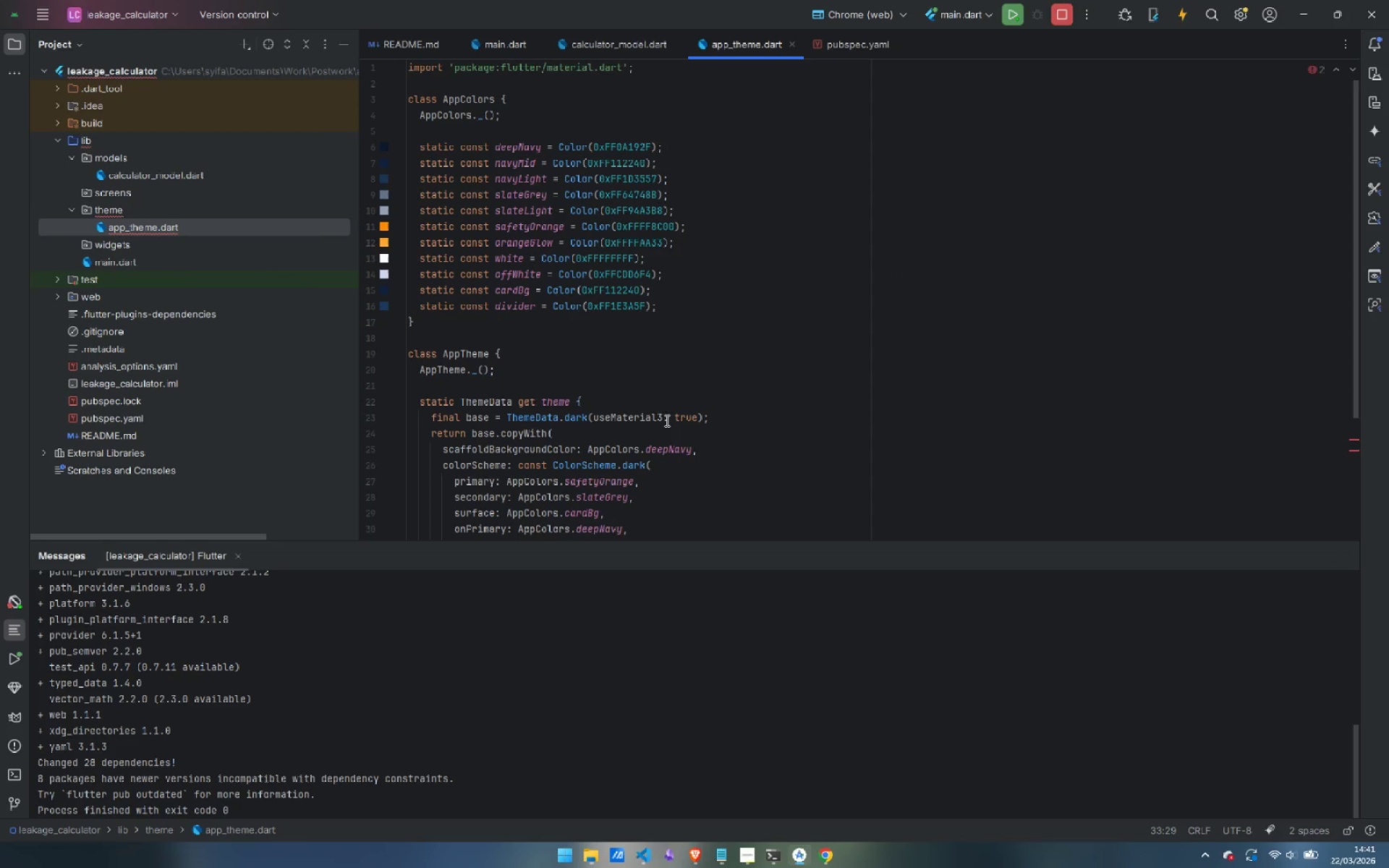 
scroll: coordinate [699, 429], scroll_direction: down, amount: 8.0
 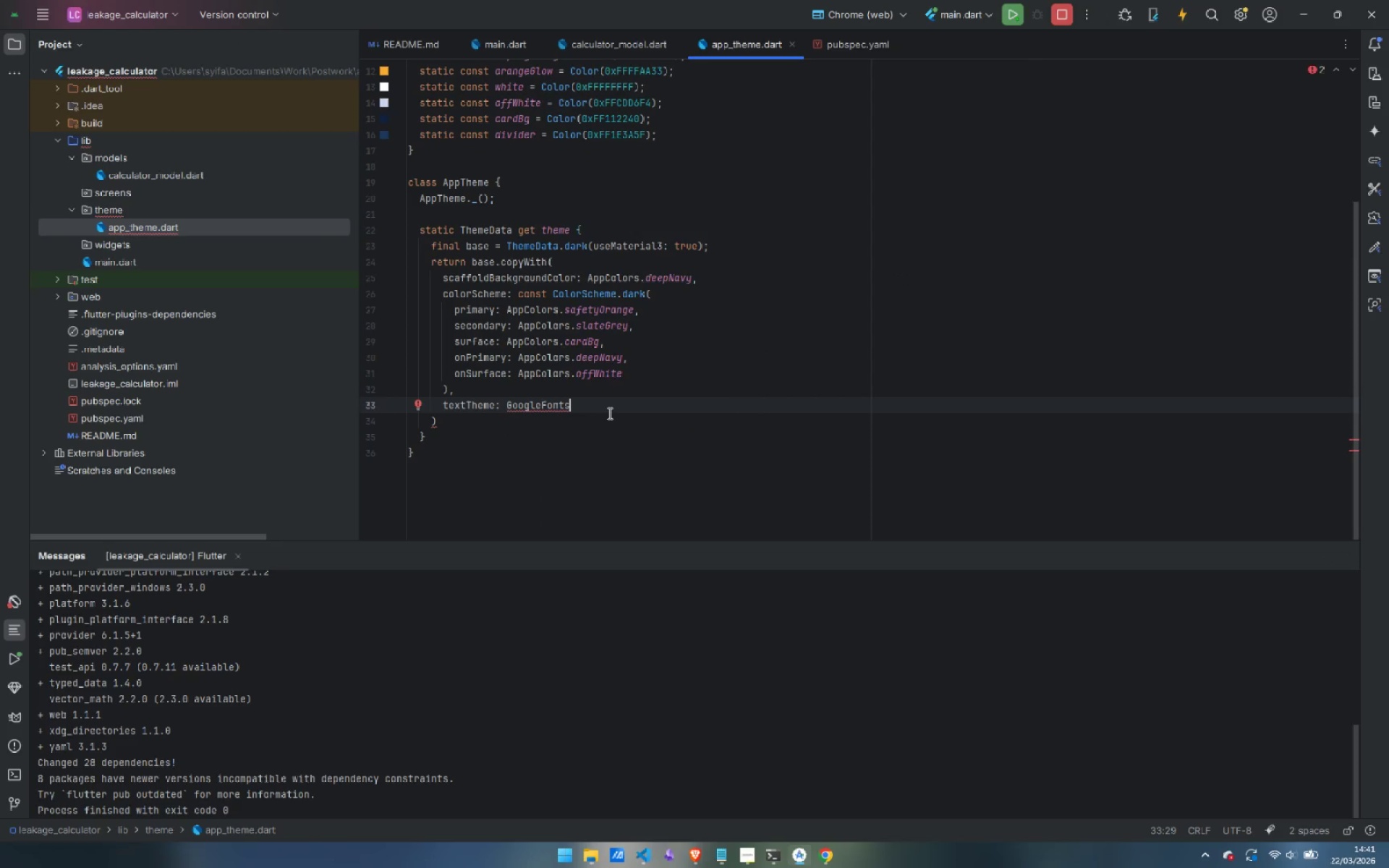 
key(Backspace)
 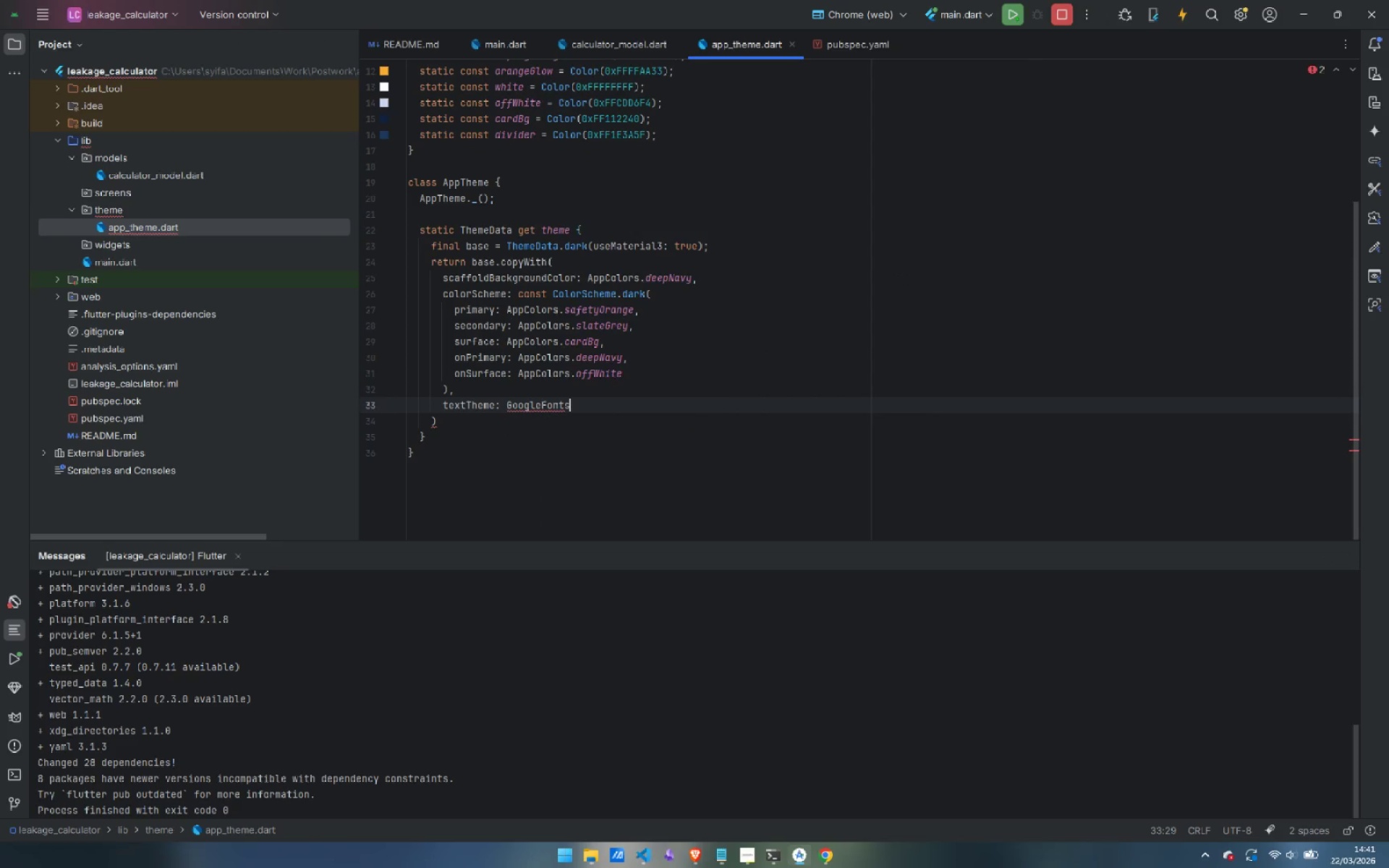 
key(S)
 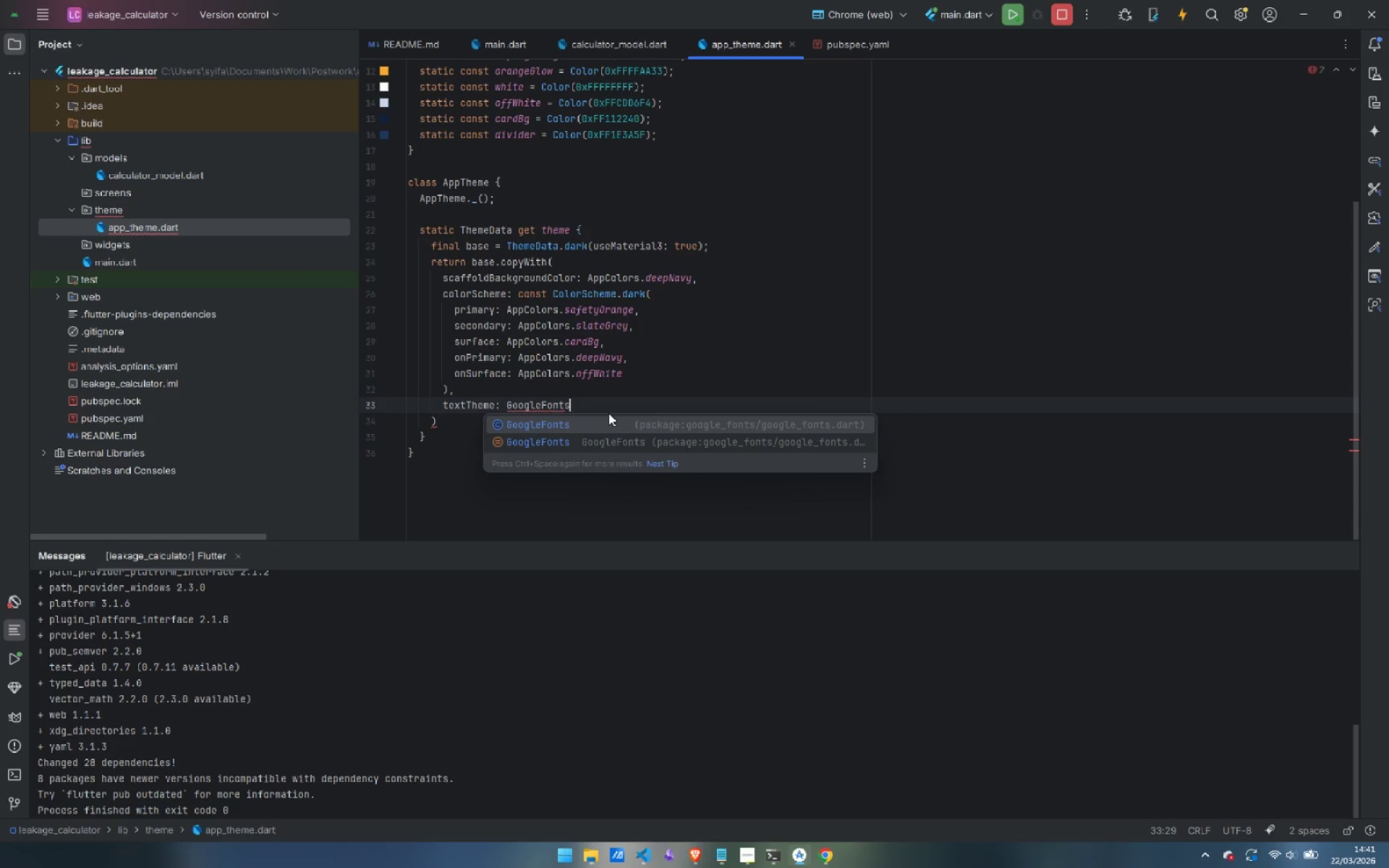 
wait(12.19)
 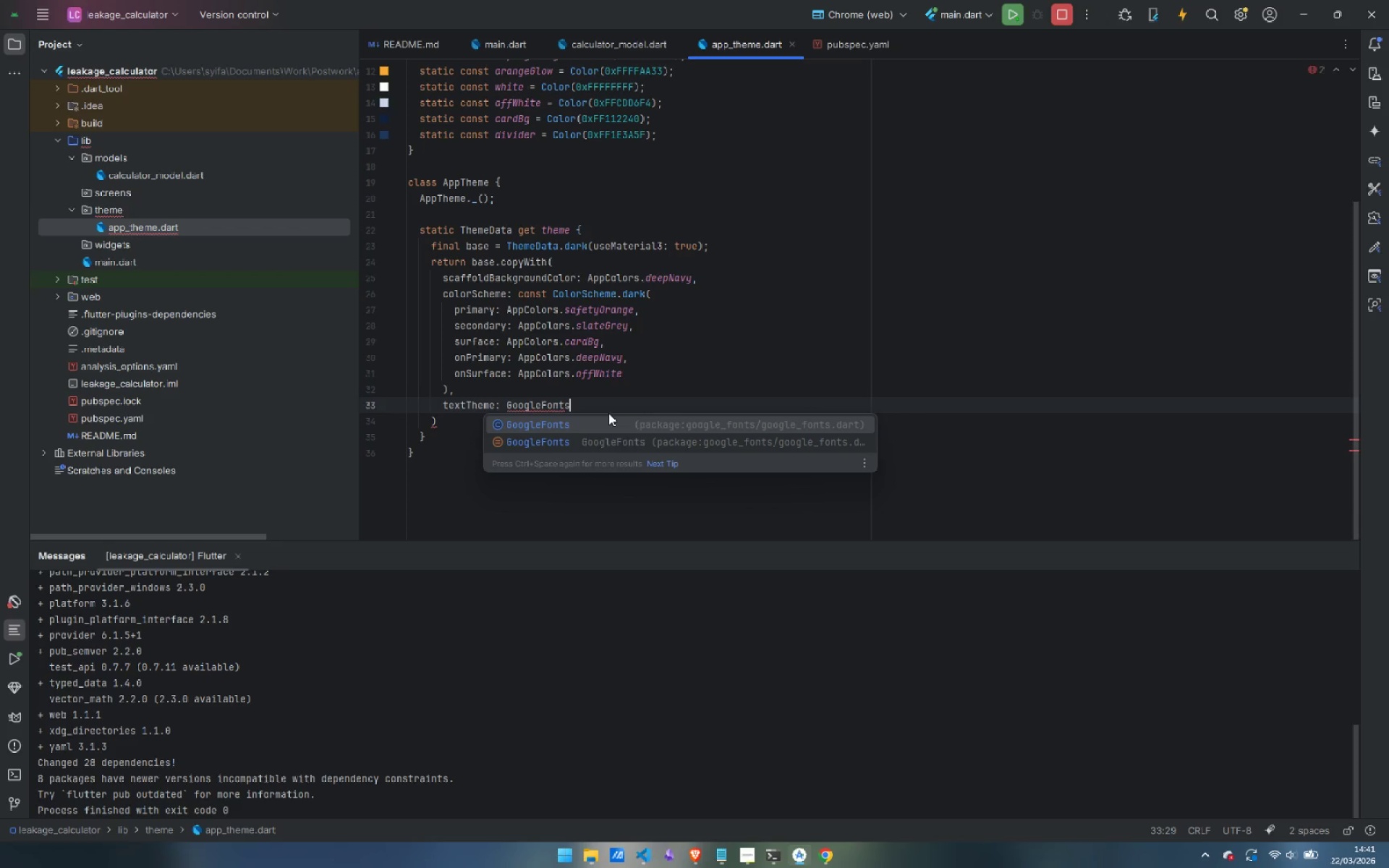 
key(ArrowDown)
 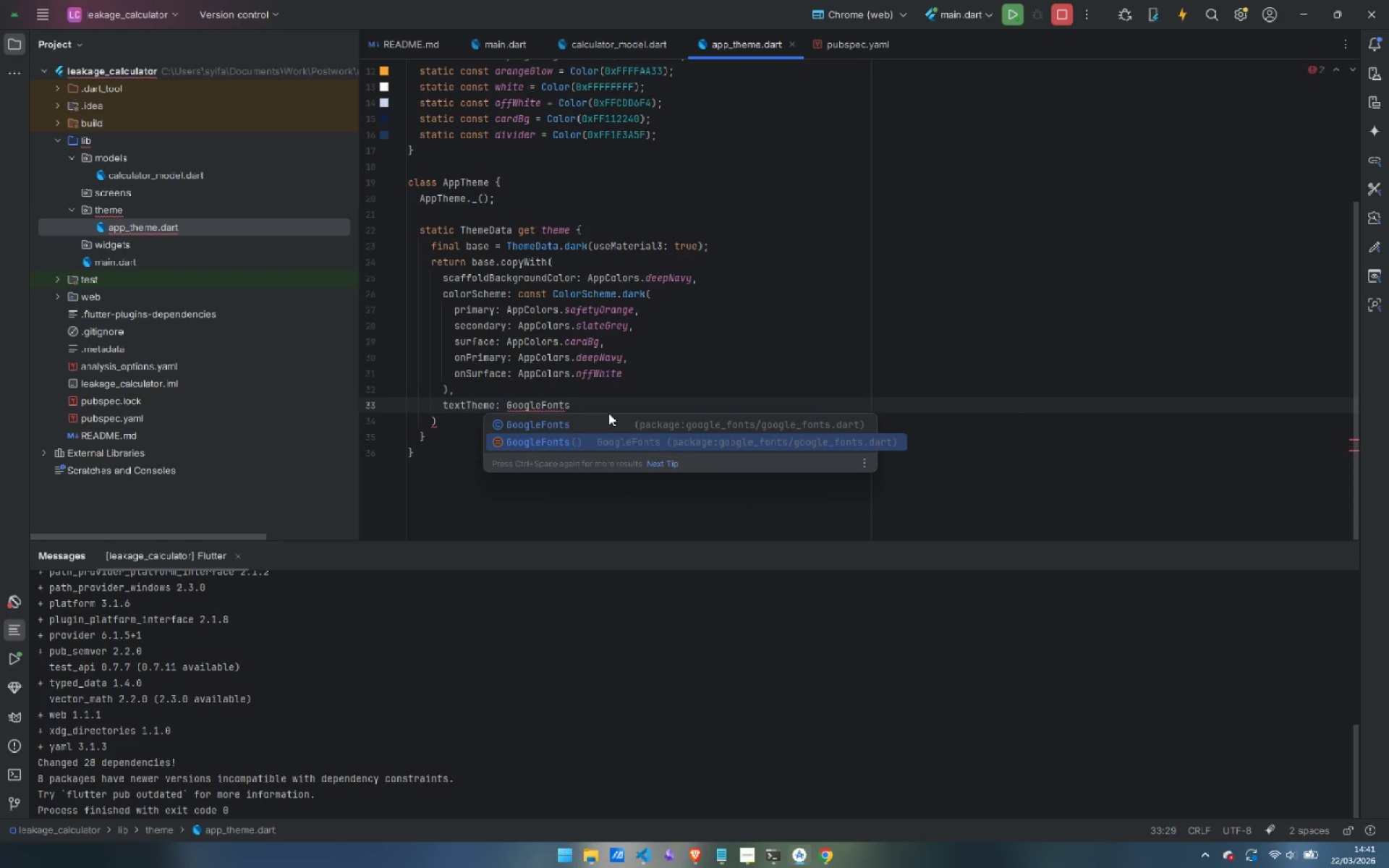 
key(ArrowUp)
 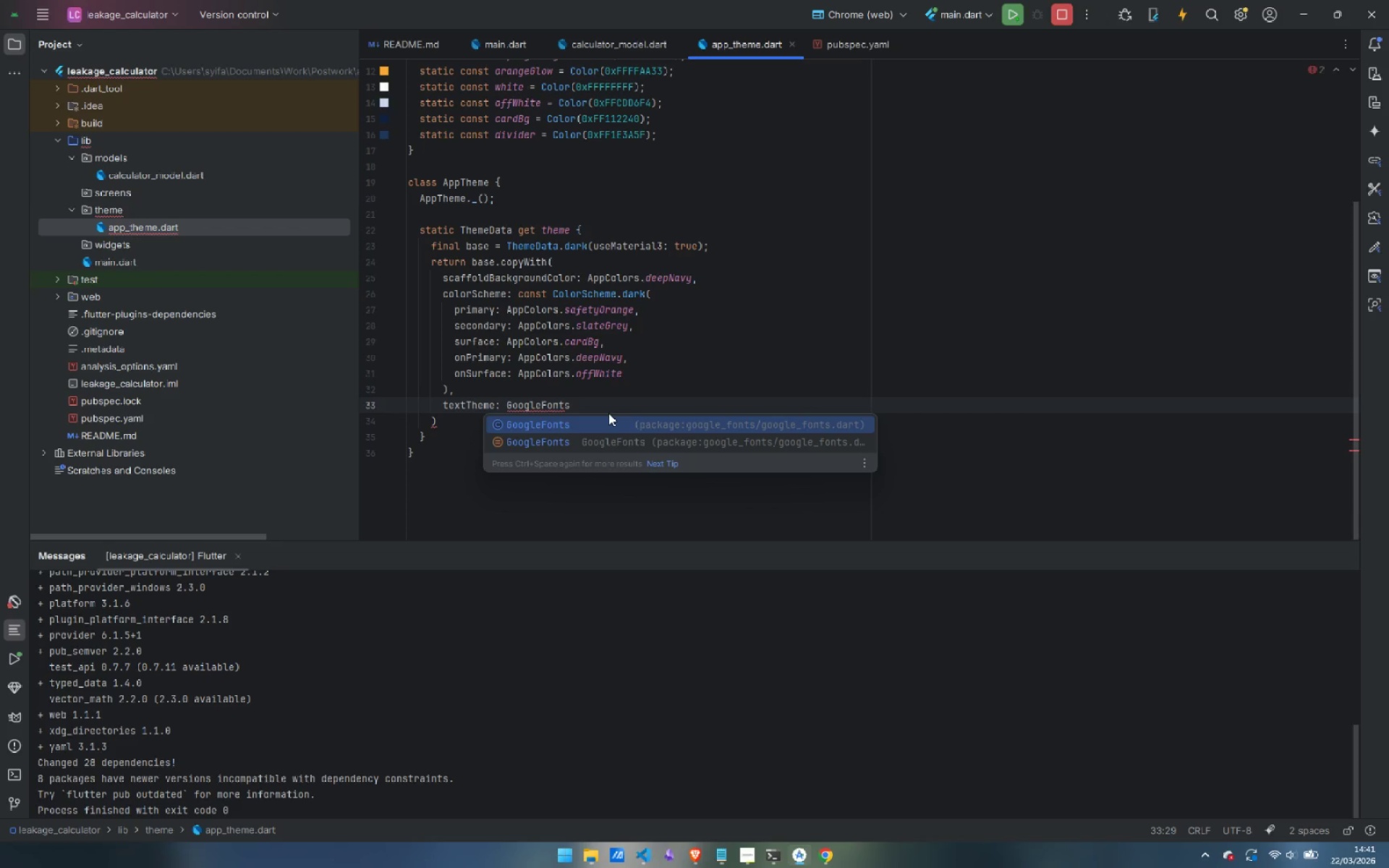 
key(ArrowDown)
 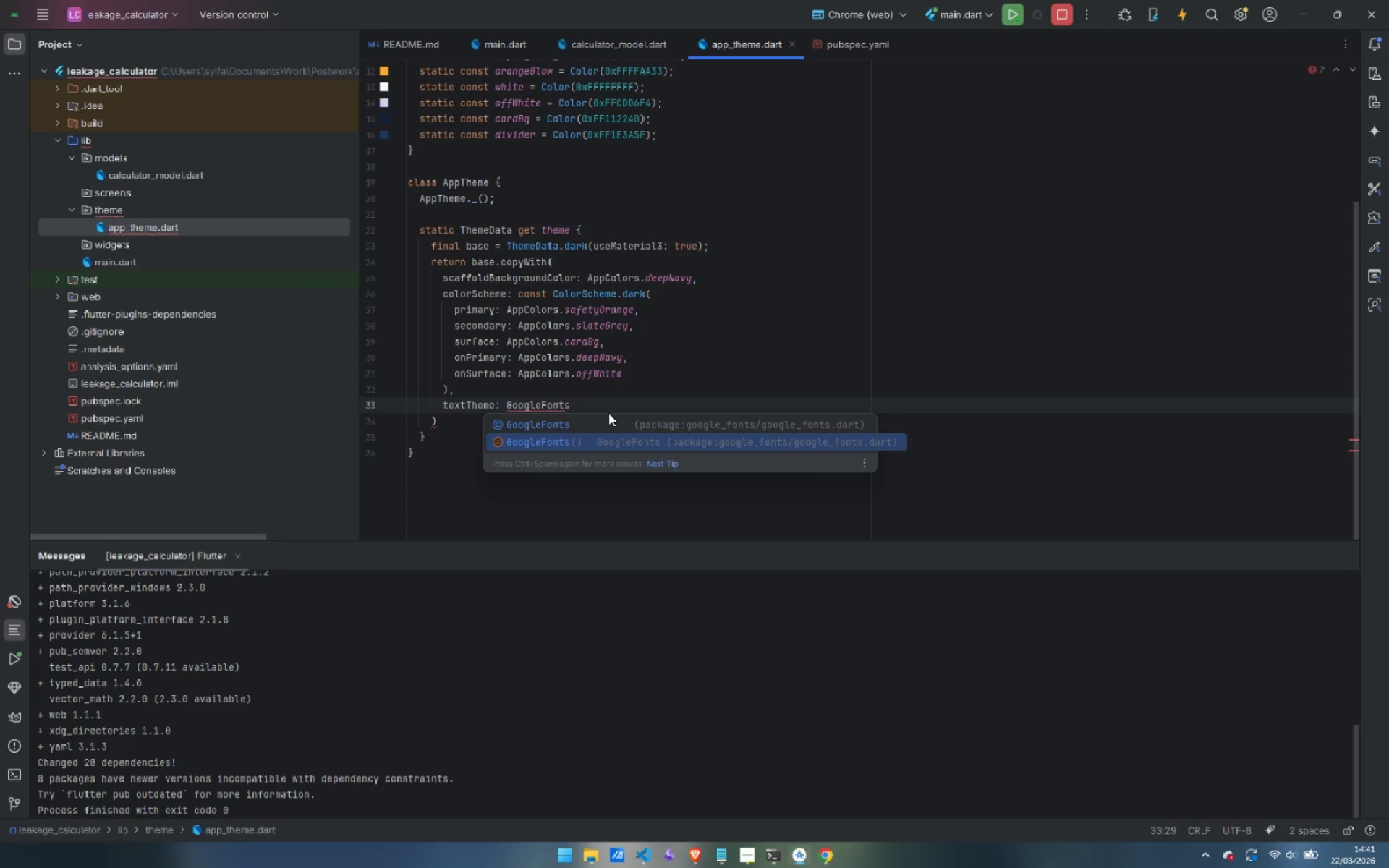 
key(ArrowUp)
 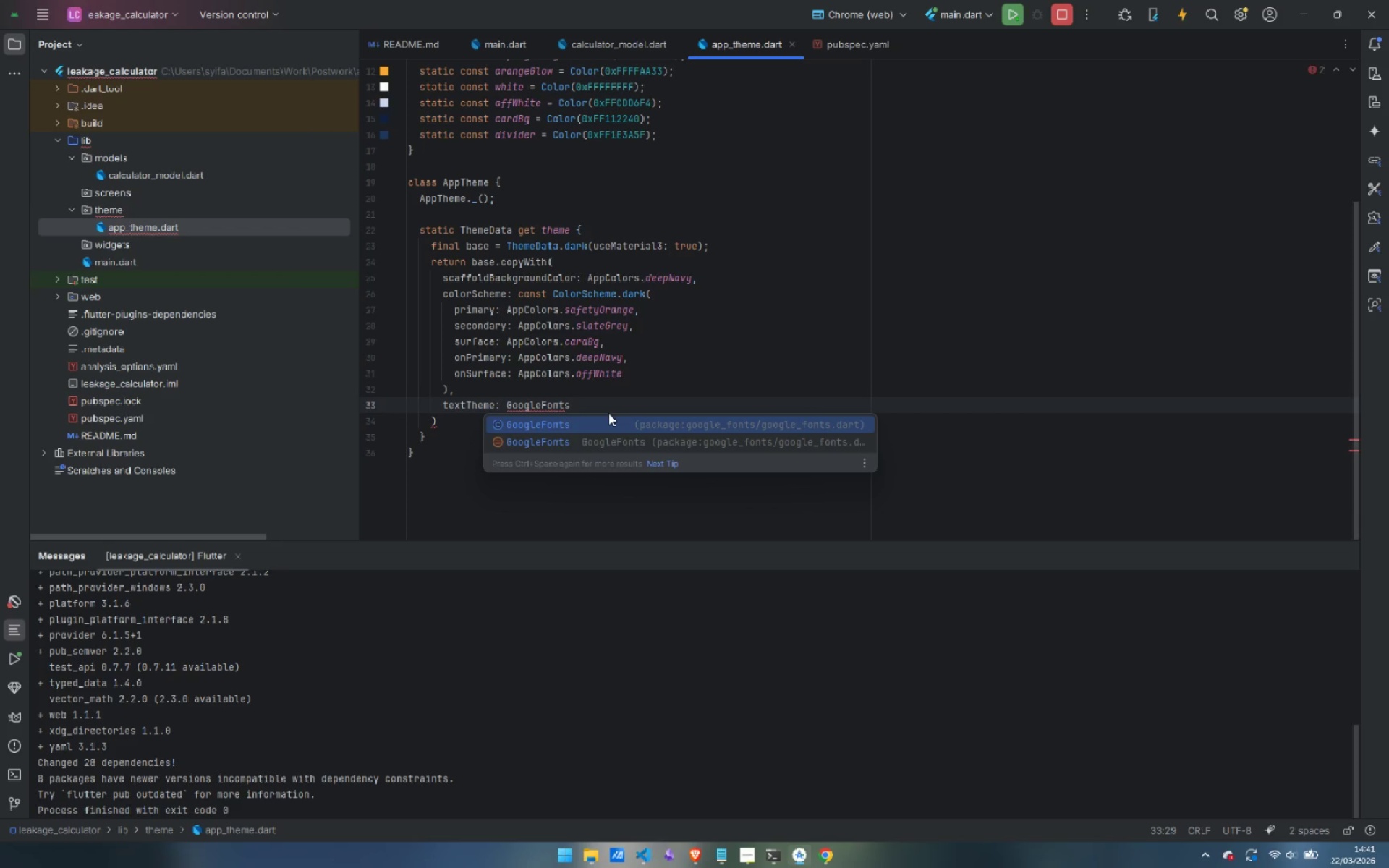 
key(Quote)
 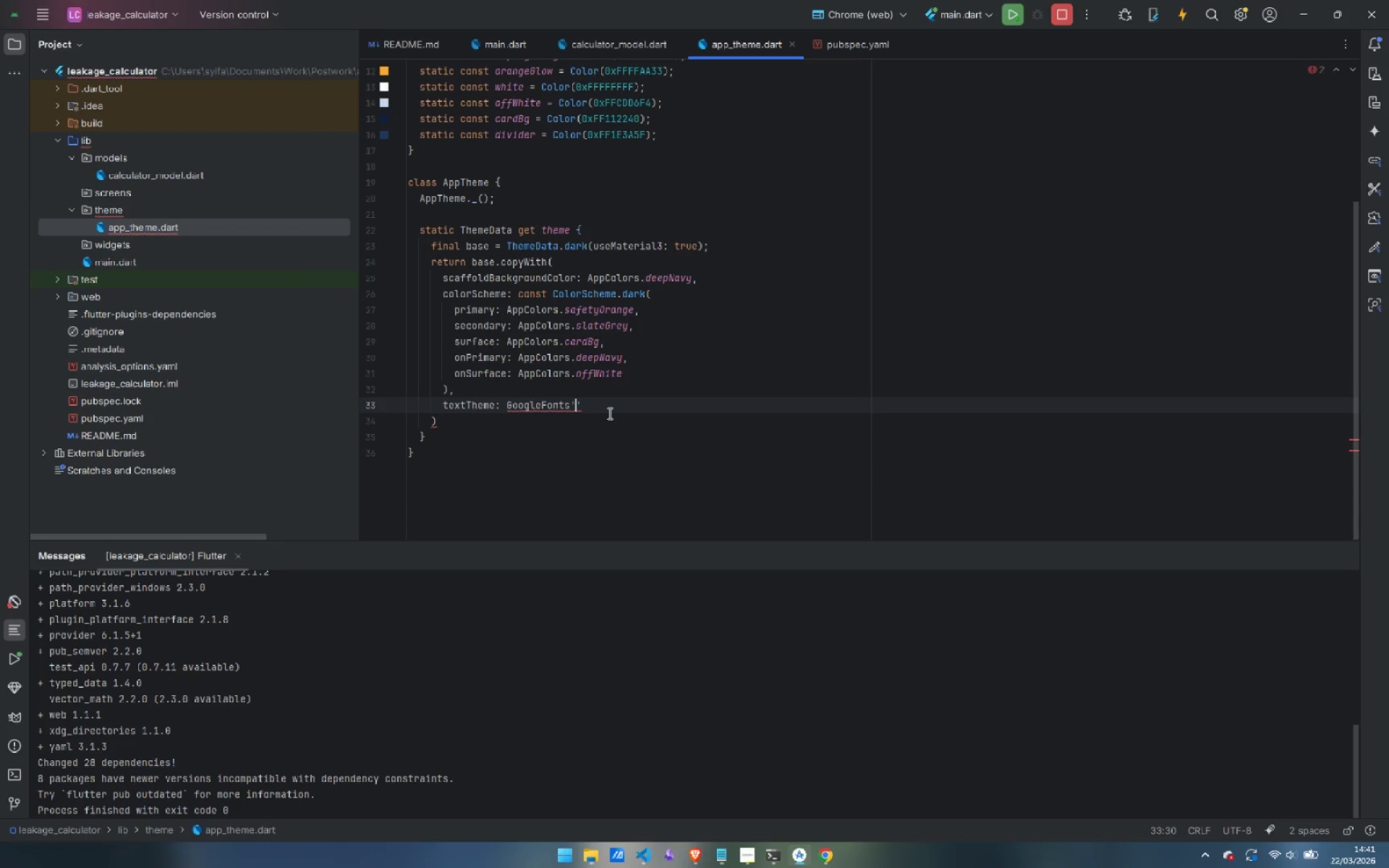 
key(Control+ControlLeft)
 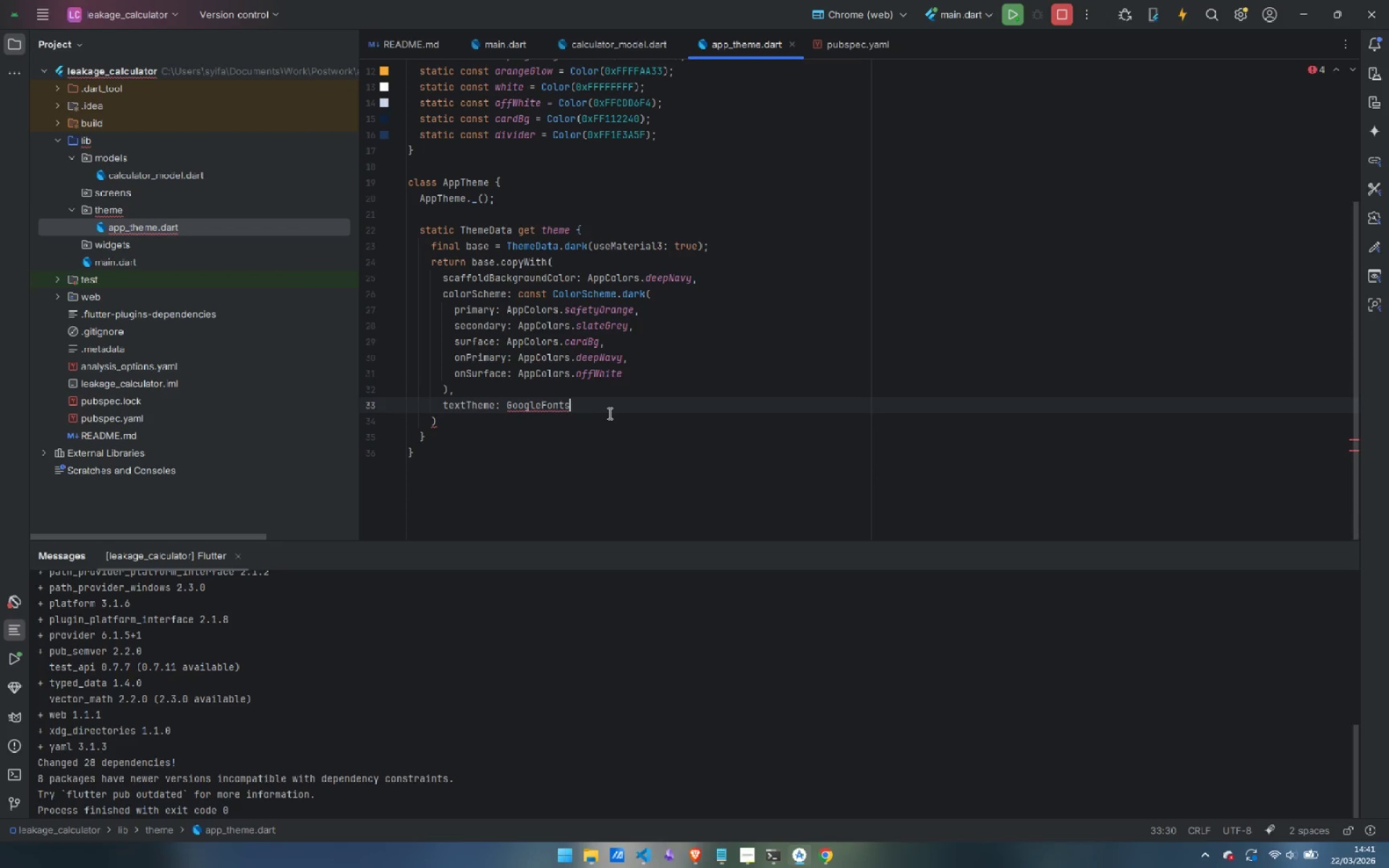 
key(Control+Z)
 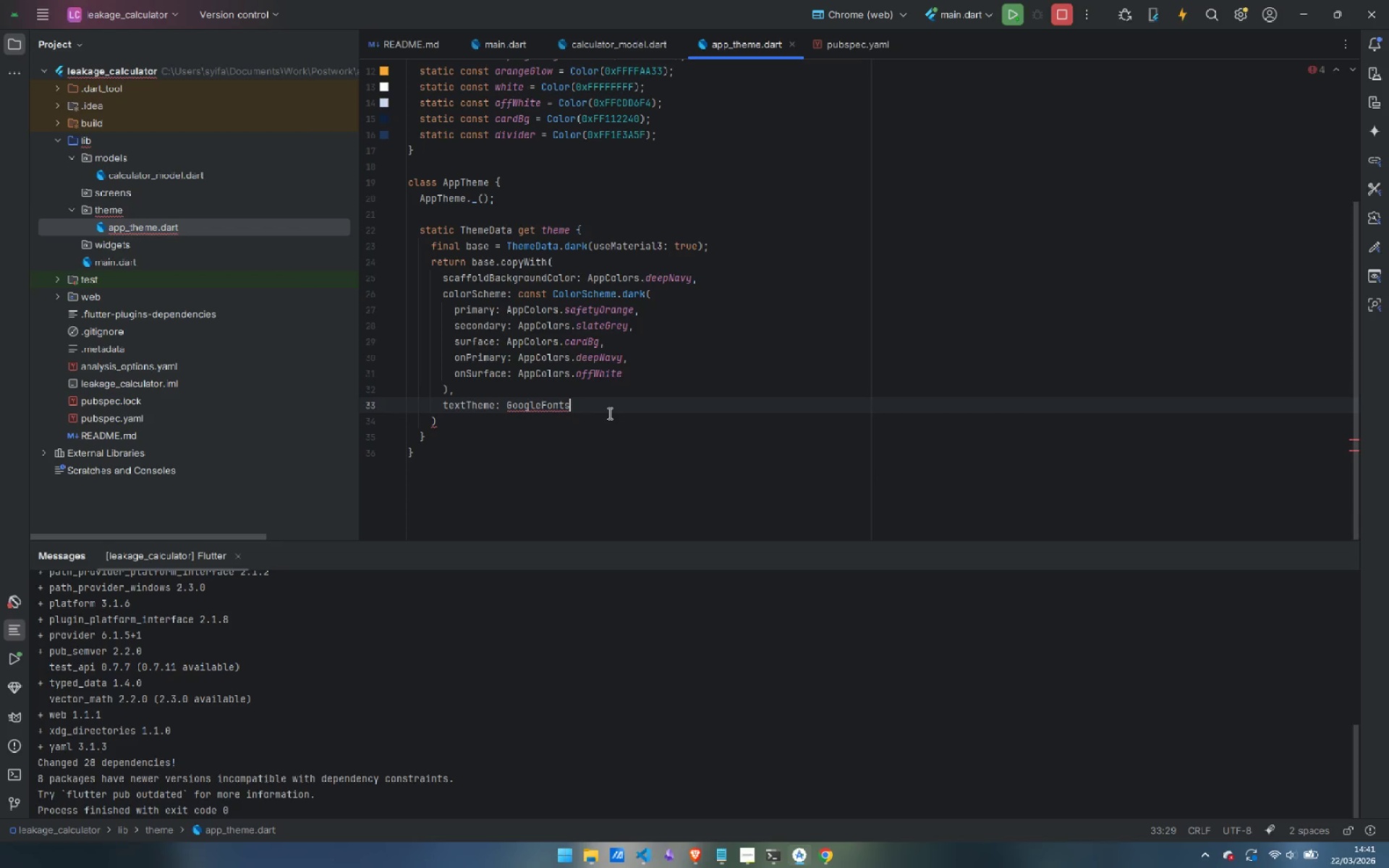 
key(Backspace)
 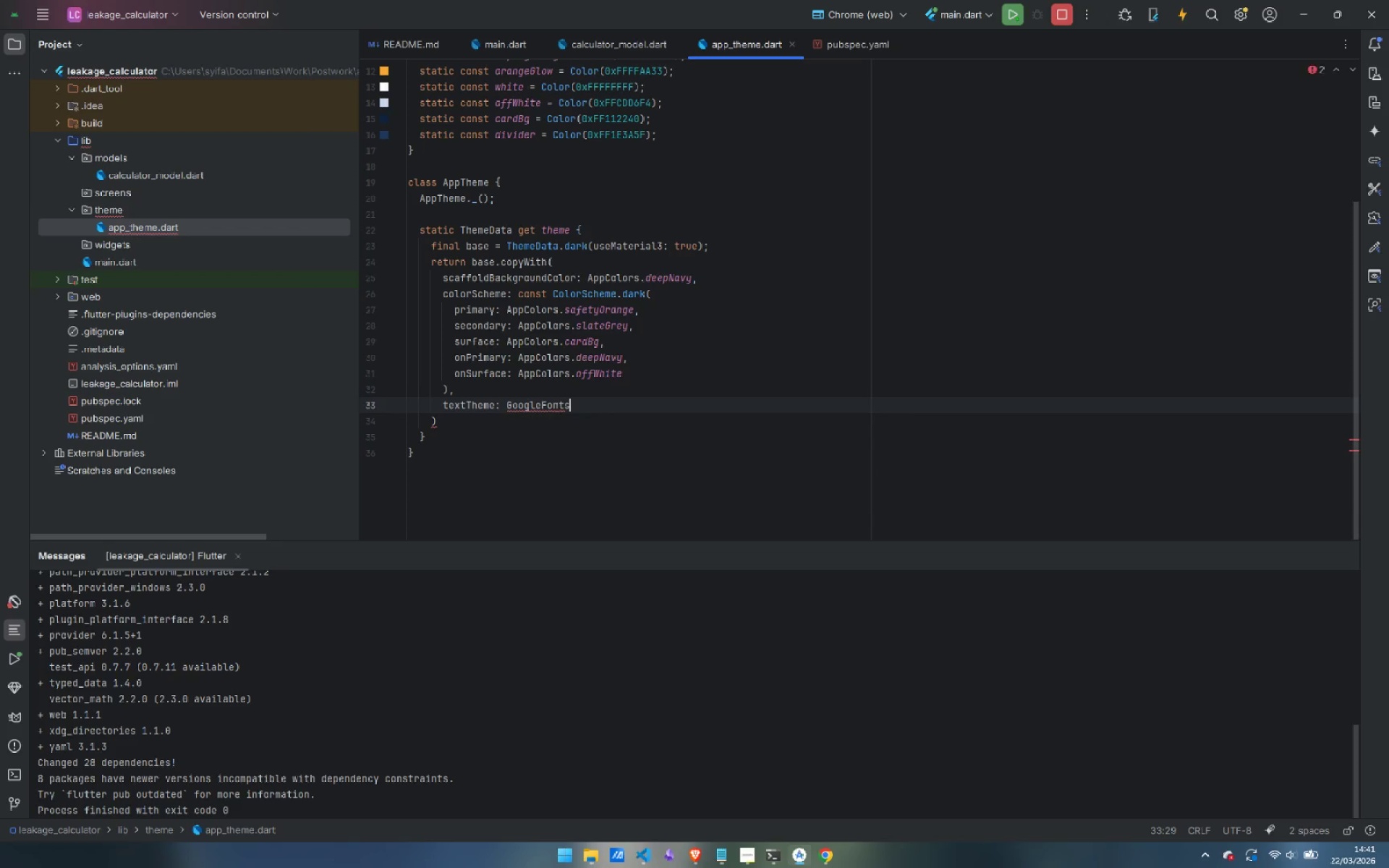 
key(S)
 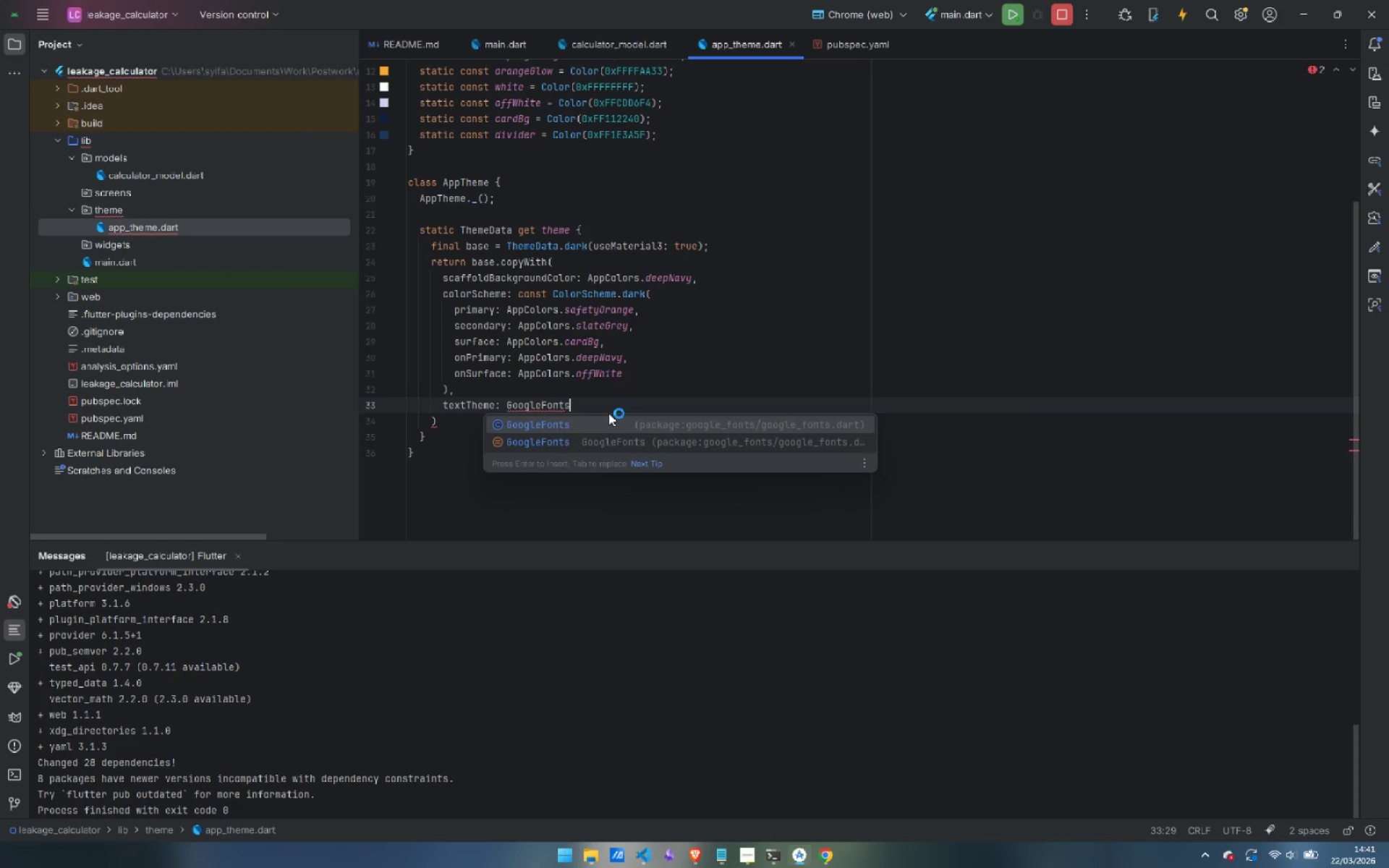 
key(Enter)
 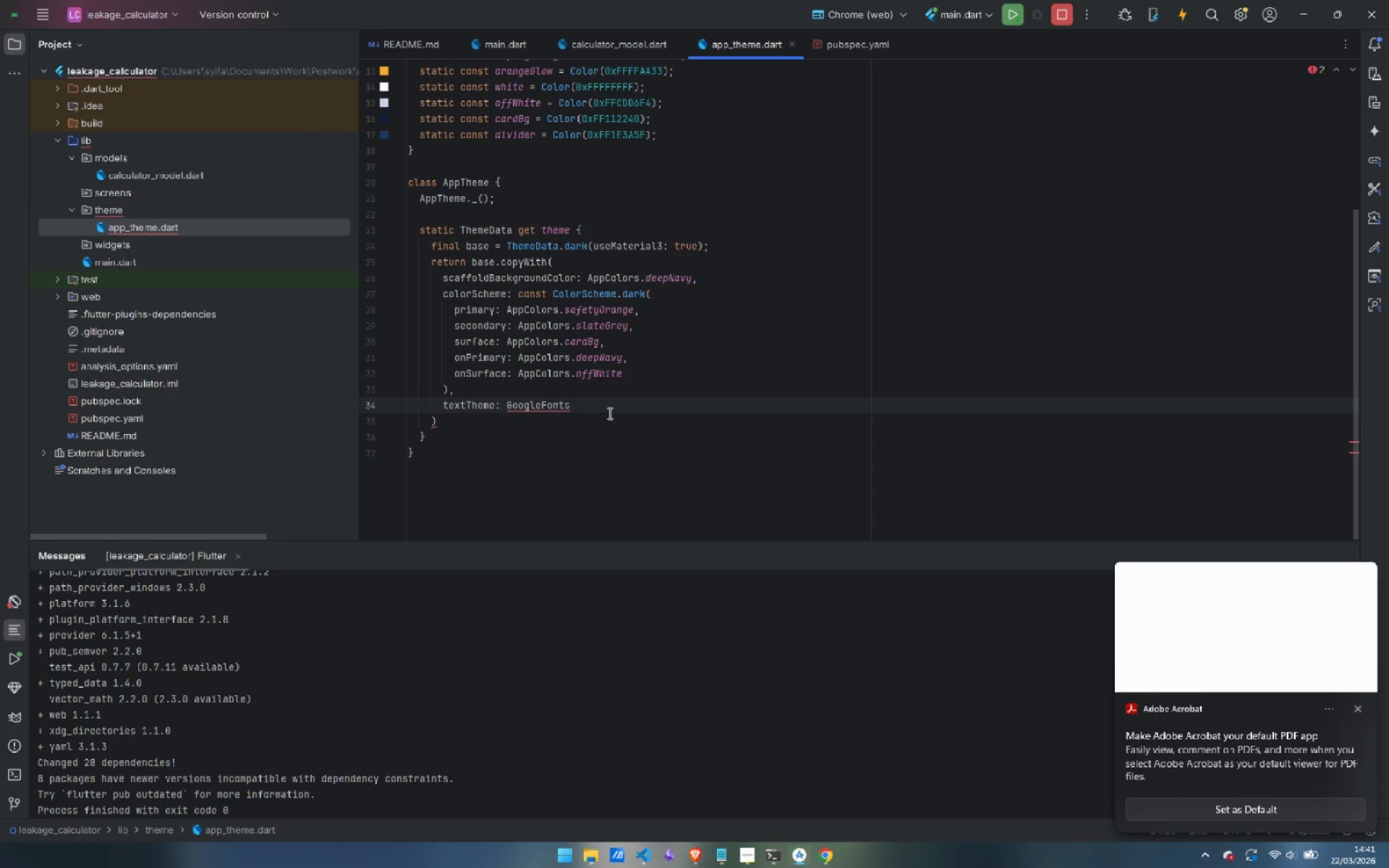 
wait(9.94)
 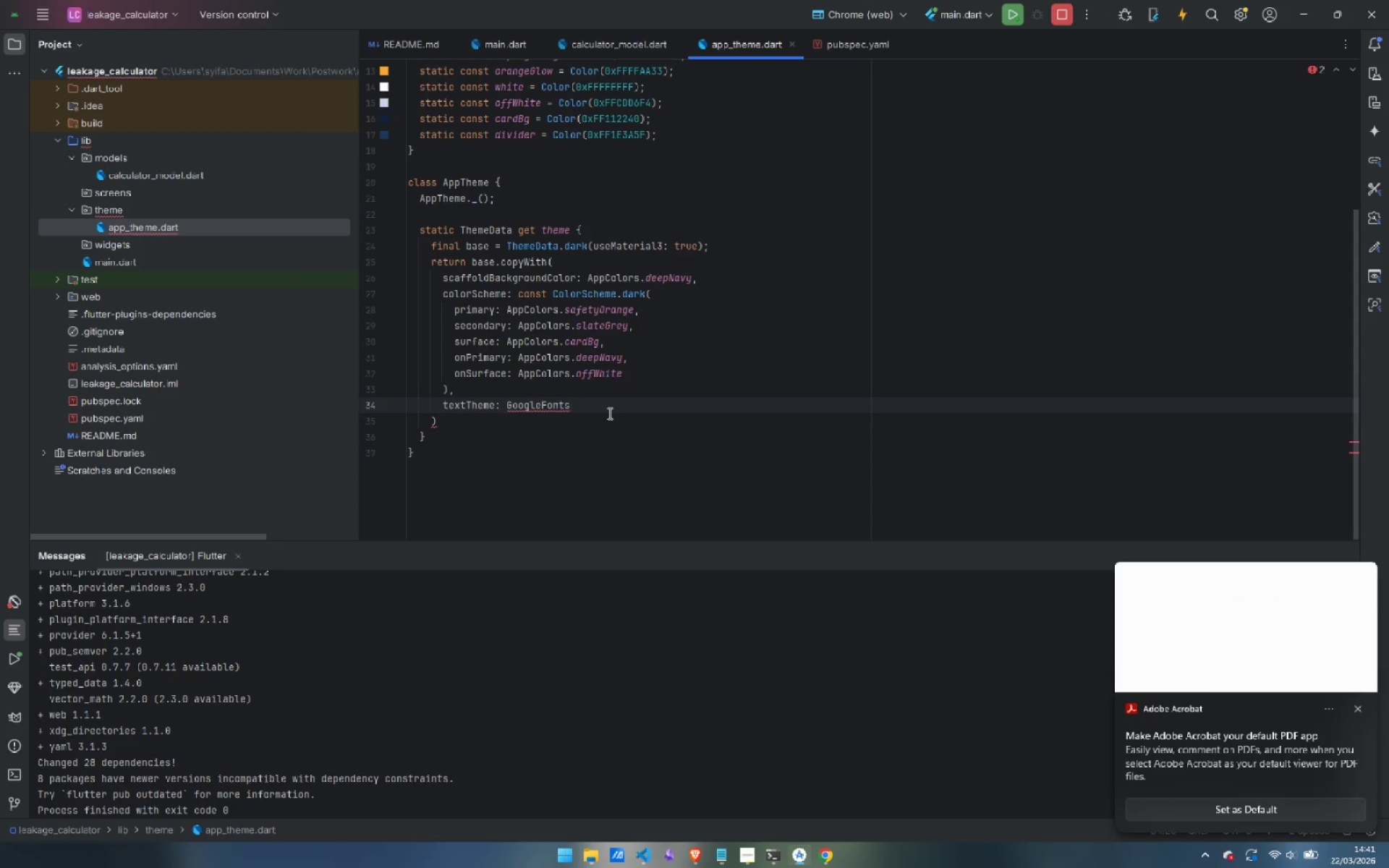 
type(.mons)
key(Backspace)
type(ts)
 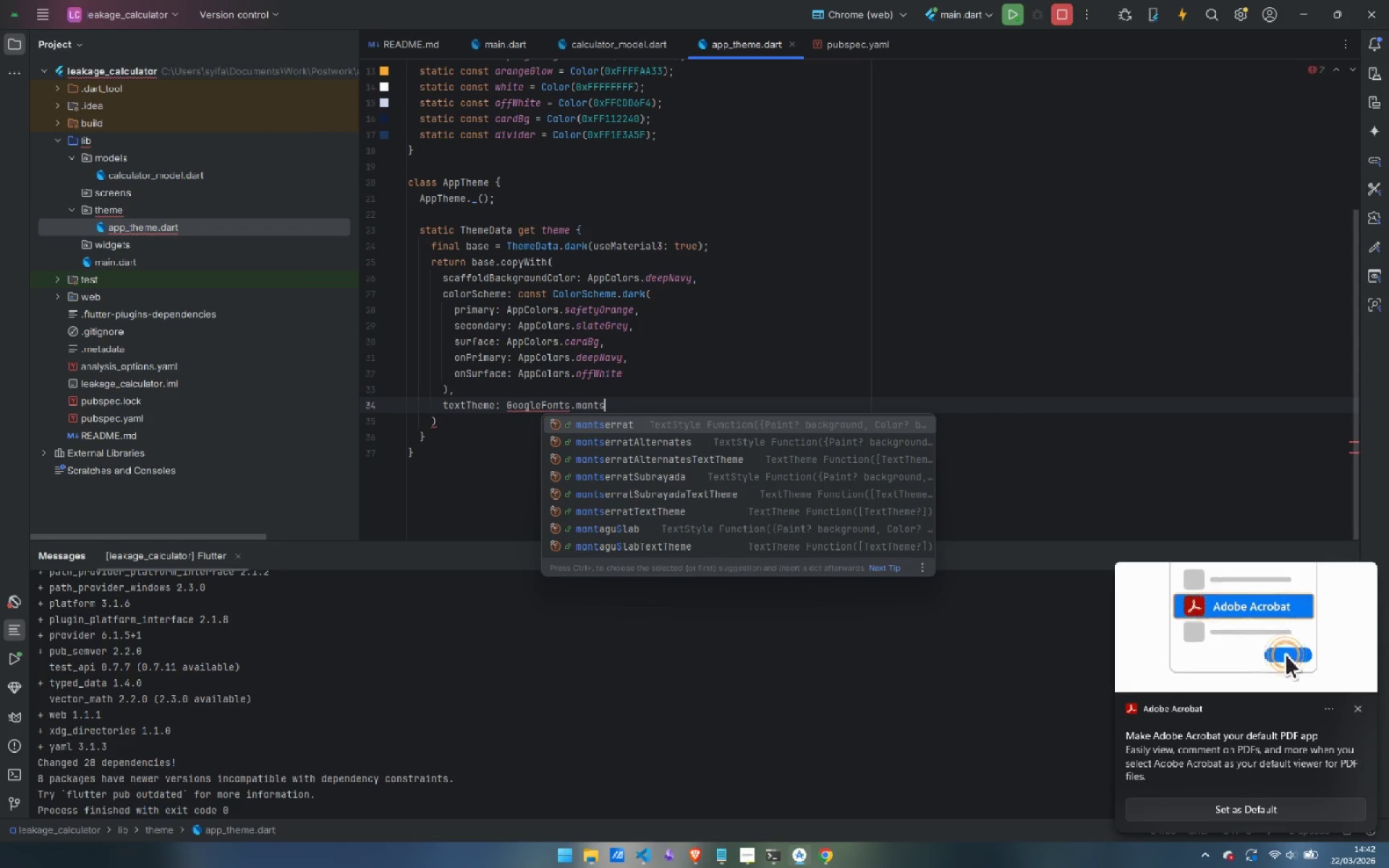 
key(ArrowDown)
 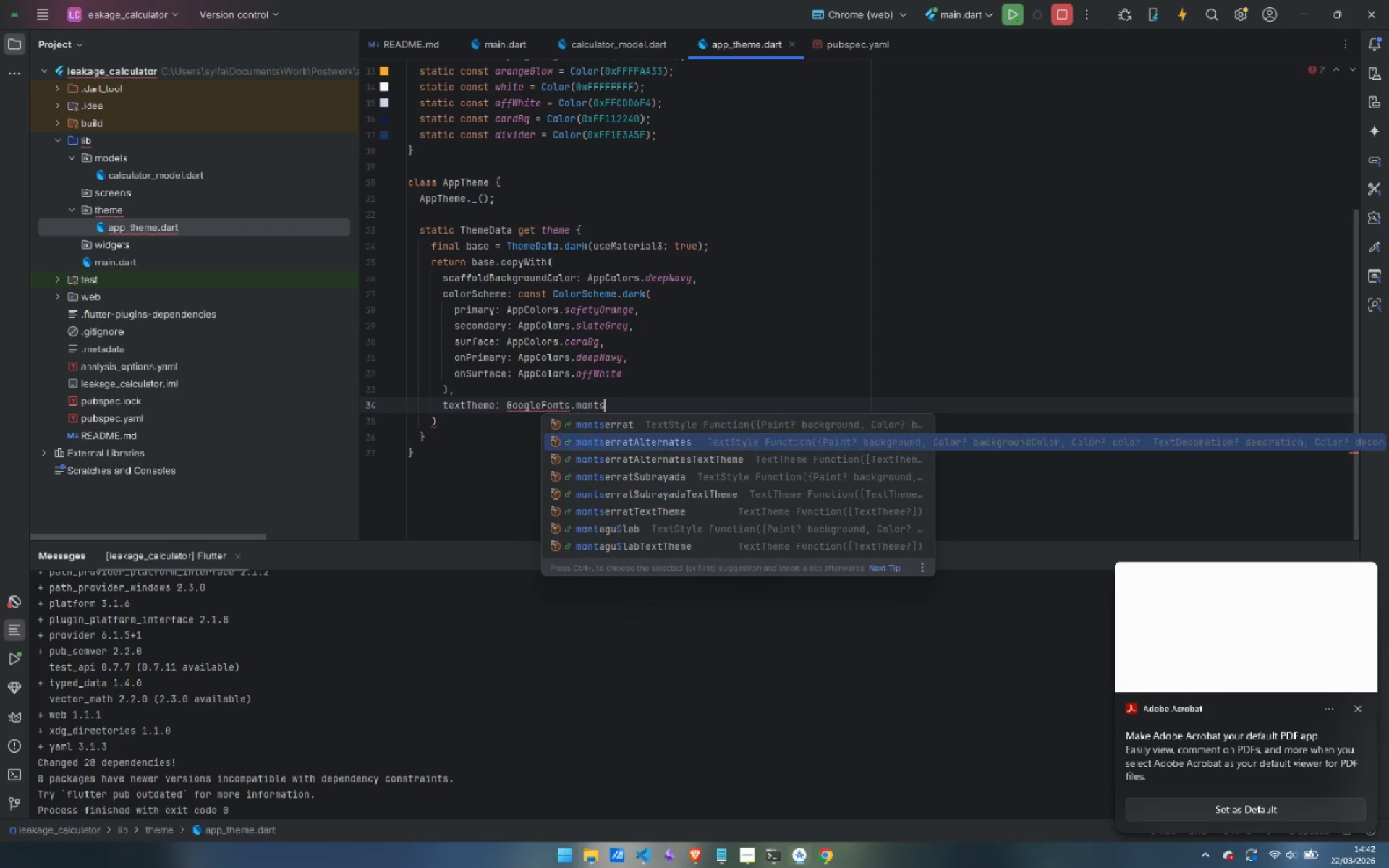 
key(ArrowDown)
 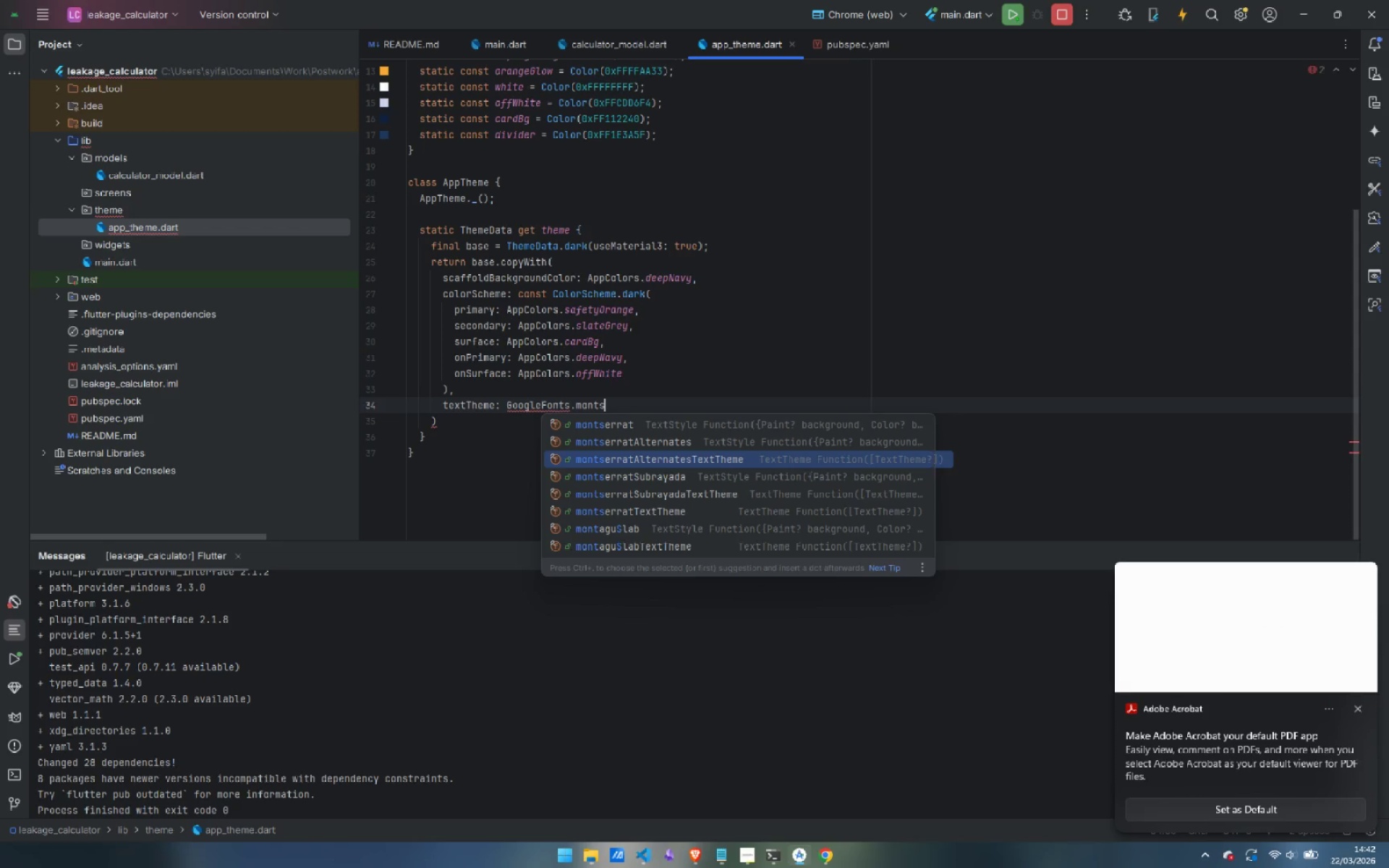 
key(ArrowDown)
 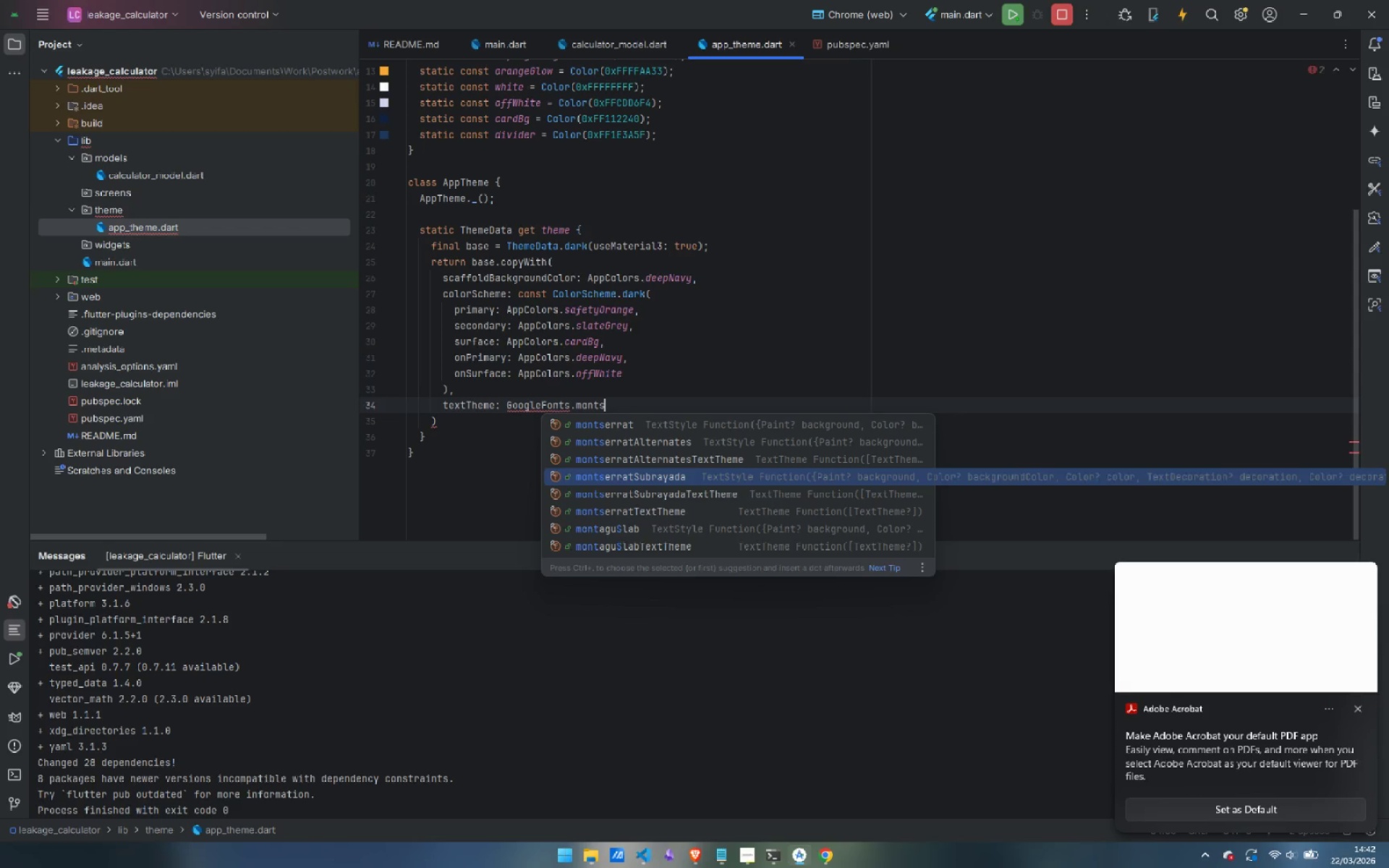 
key(ArrowDown)
 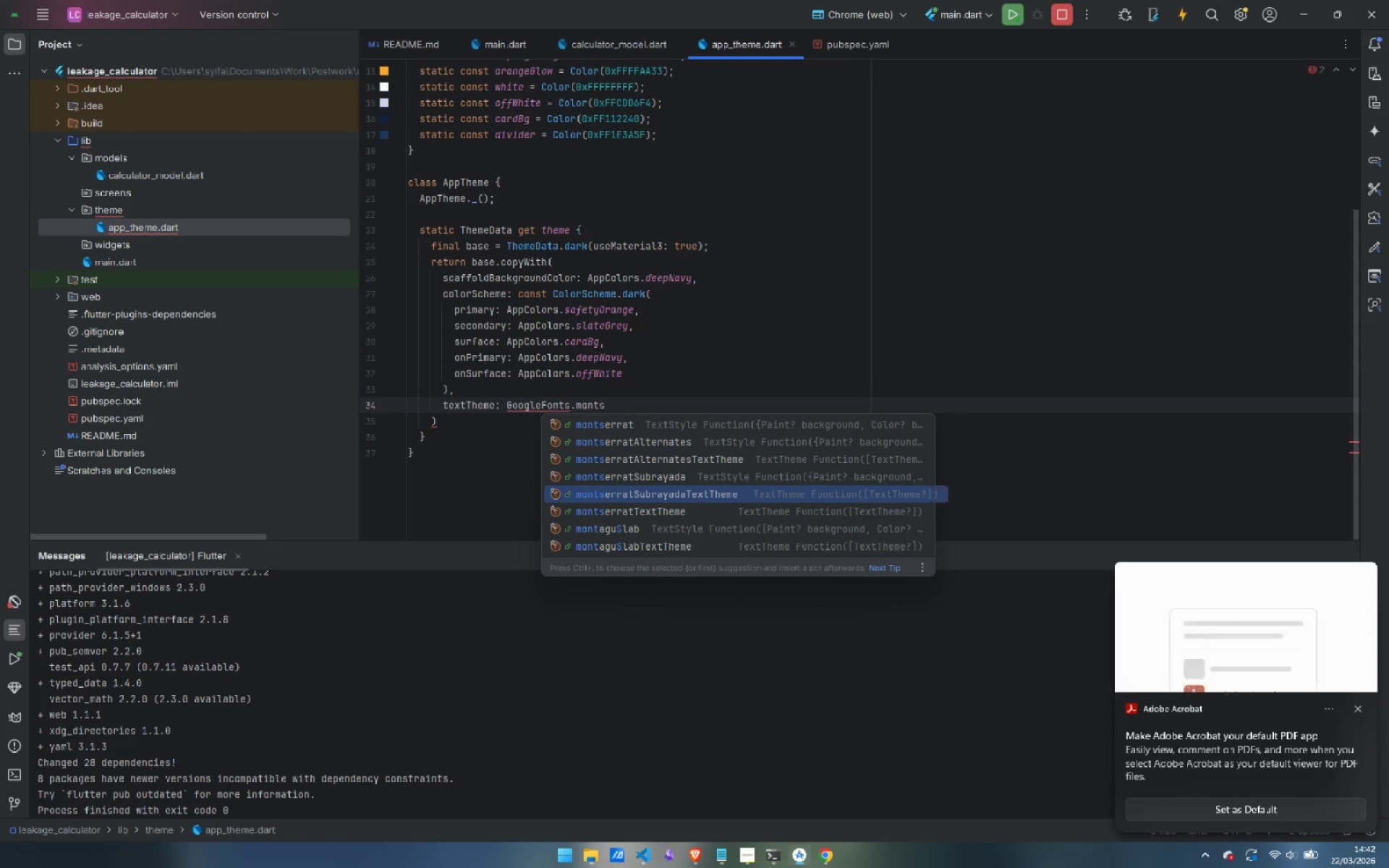 
key(ArrowDown)
 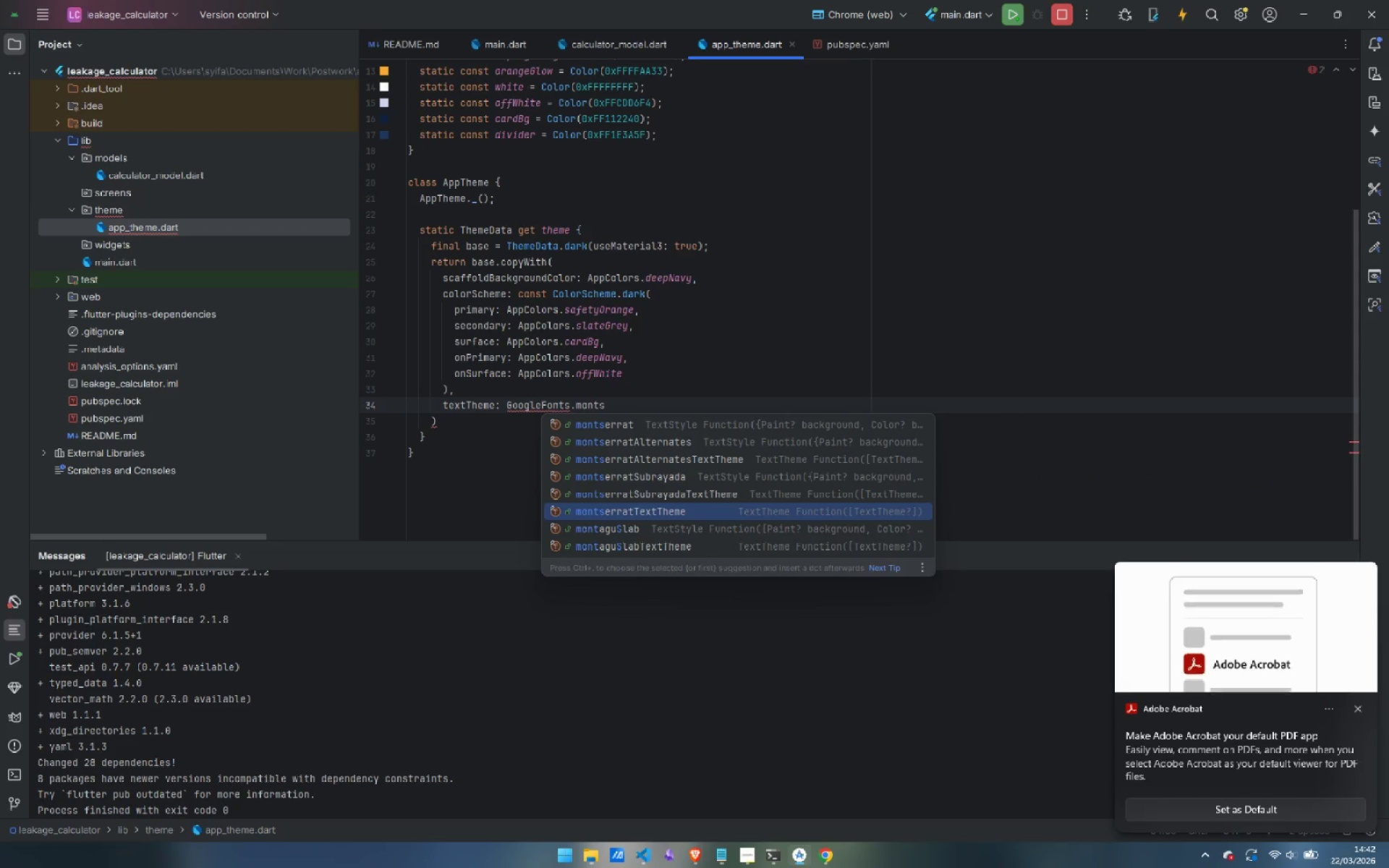 
key(Enter)
 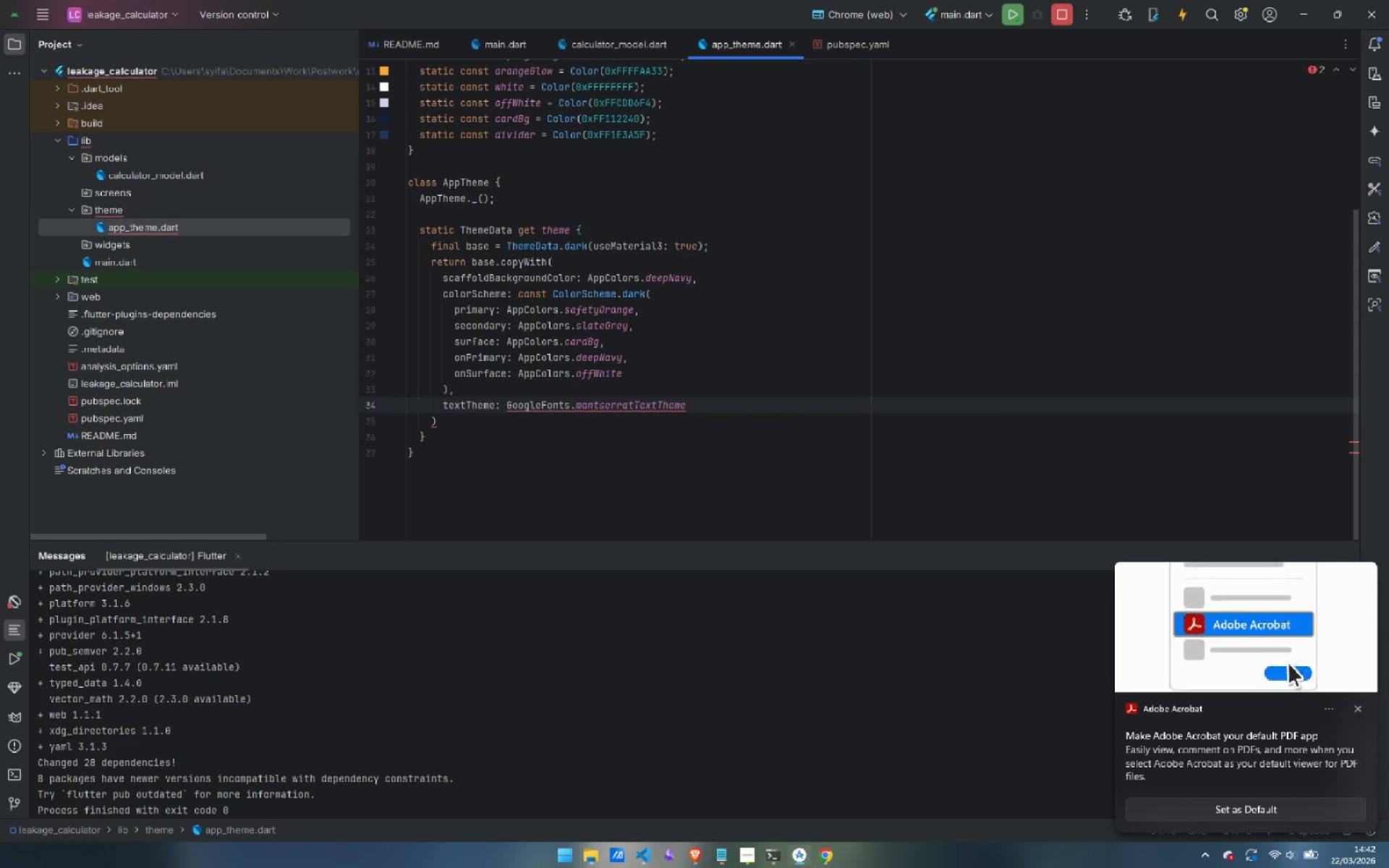 
type((bas)
 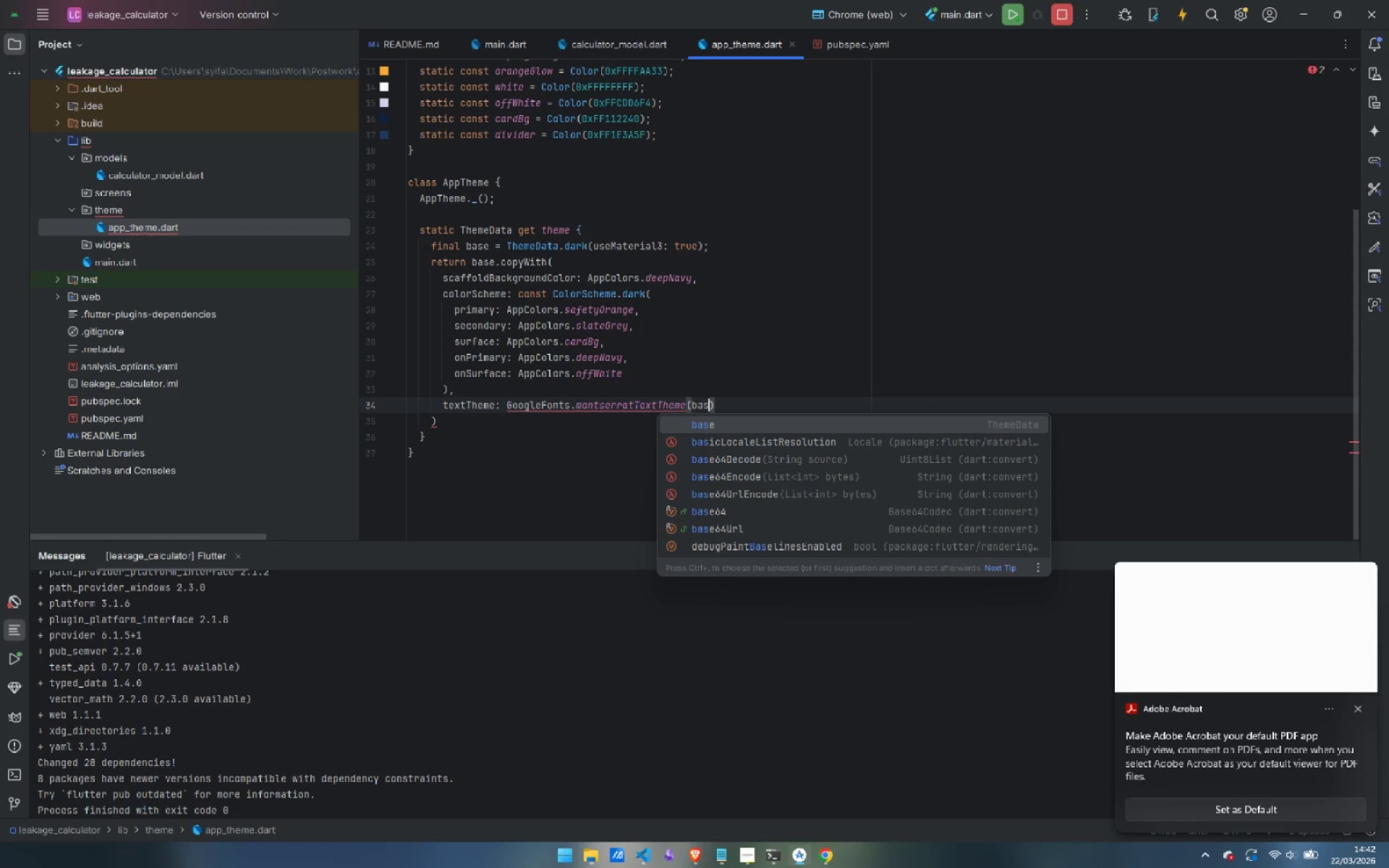 
key(Enter)
 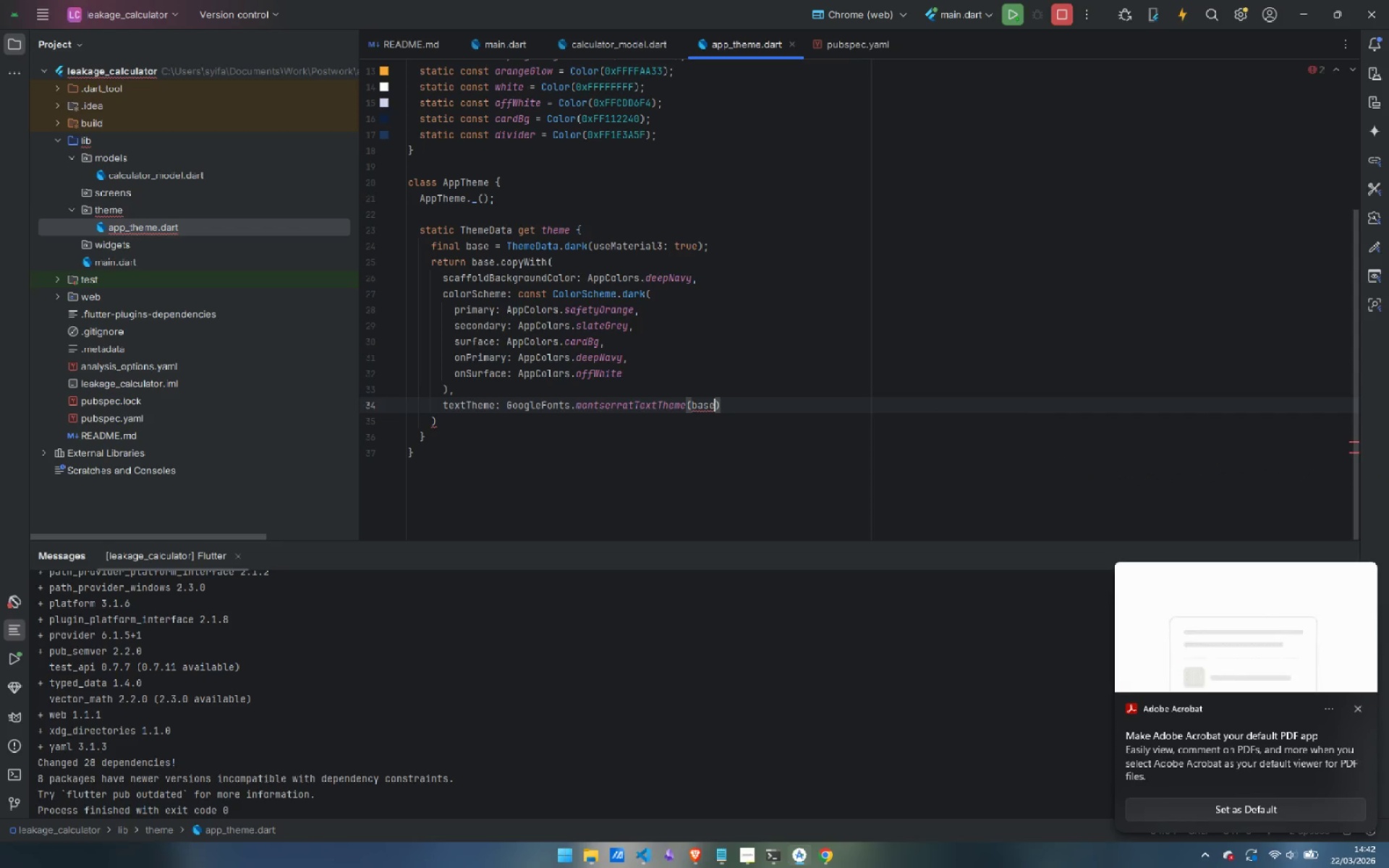 
type(.te)
 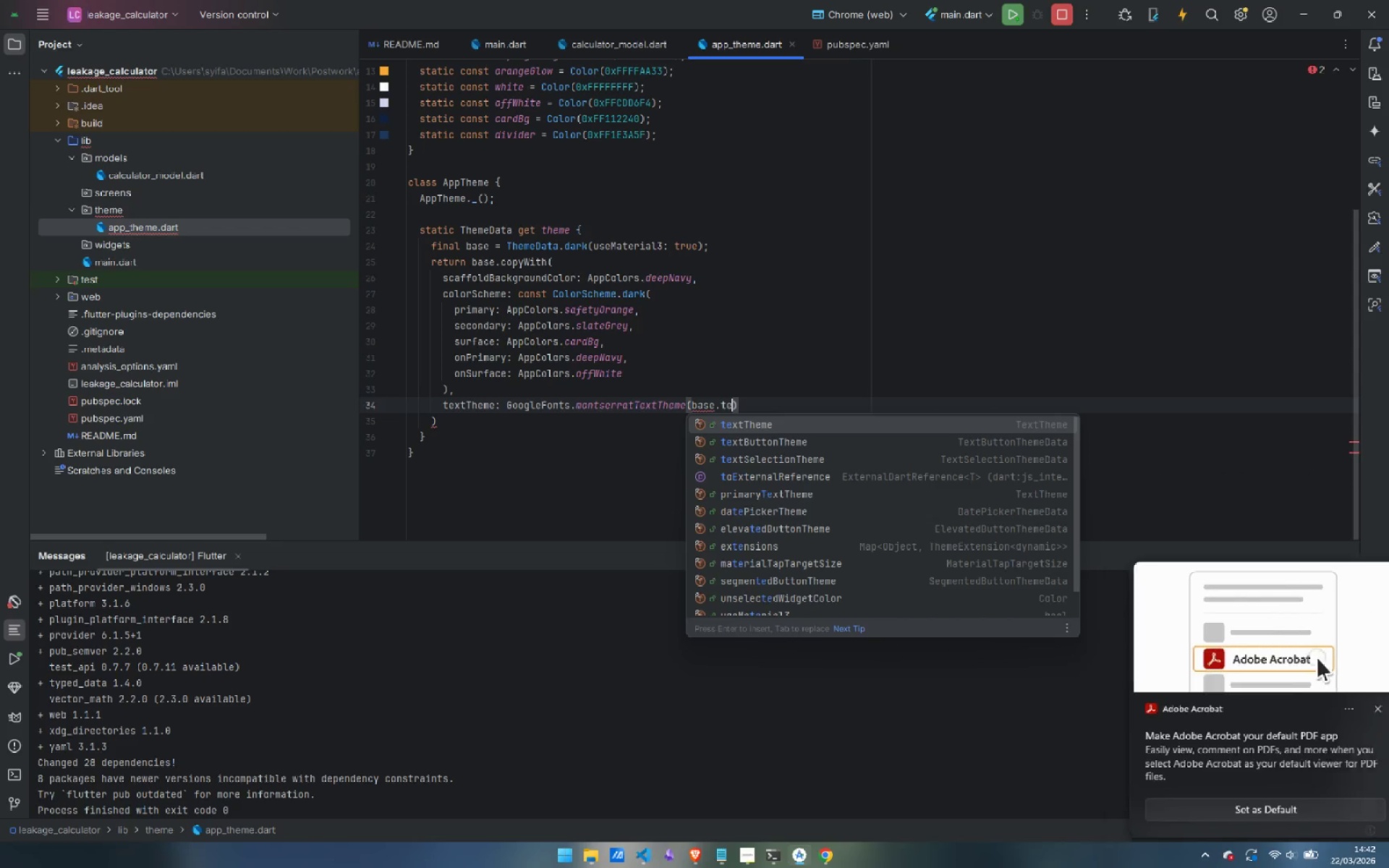 
key(Enter)
 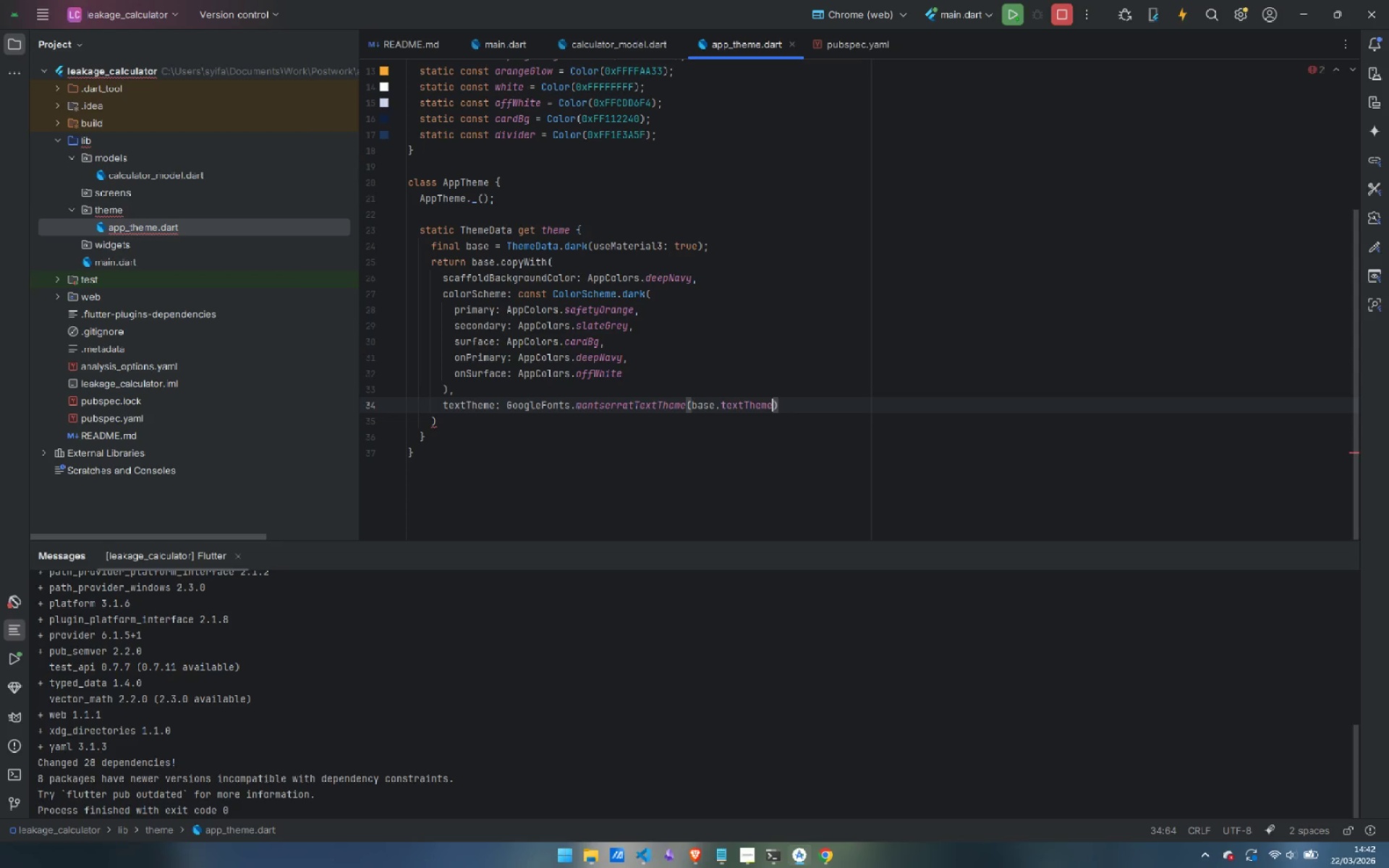 
key(ArrowRight)
 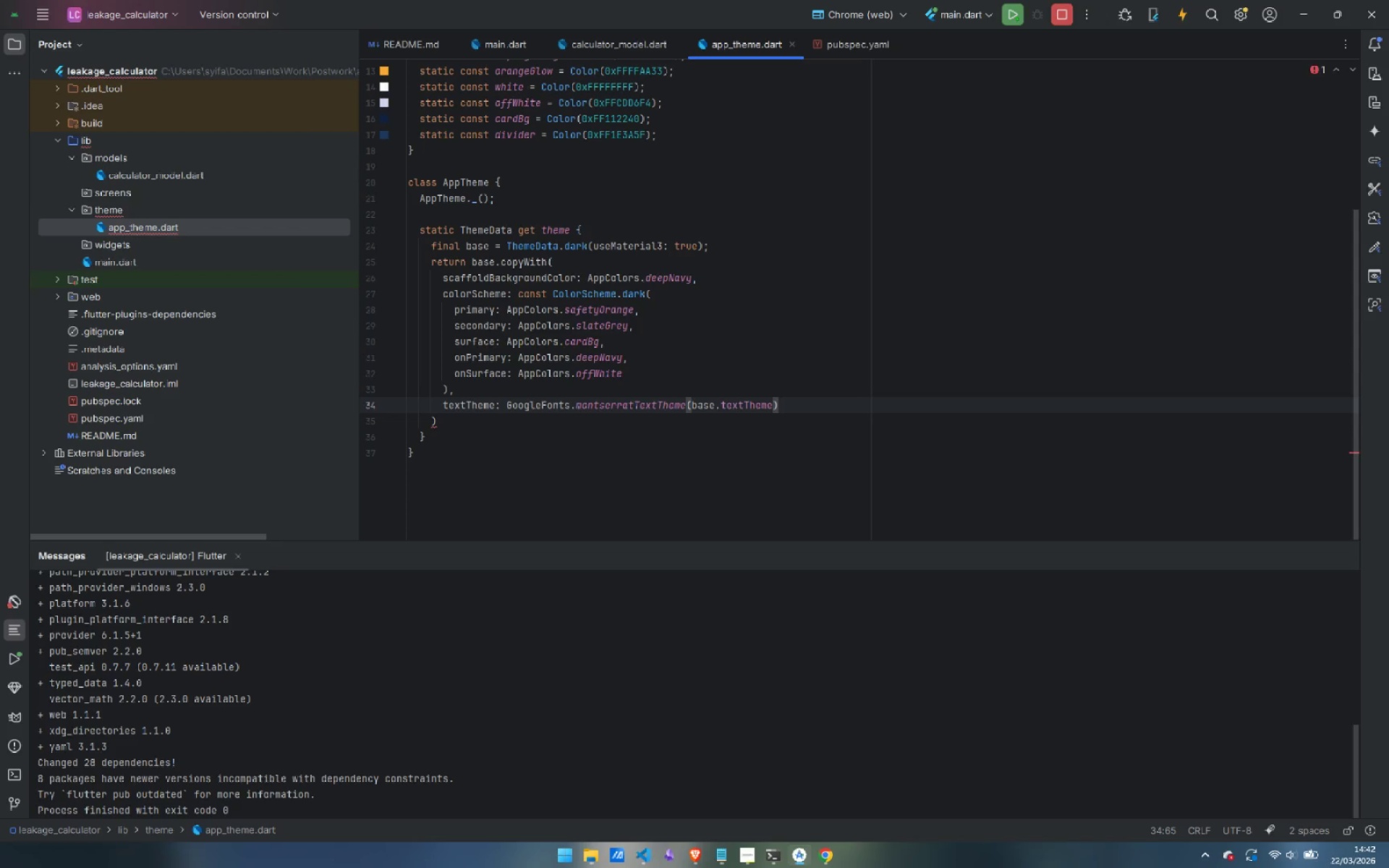 
type(.ap)
 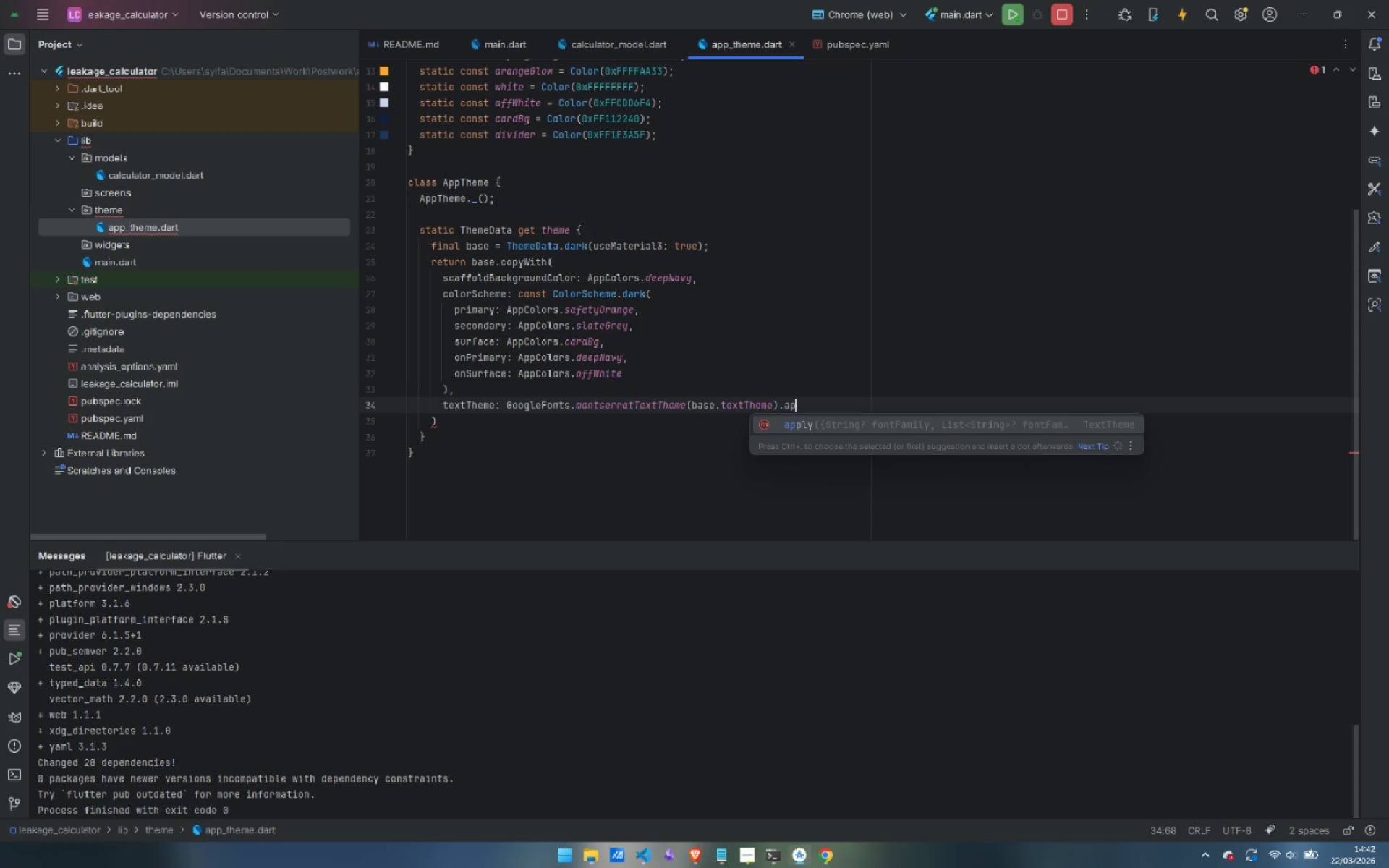 
key(Enter)
 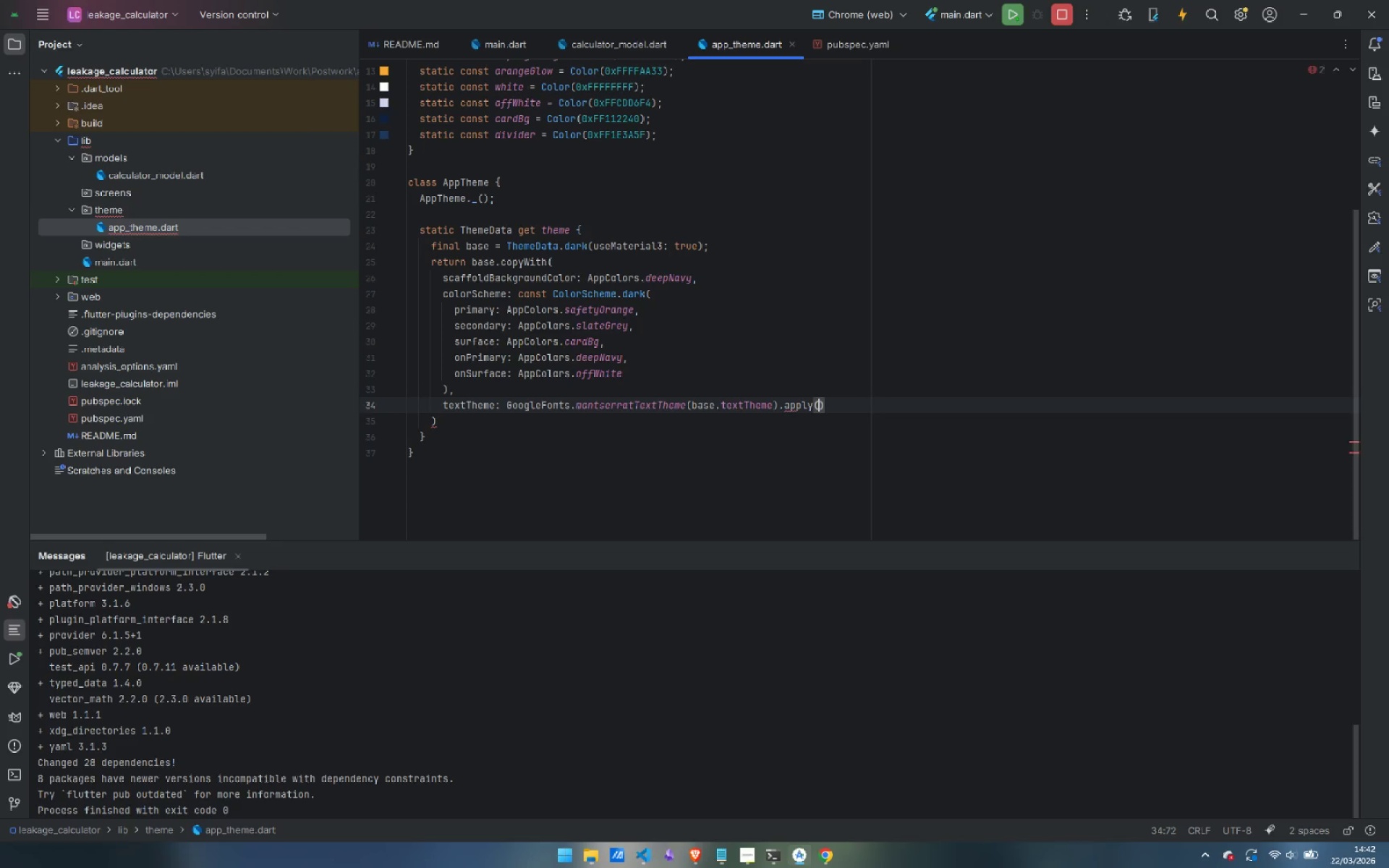 
key(Enter)
 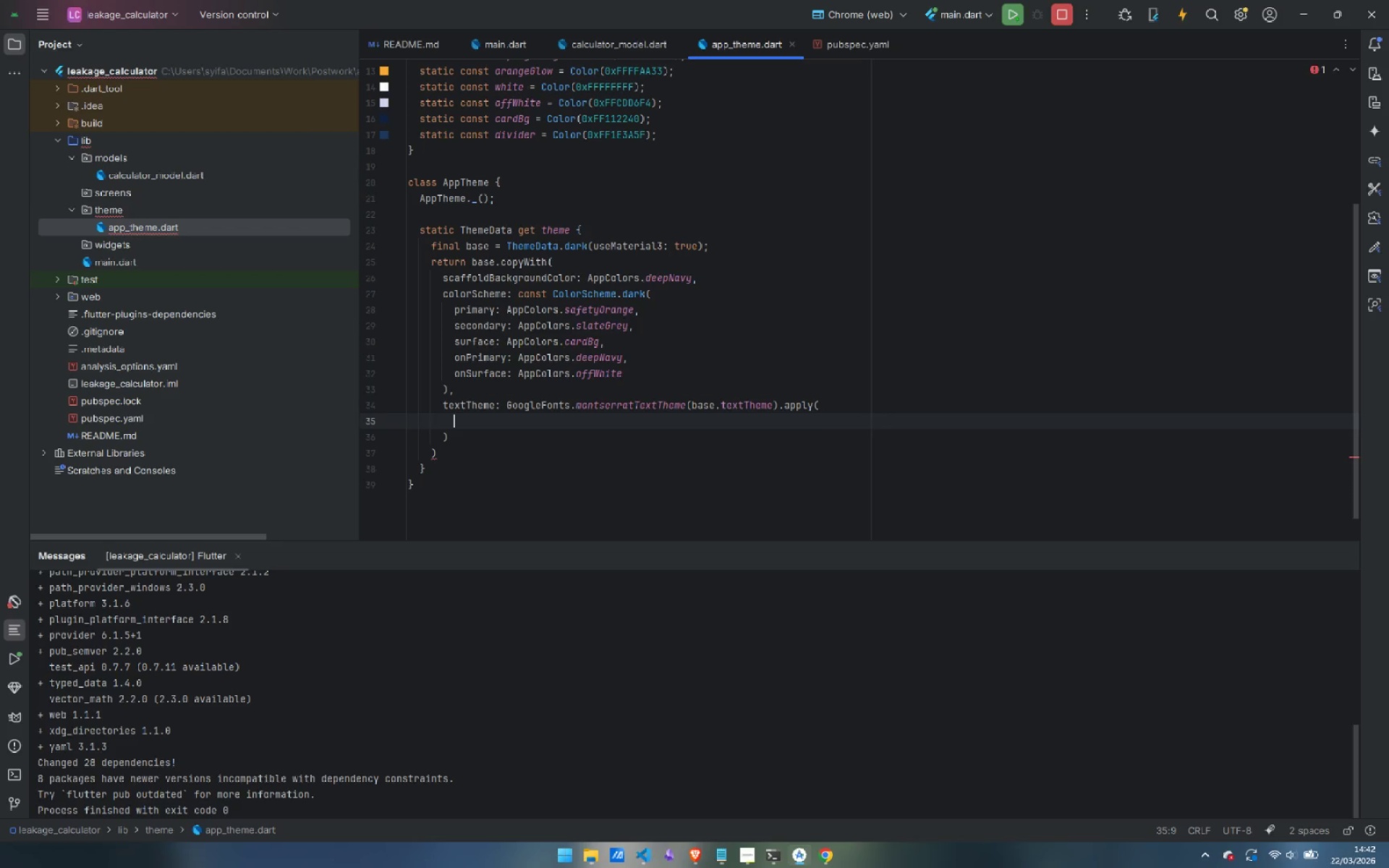 
type(bod)
 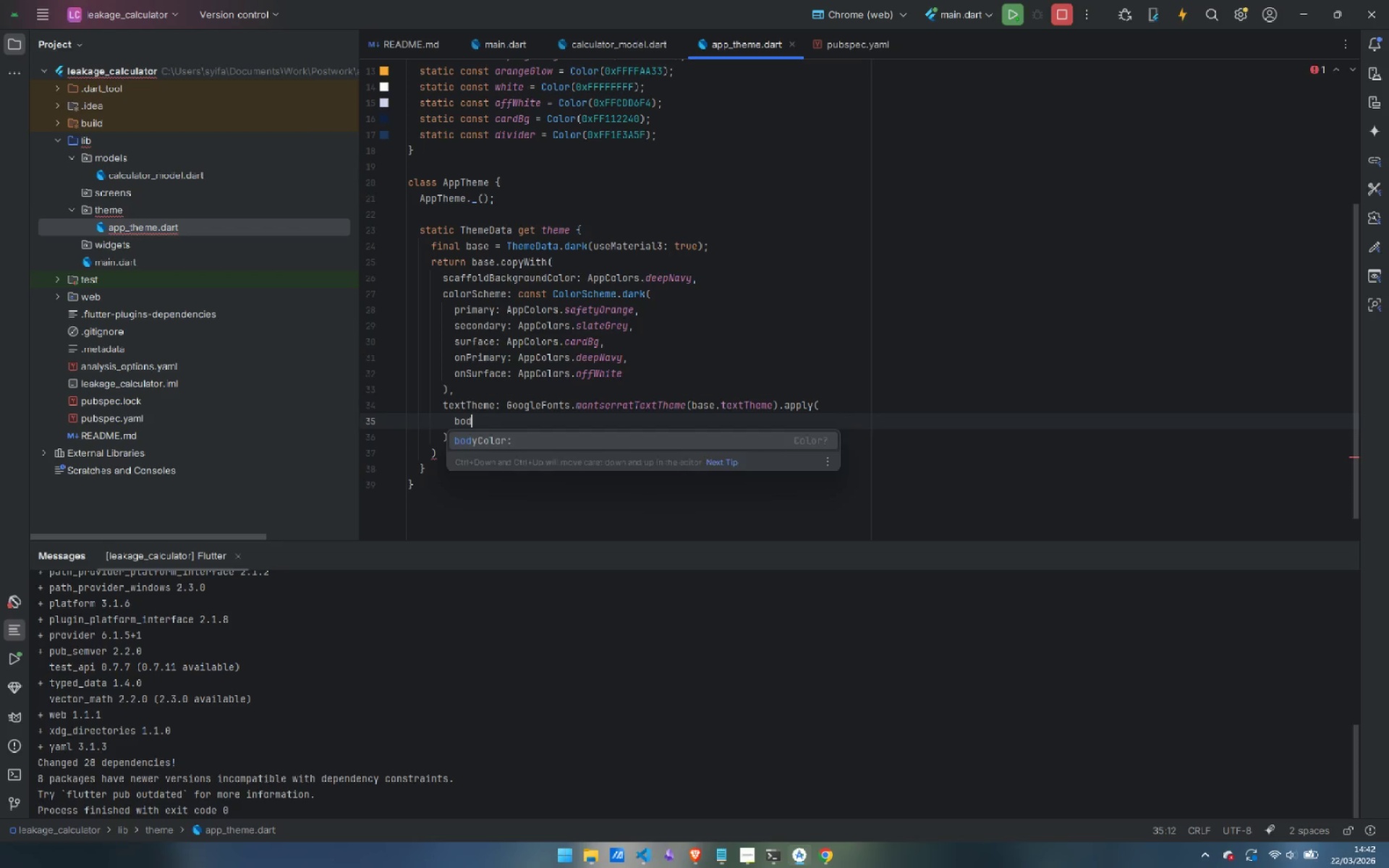 
key(Enter)
 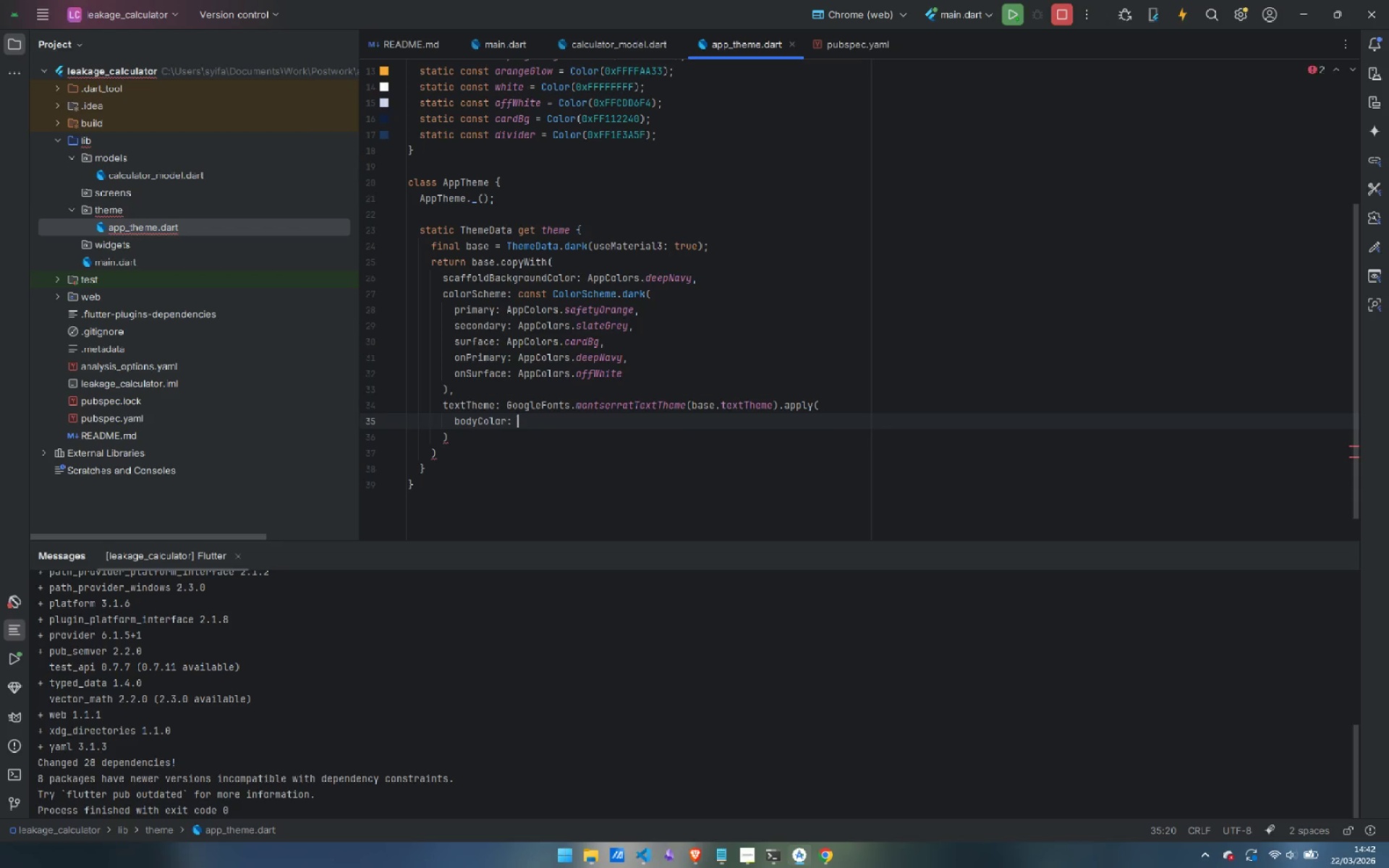 
type(AppC)
 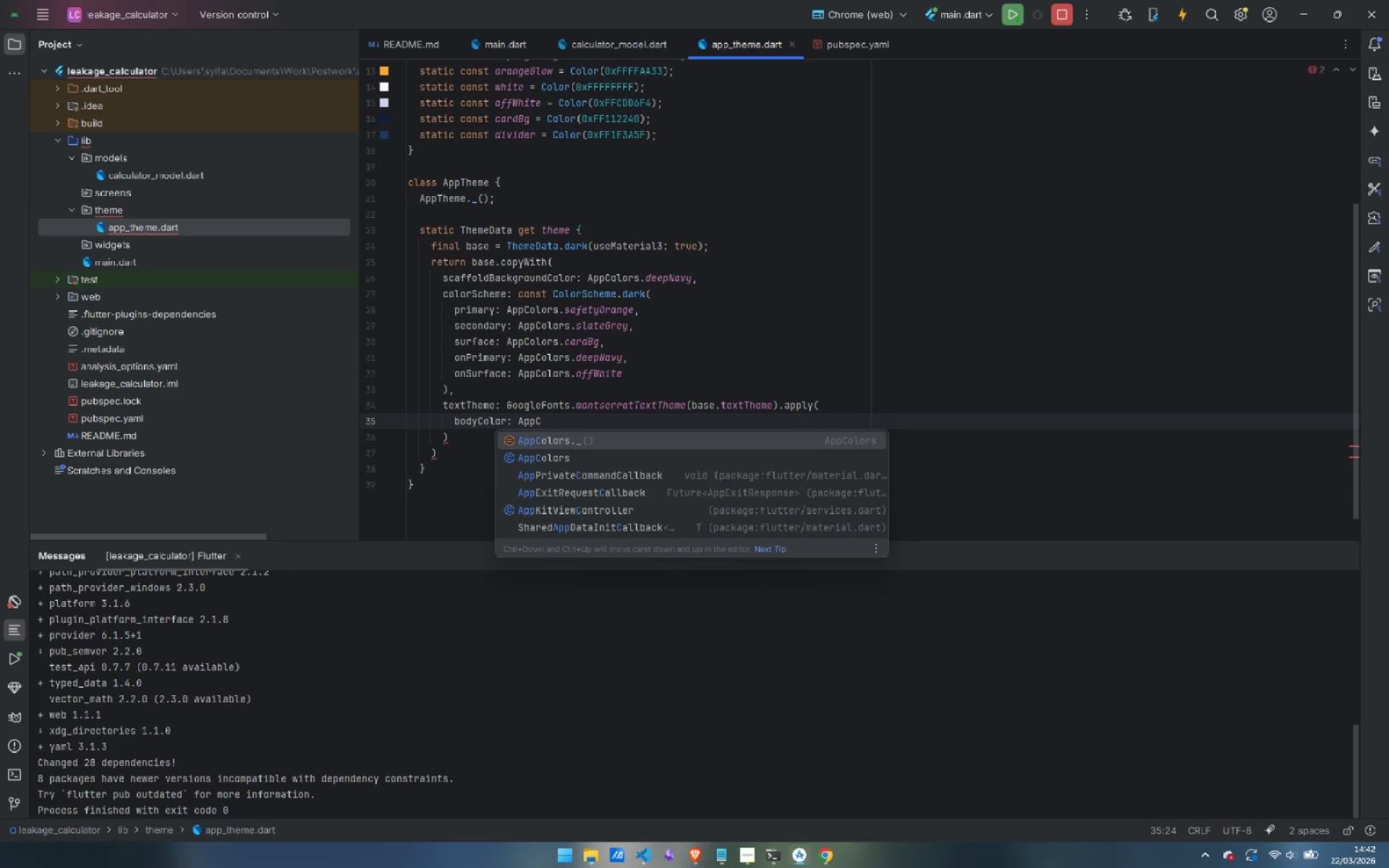 
key(ArrowDown)
 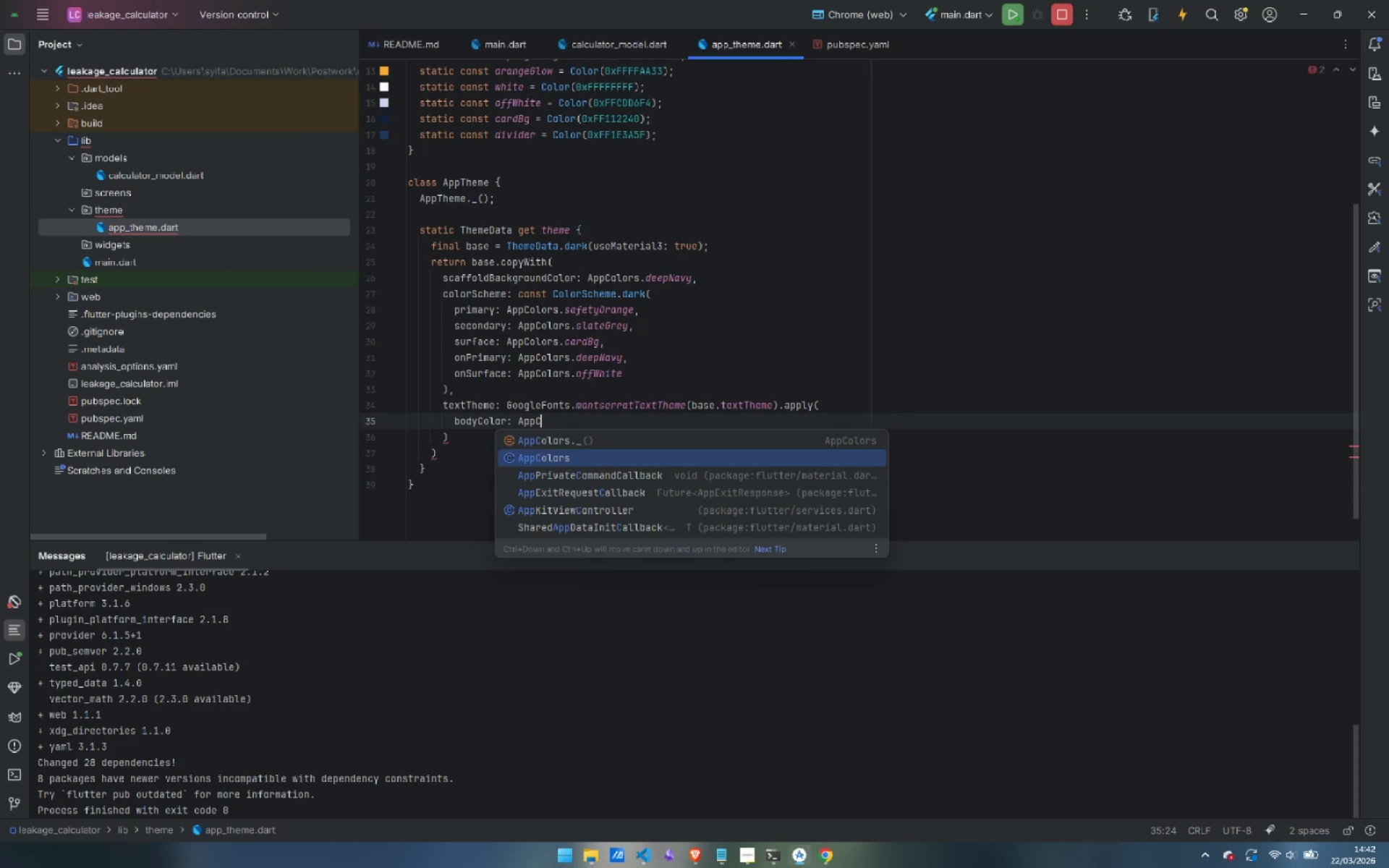 
key(Enter)
 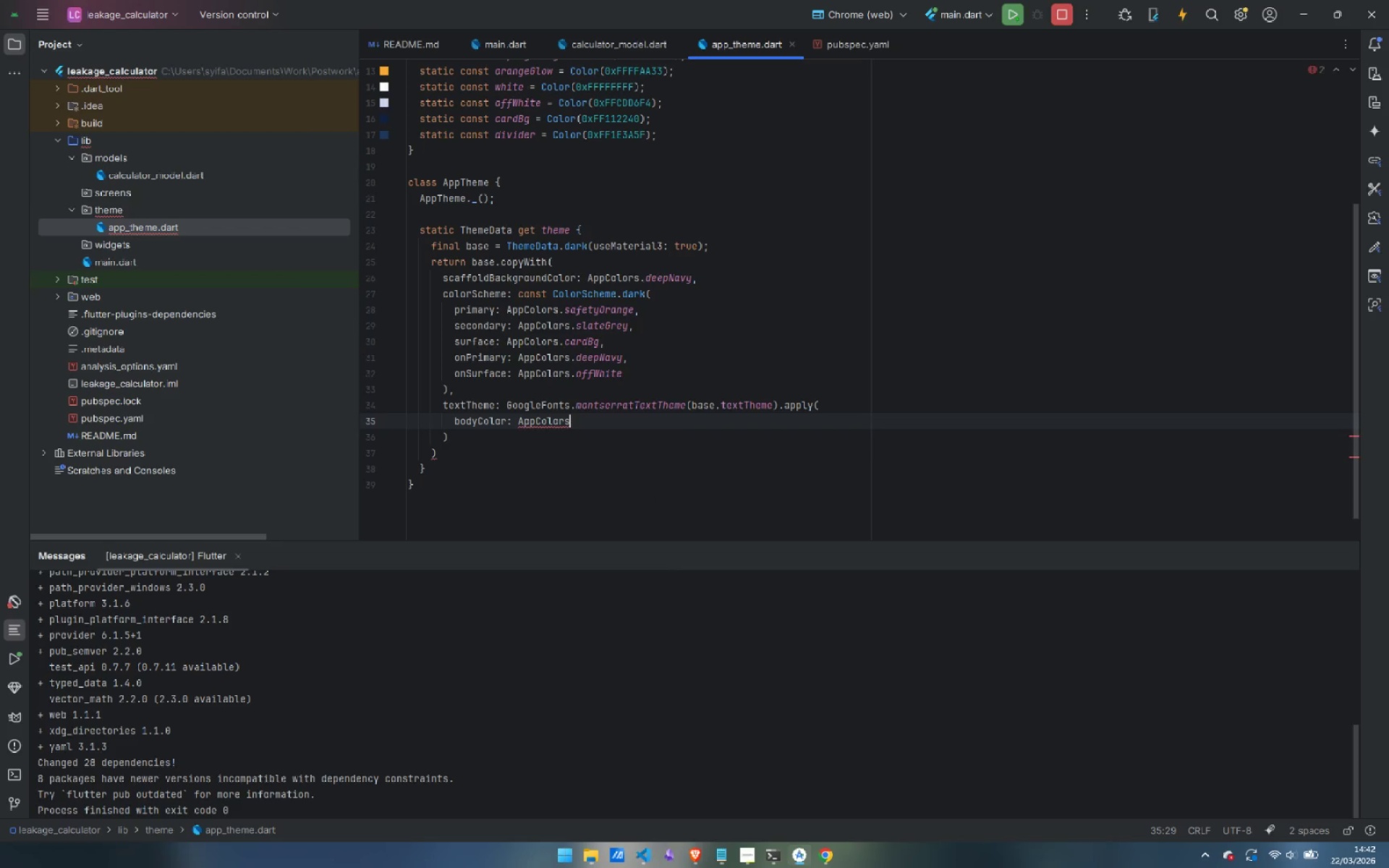 
key(Period)
 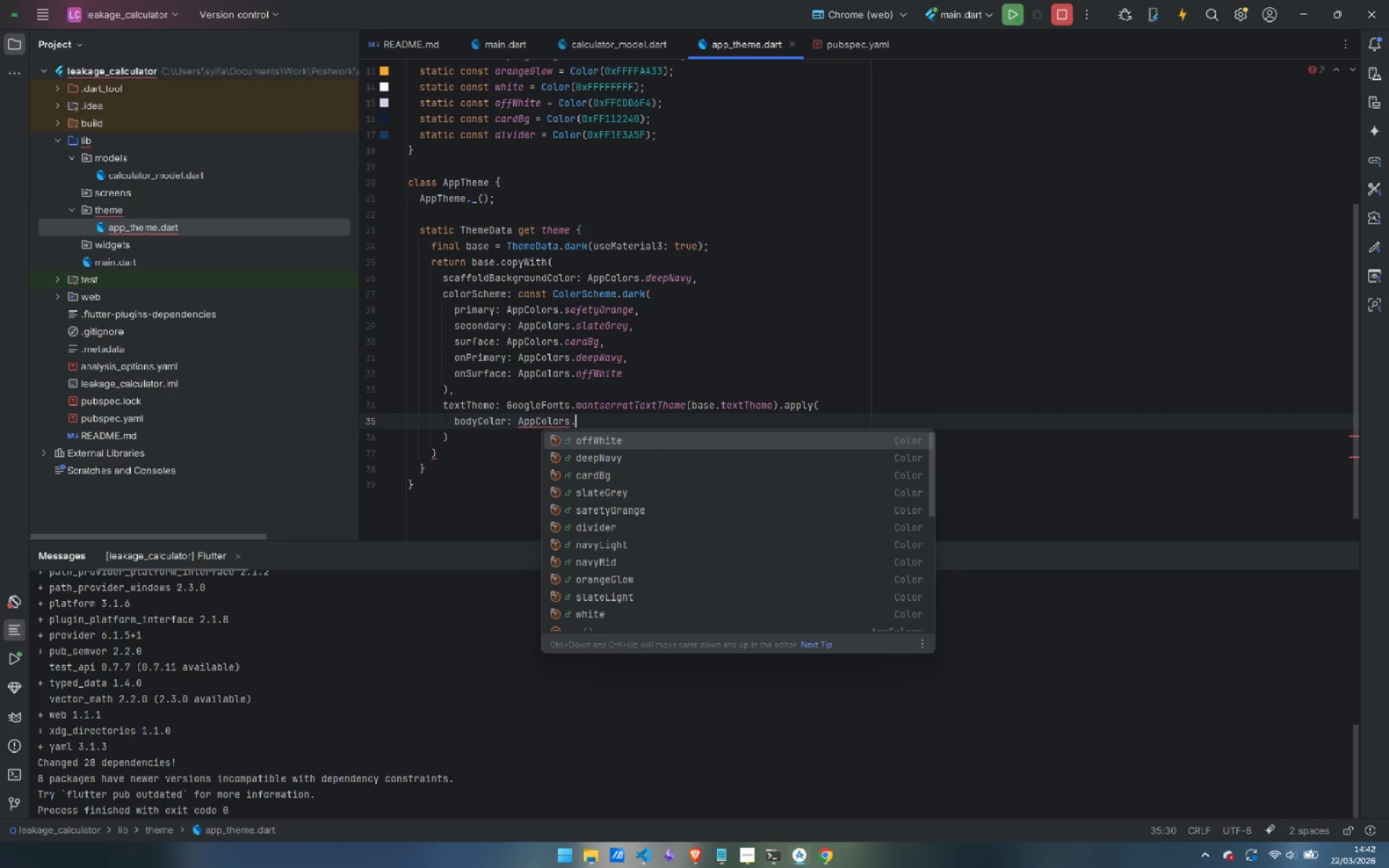 
key(Enter)
 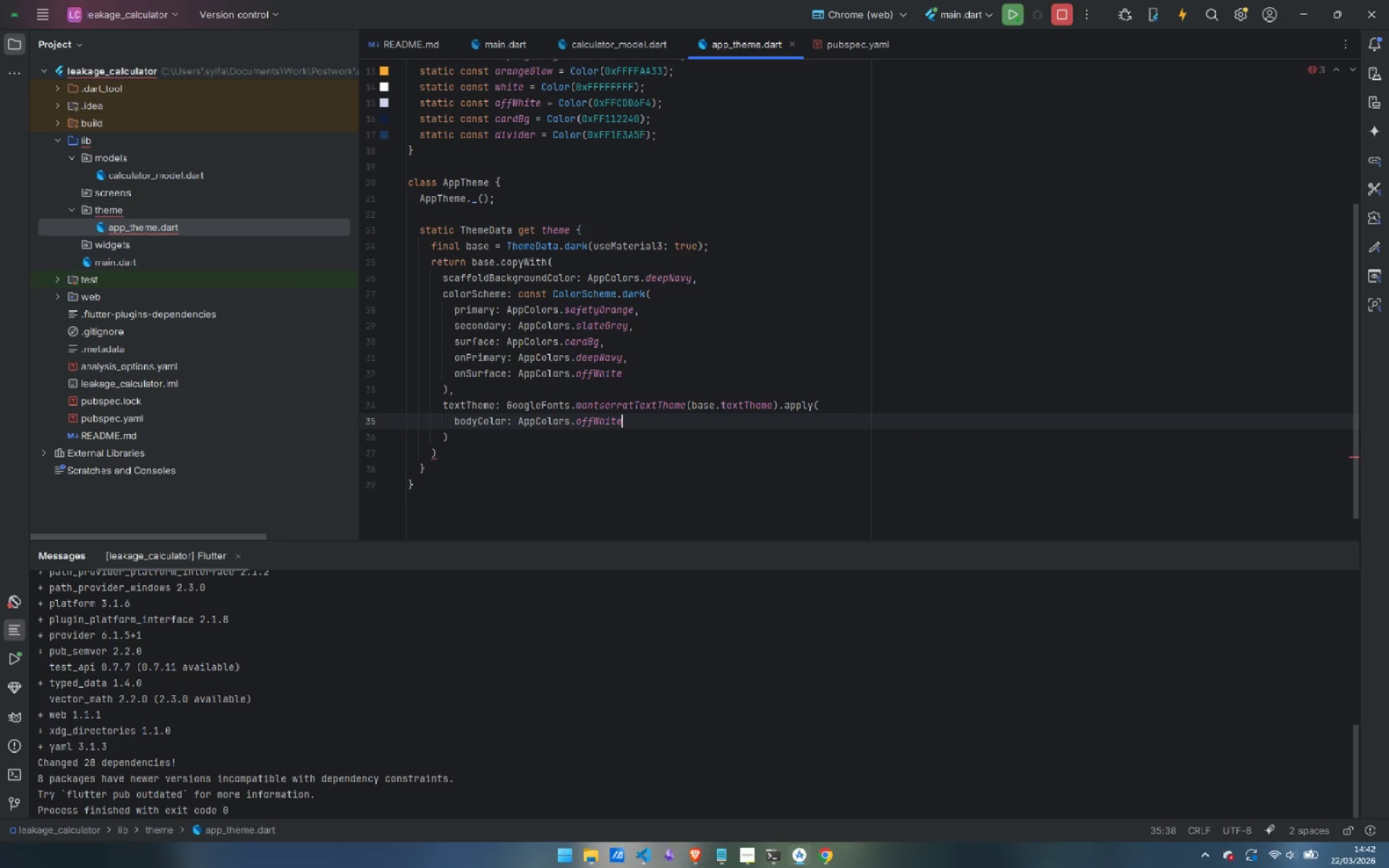 
key(Comma)
 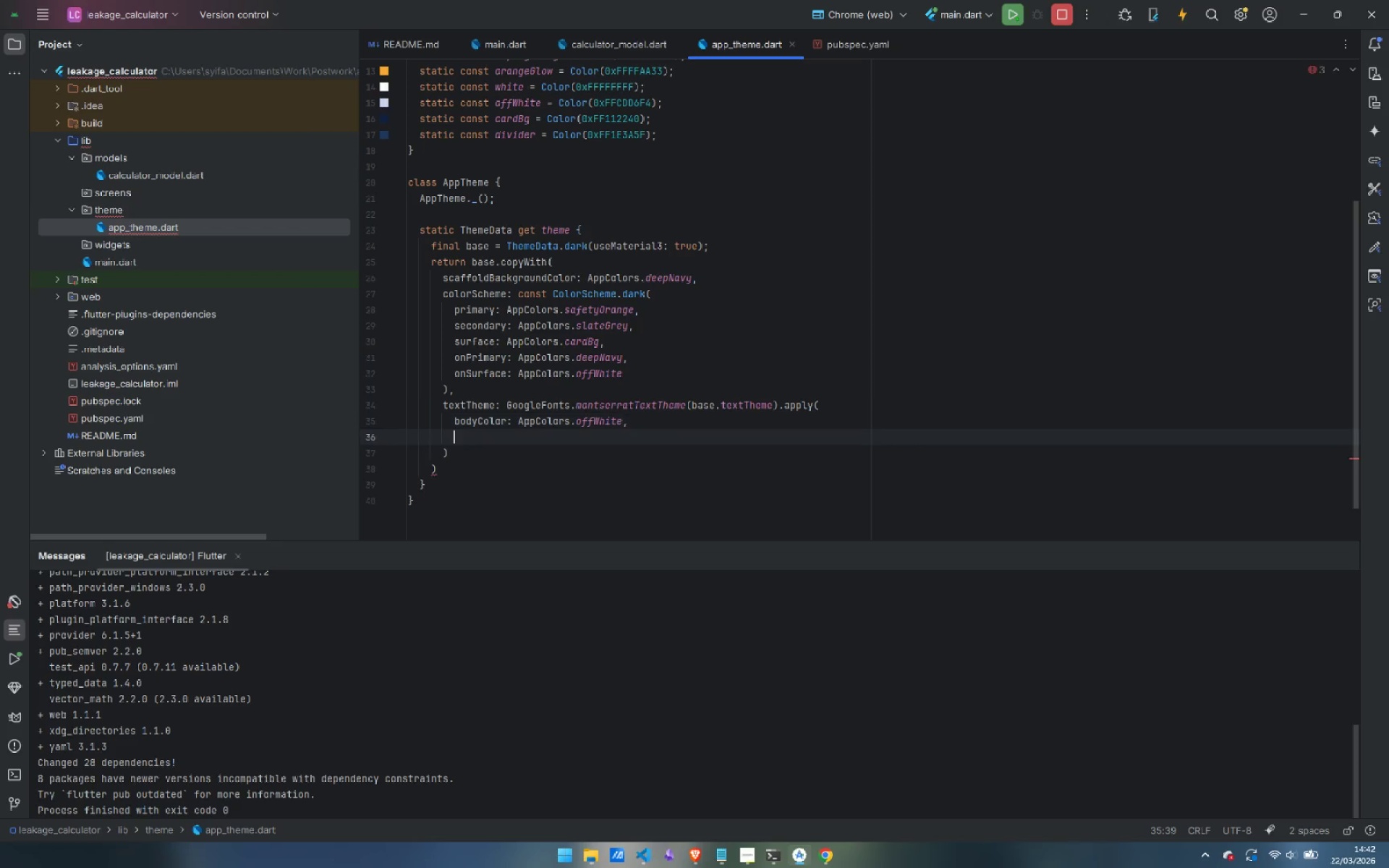 
key(Enter)
 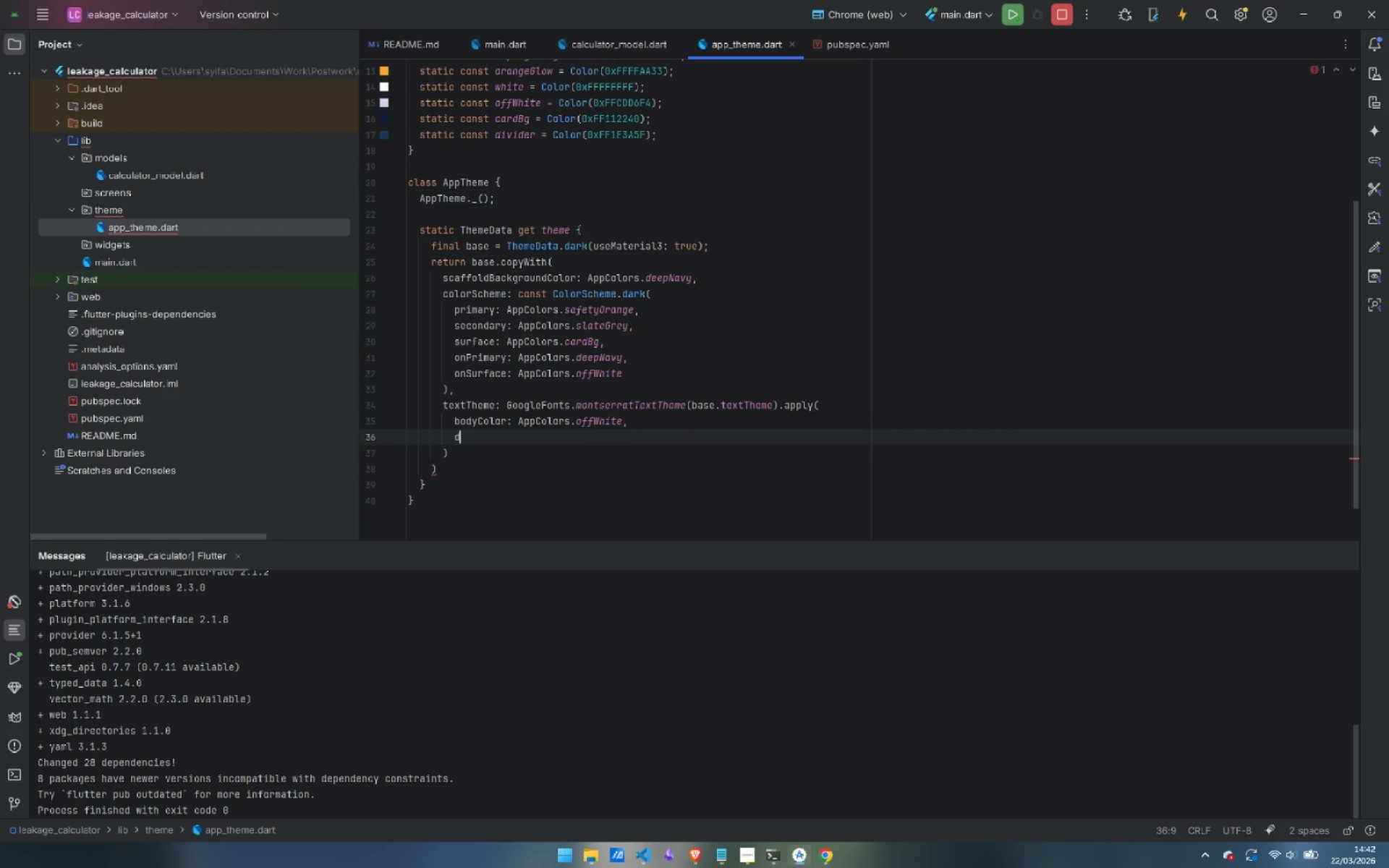 
type(dis)
 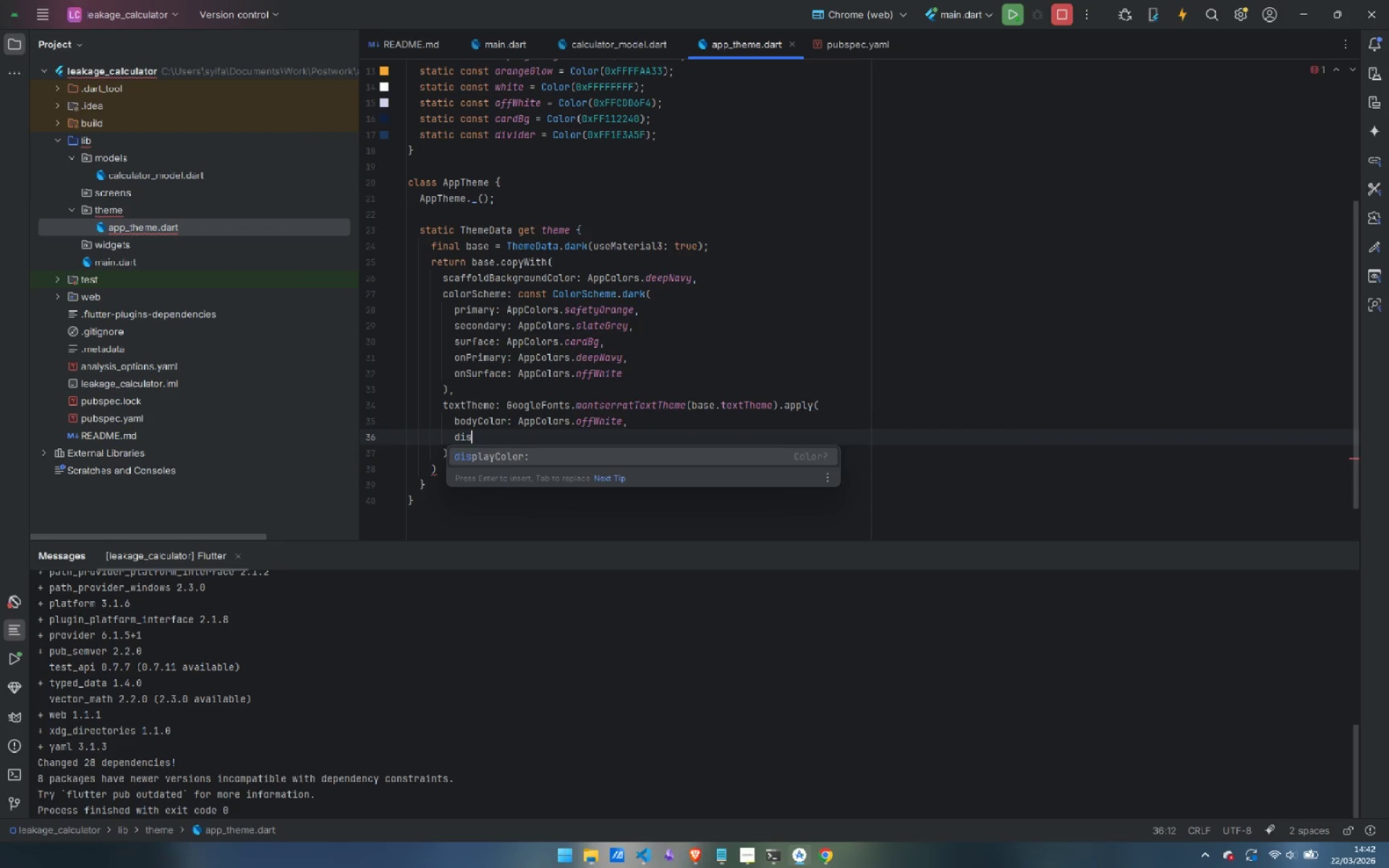 
key(Enter)
 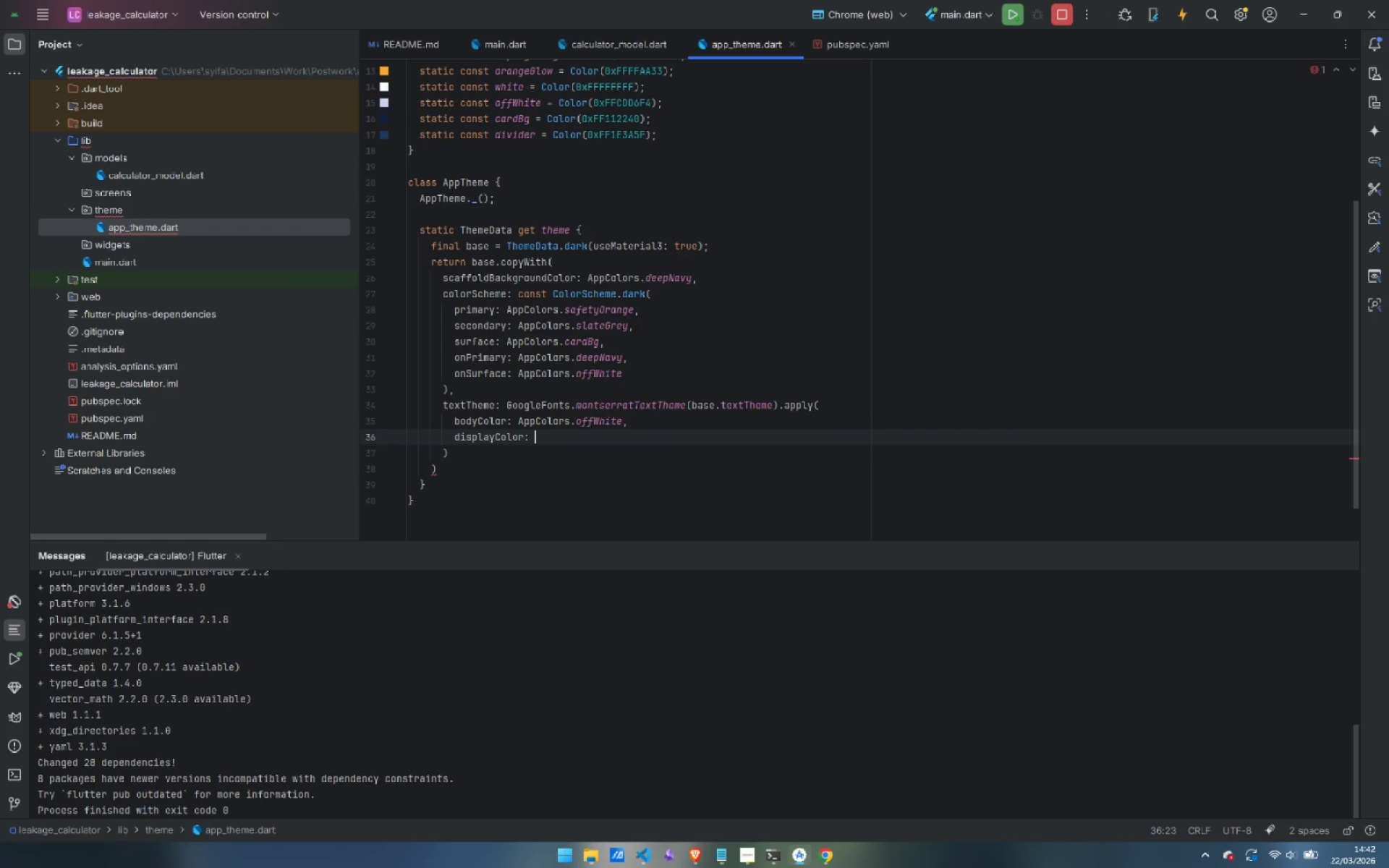 
type(AppC)
 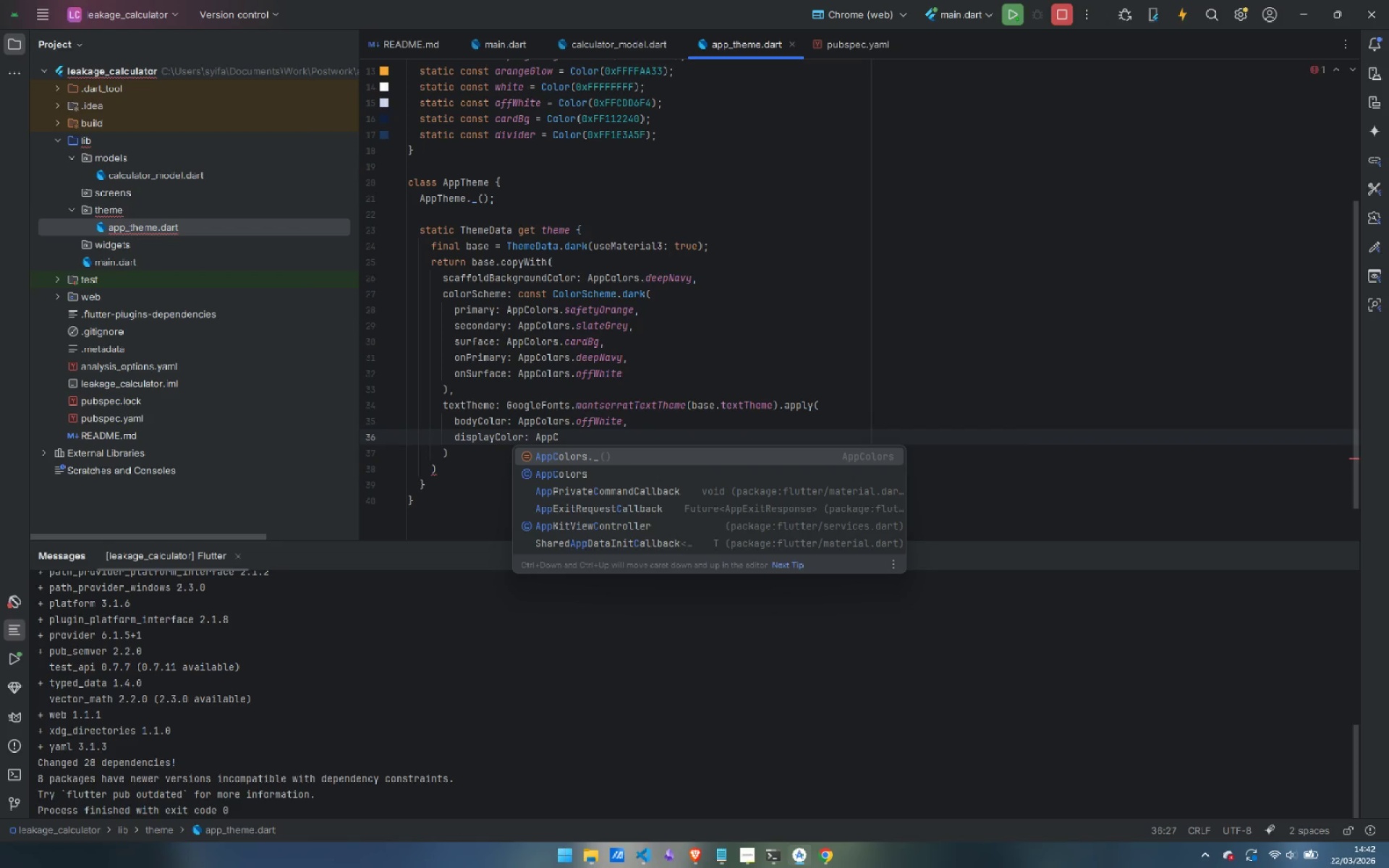 
key(ArrowDown)
 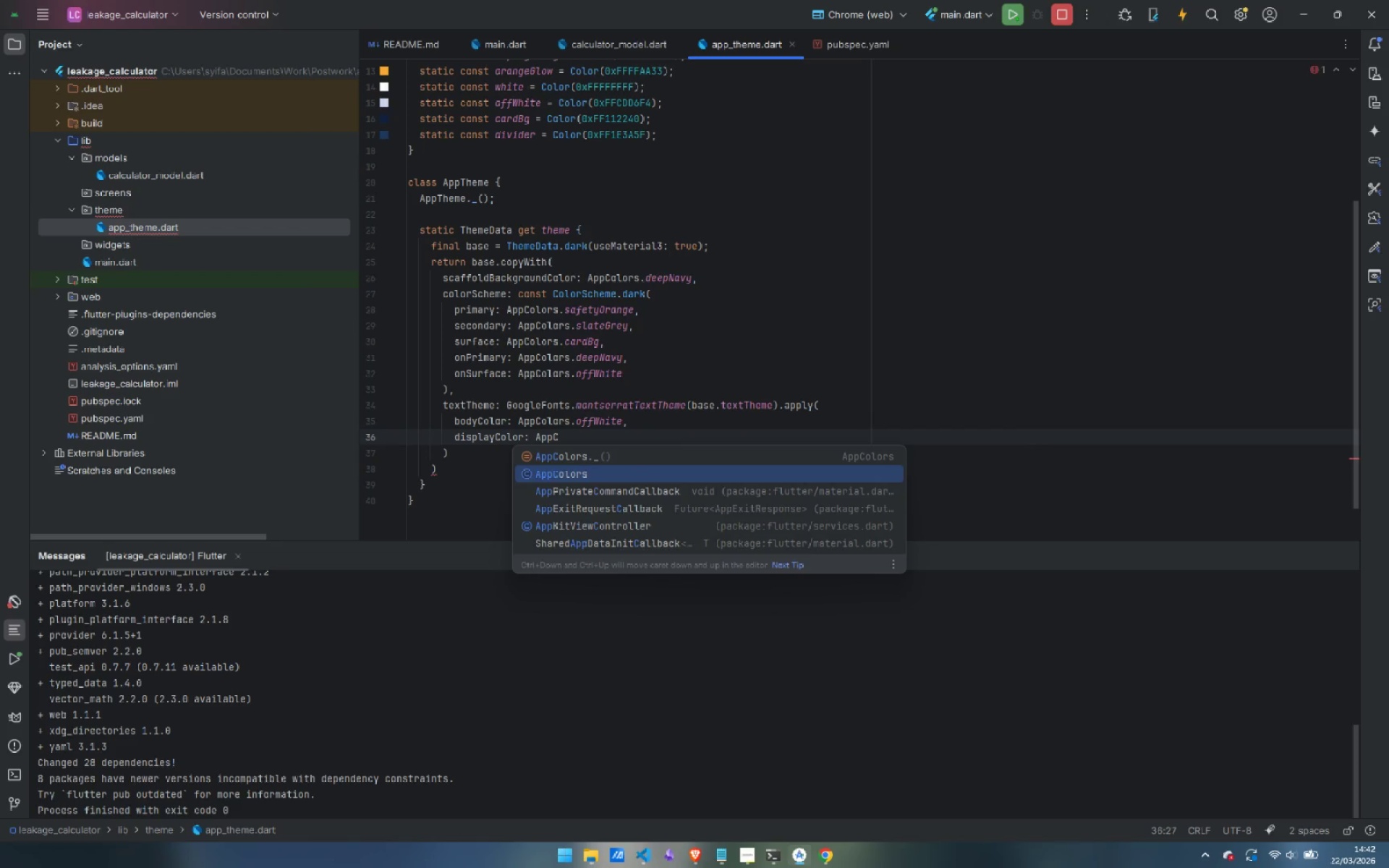 
key(Enter)
 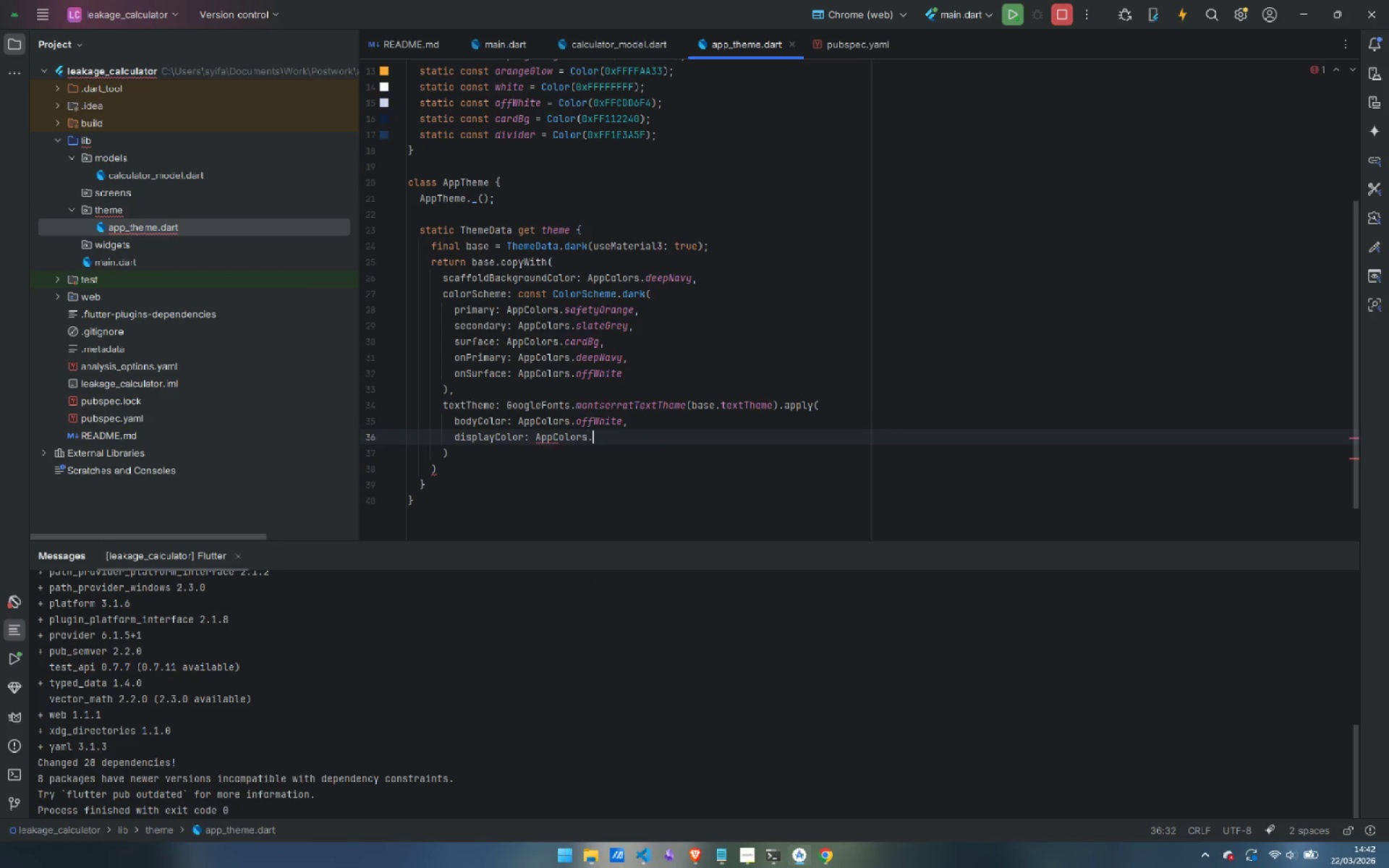 
type(.of)
 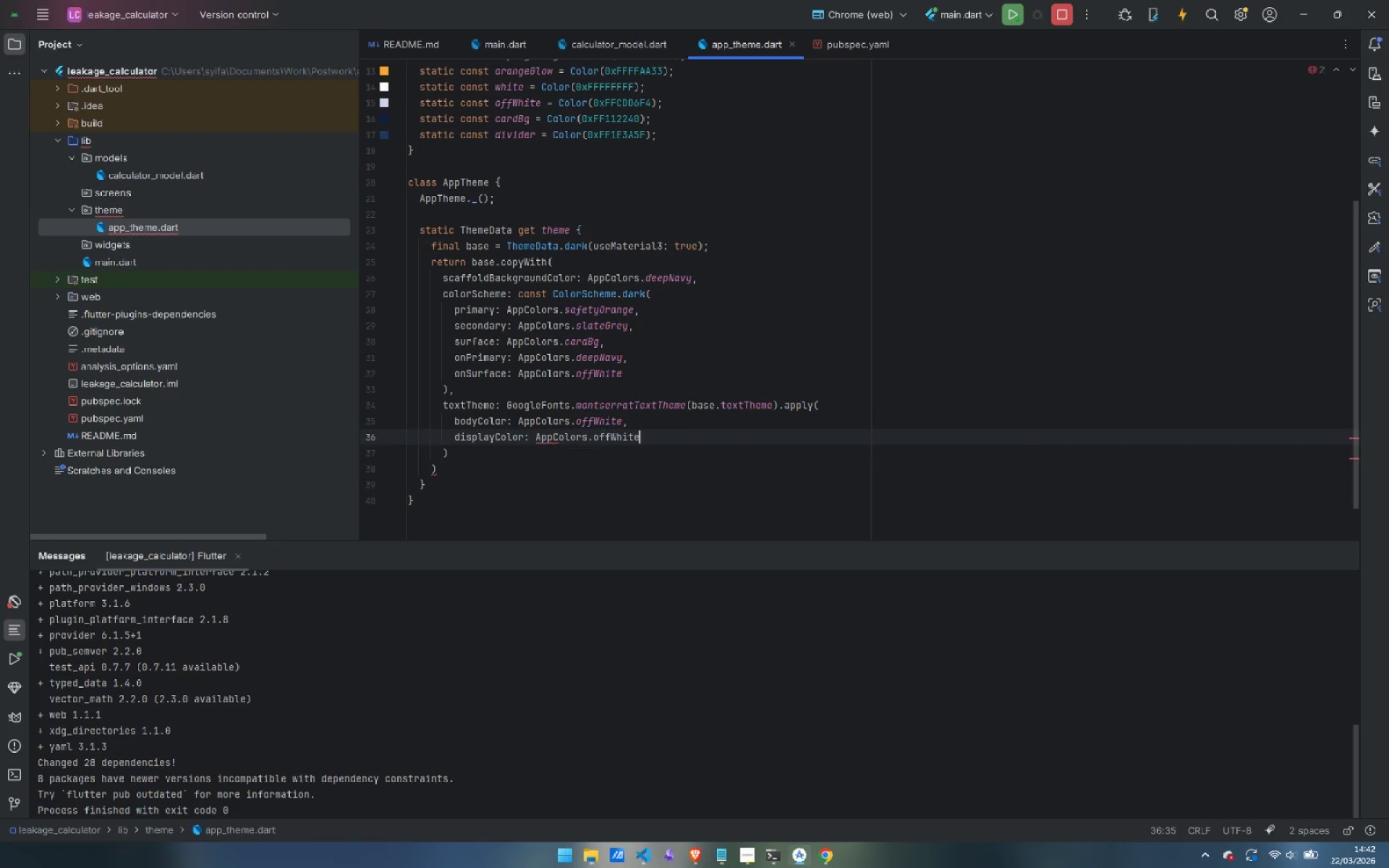 
key(Enter)
 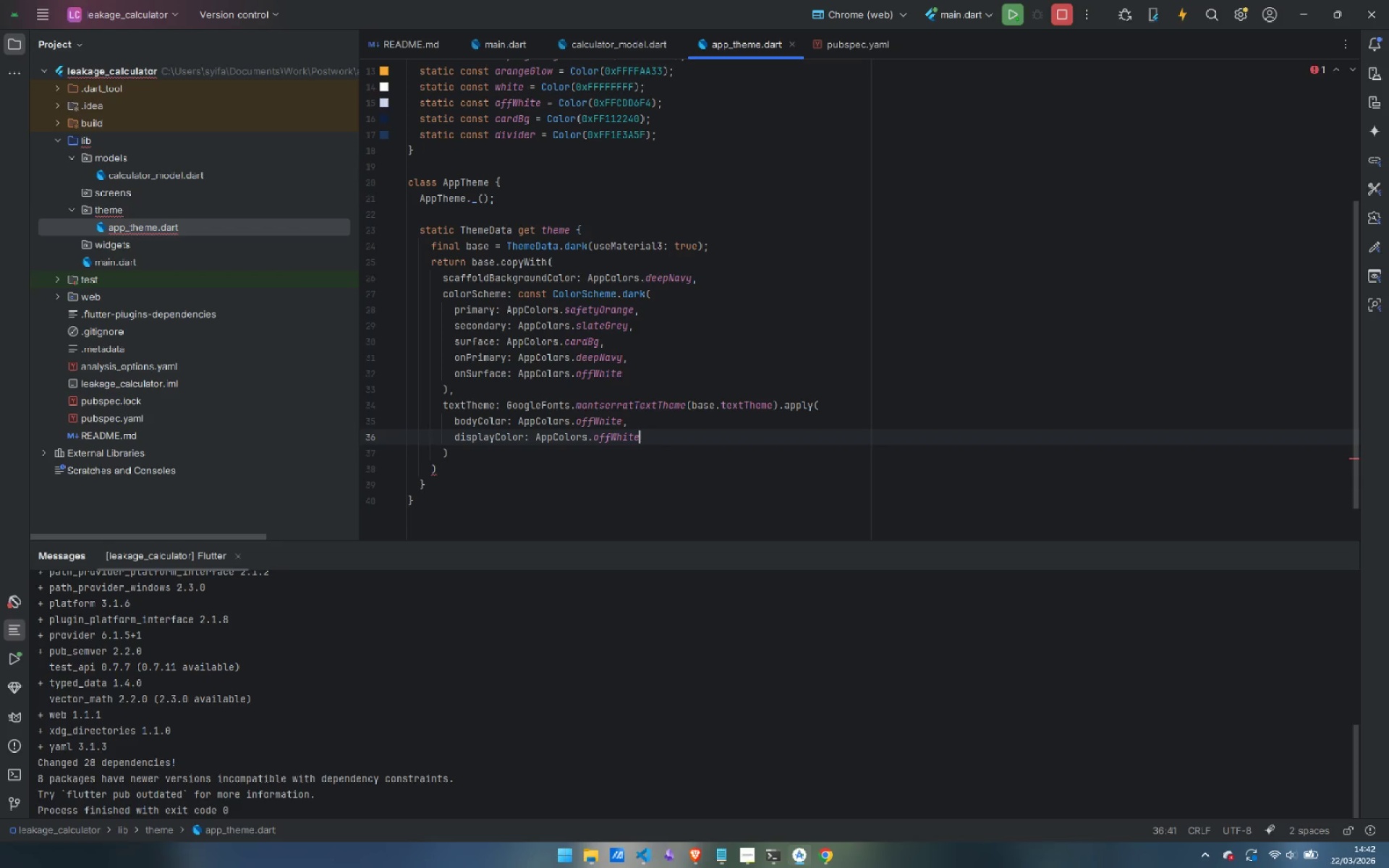 
key(ArrowDown)
 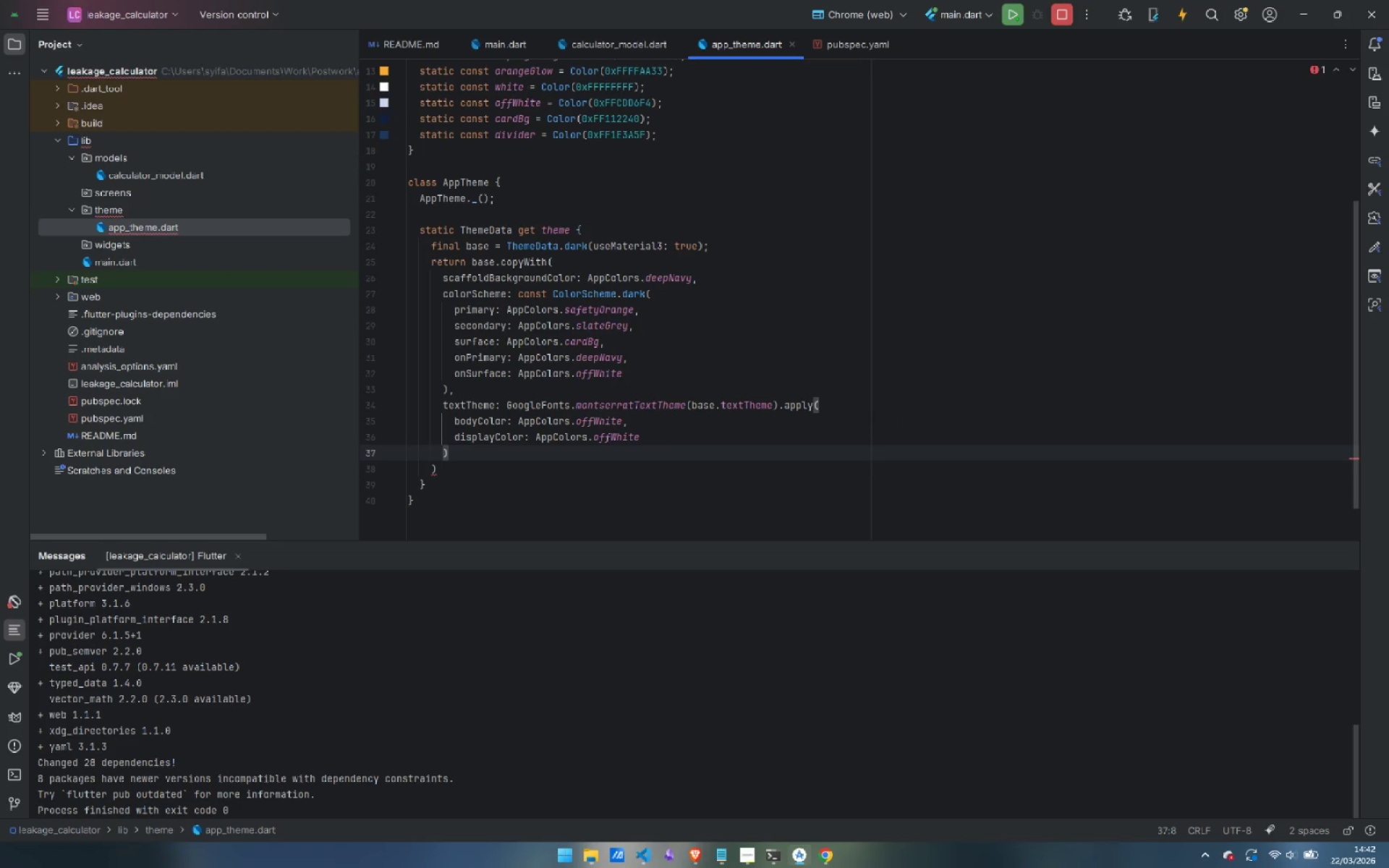 
key(Comma)
 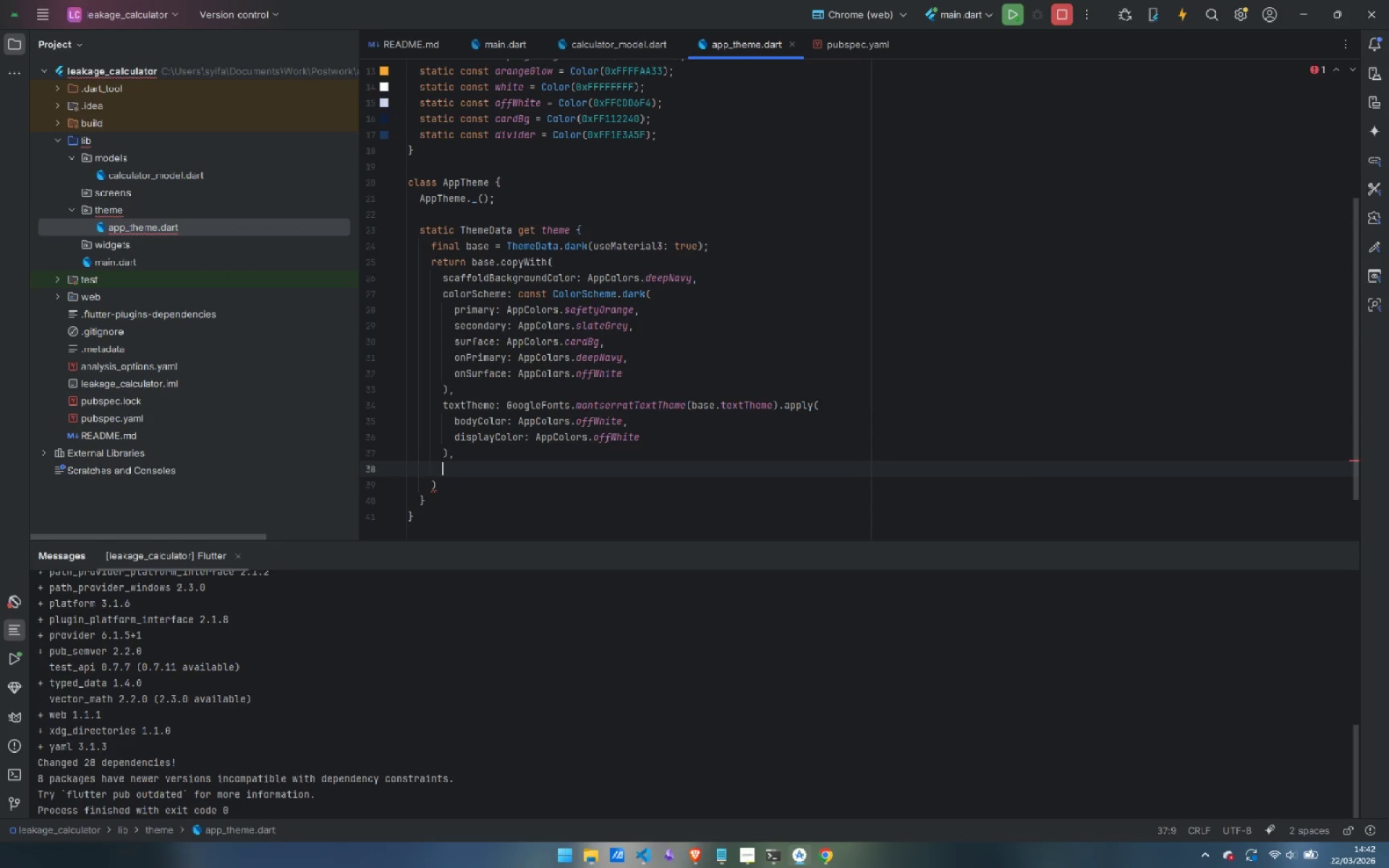 
key(Enter)
 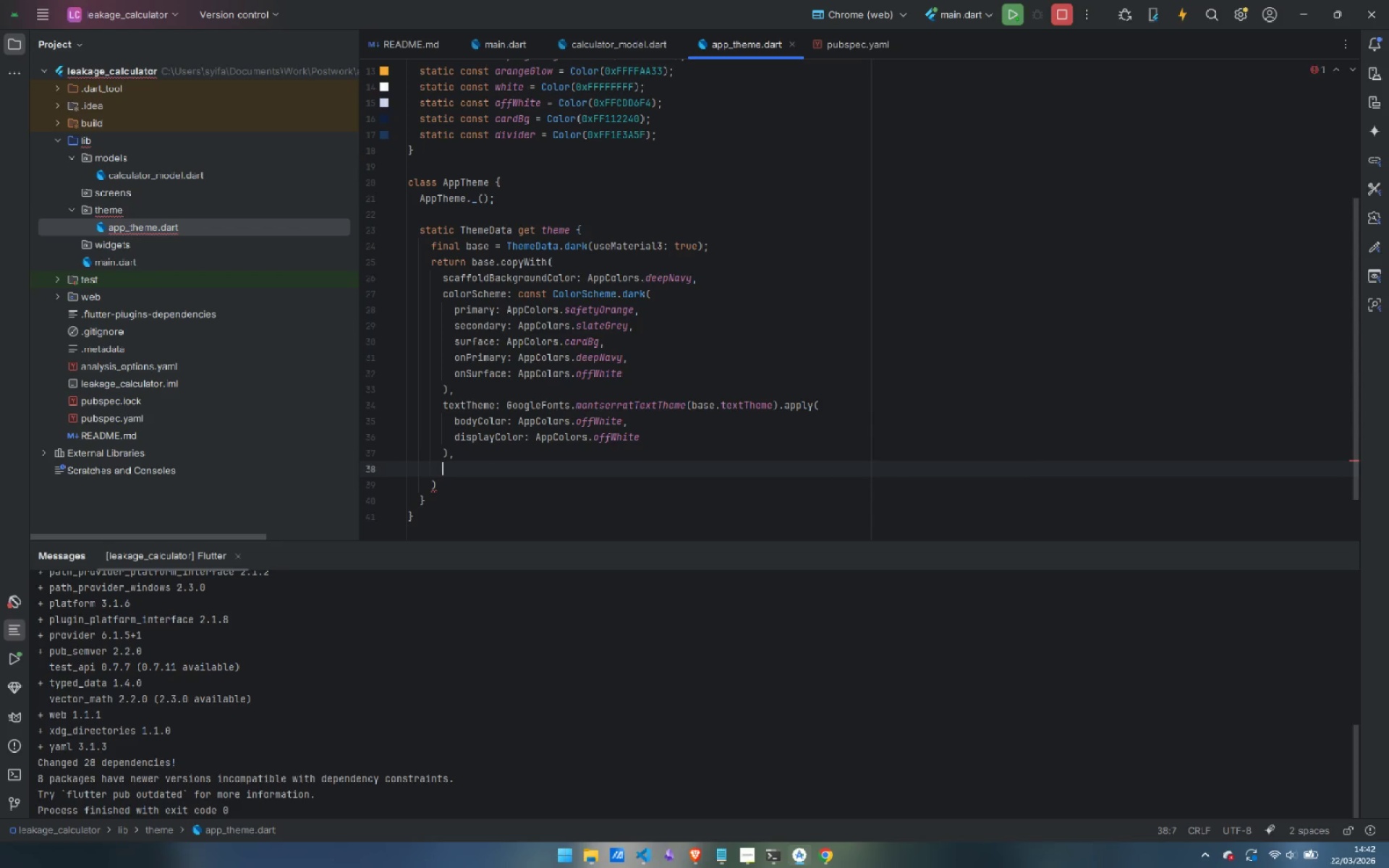 
type(slide)
 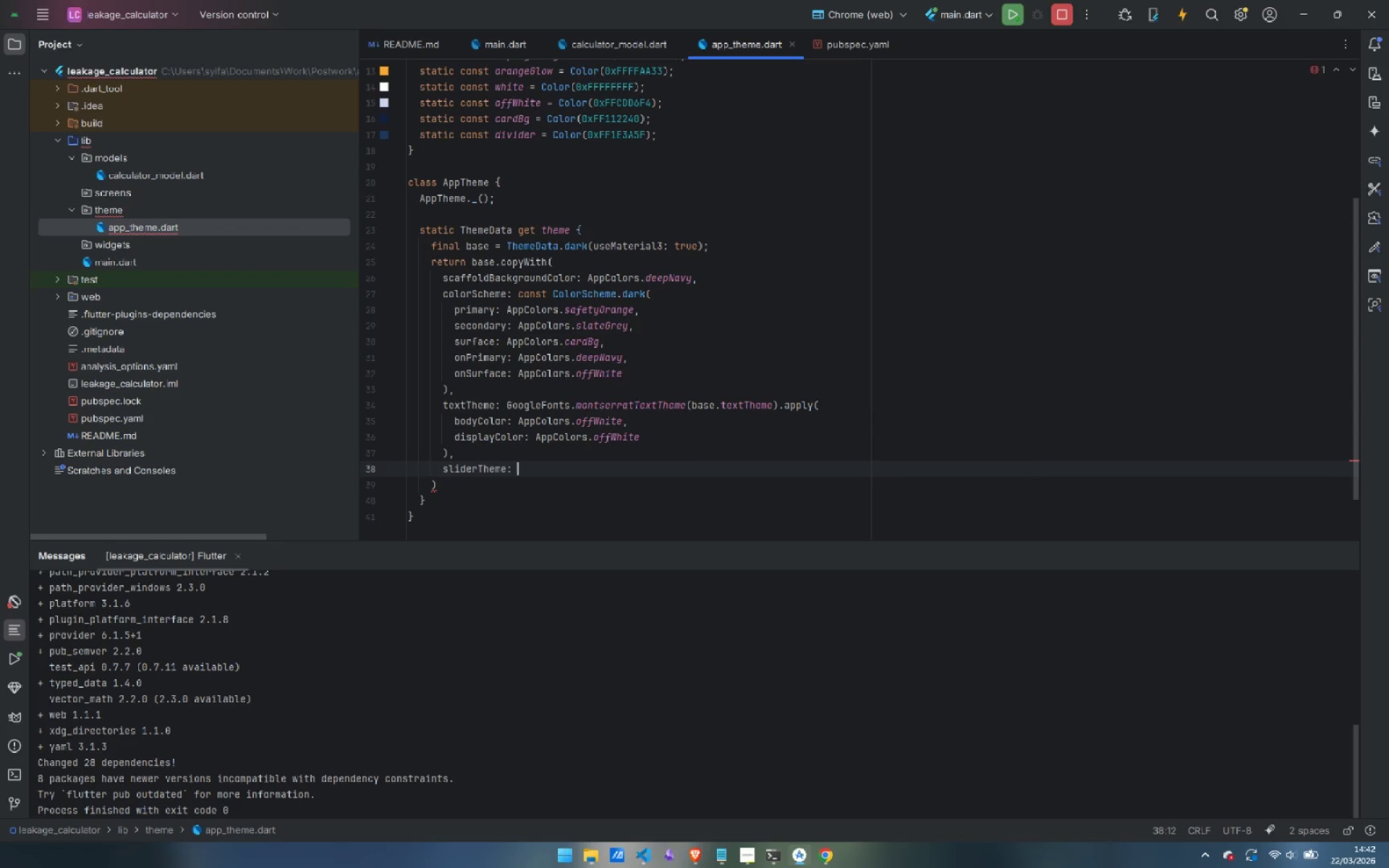 
key(Enter)
 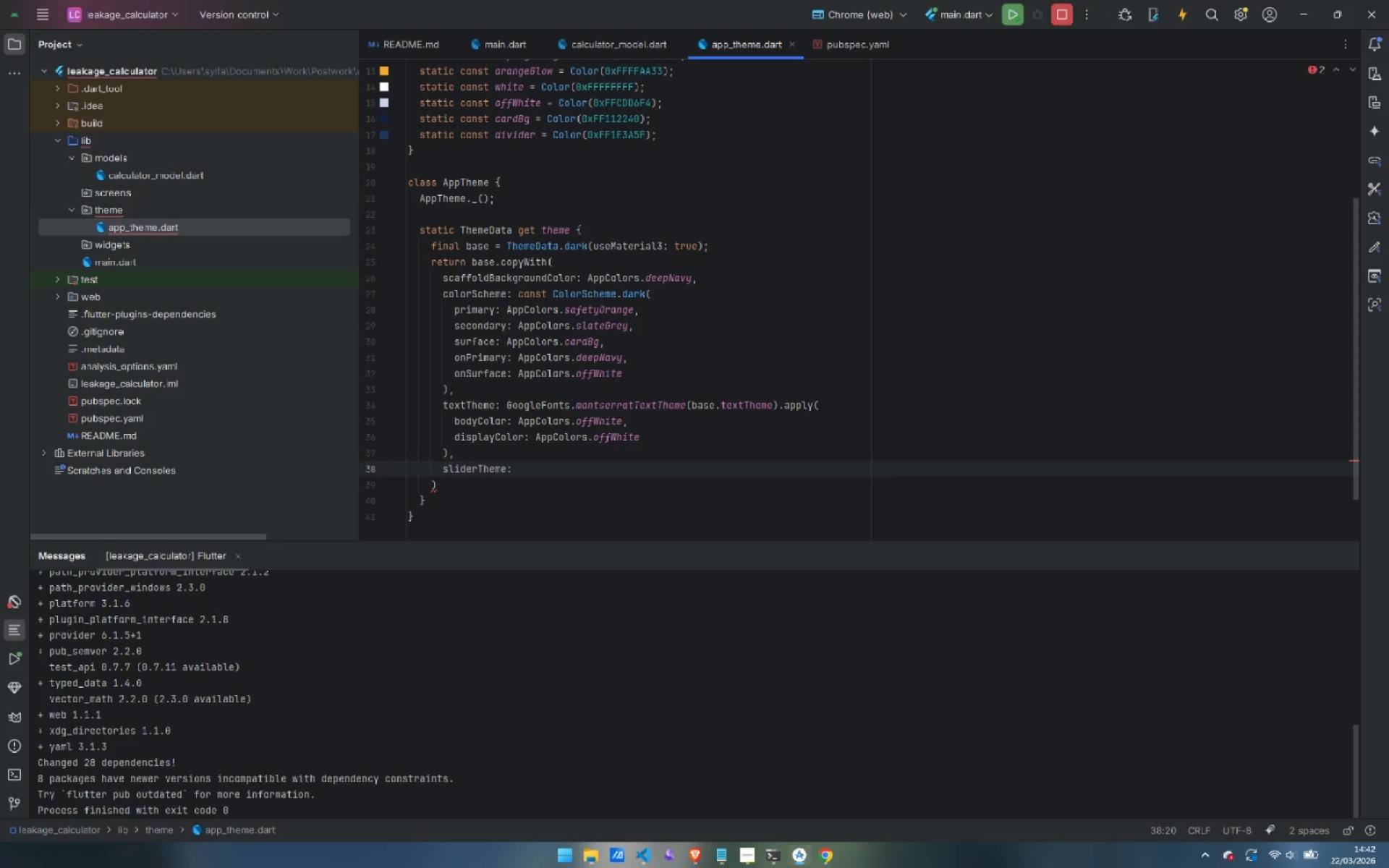 
type(Slide)
 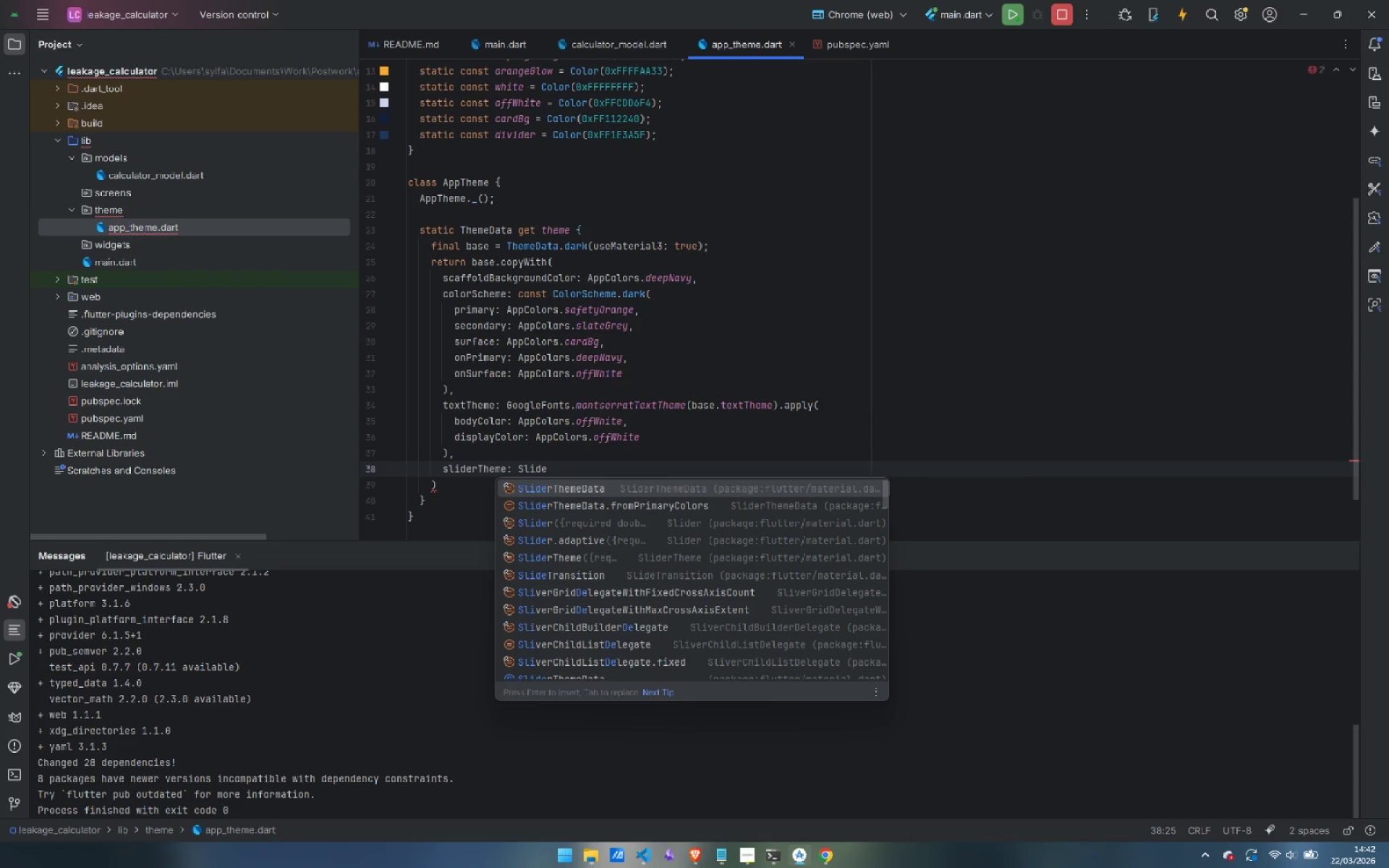 
key(Enter)
 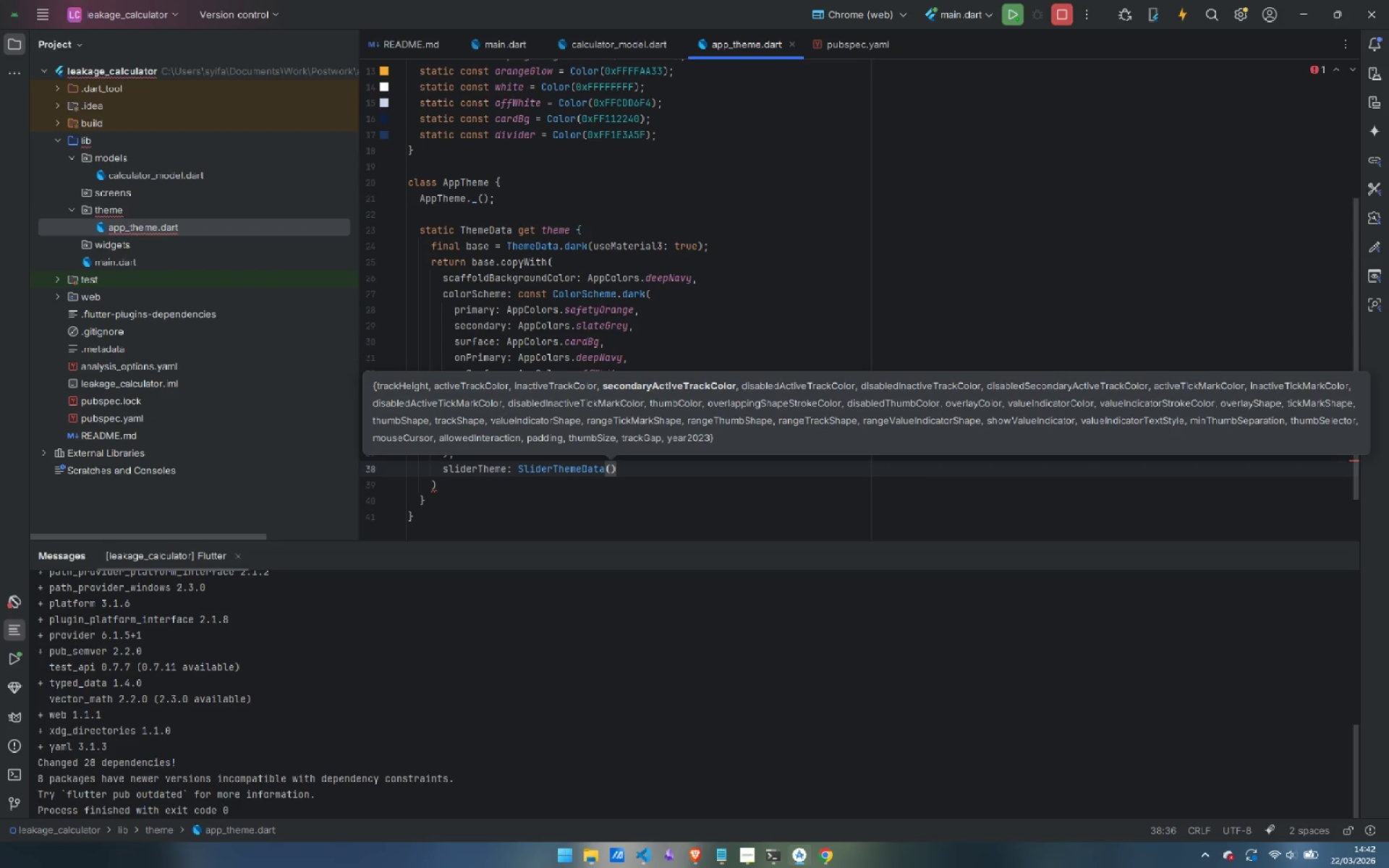 
key(Enter)
 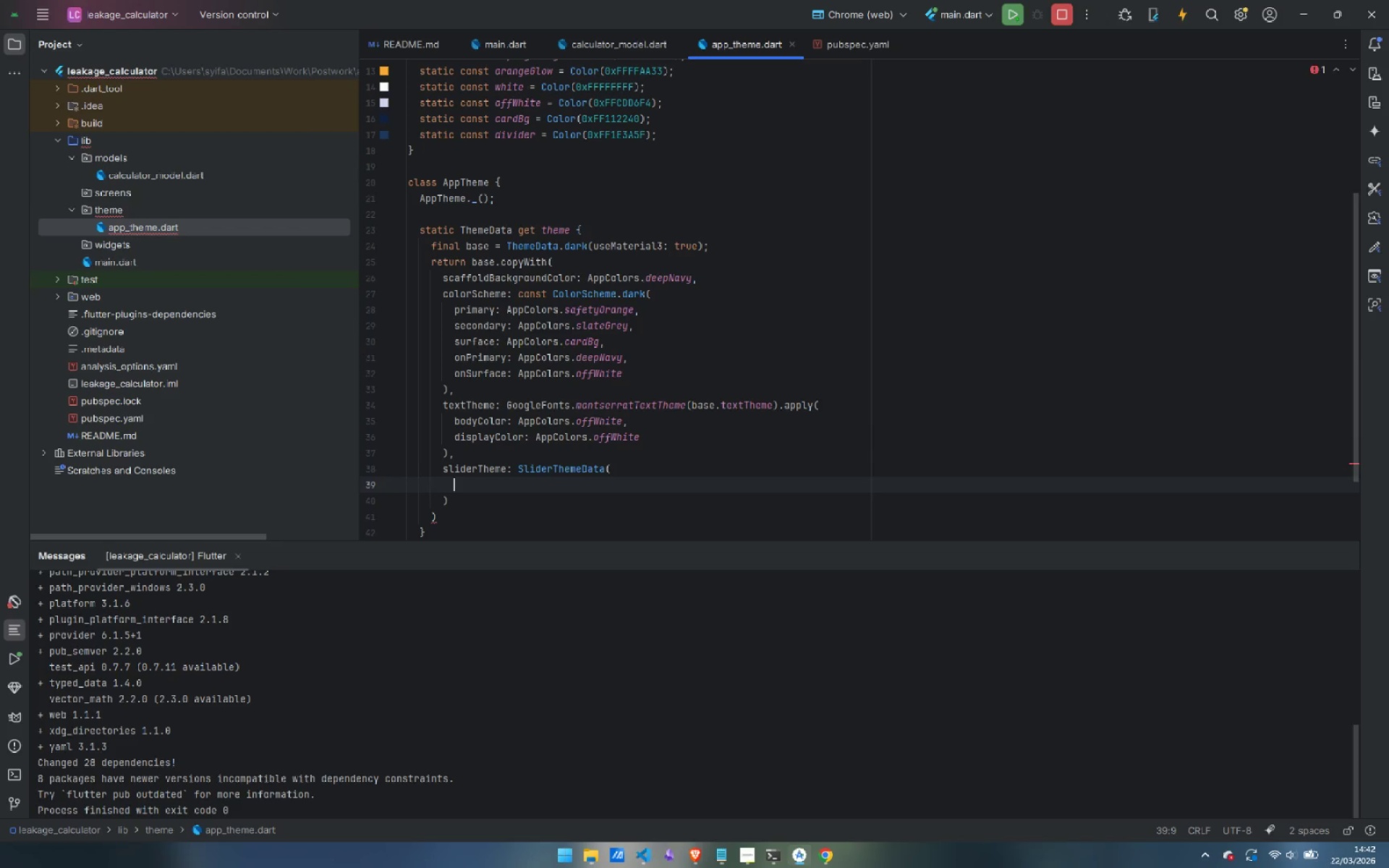 
type(acti)
 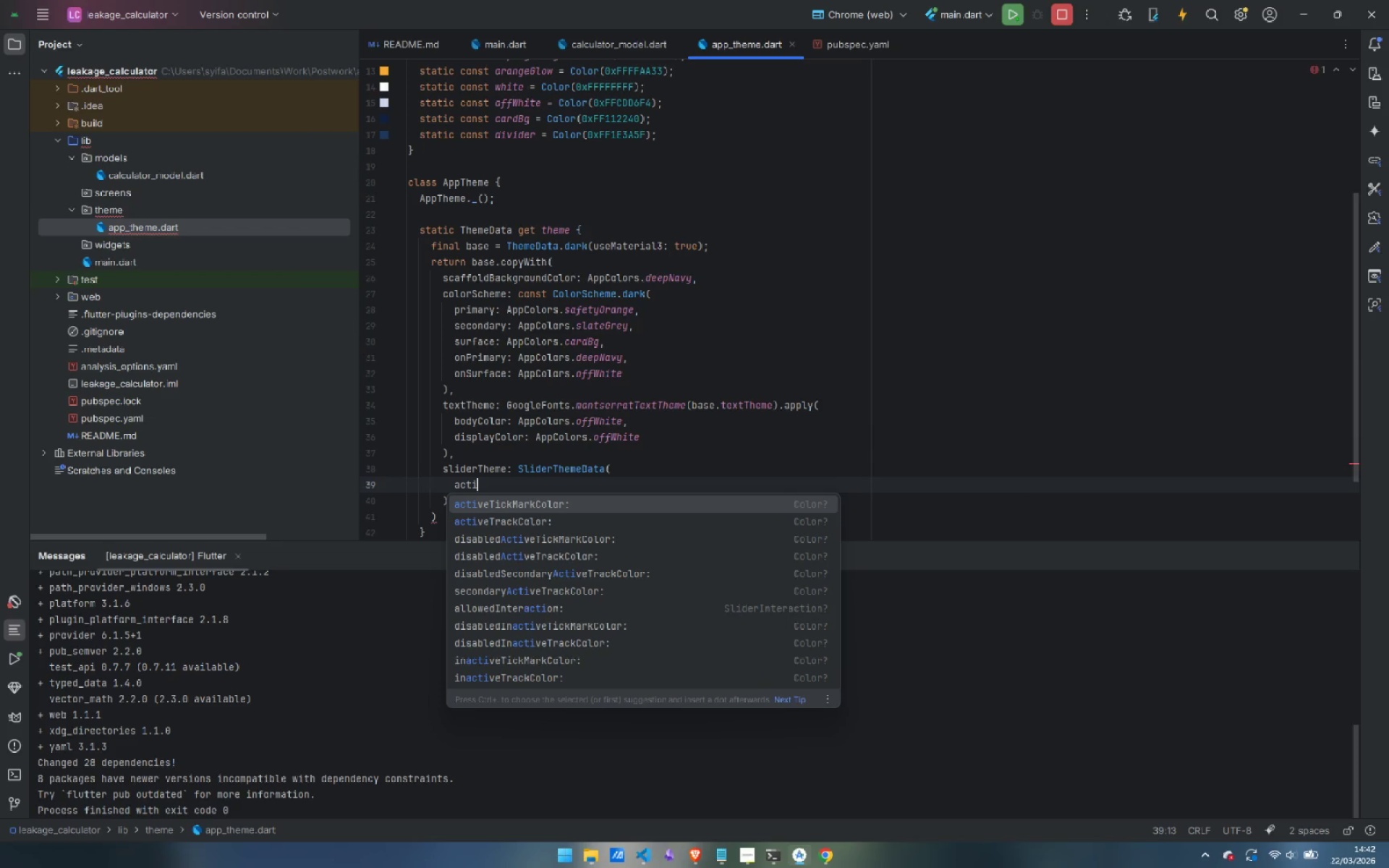 
key(ArrowDown)
 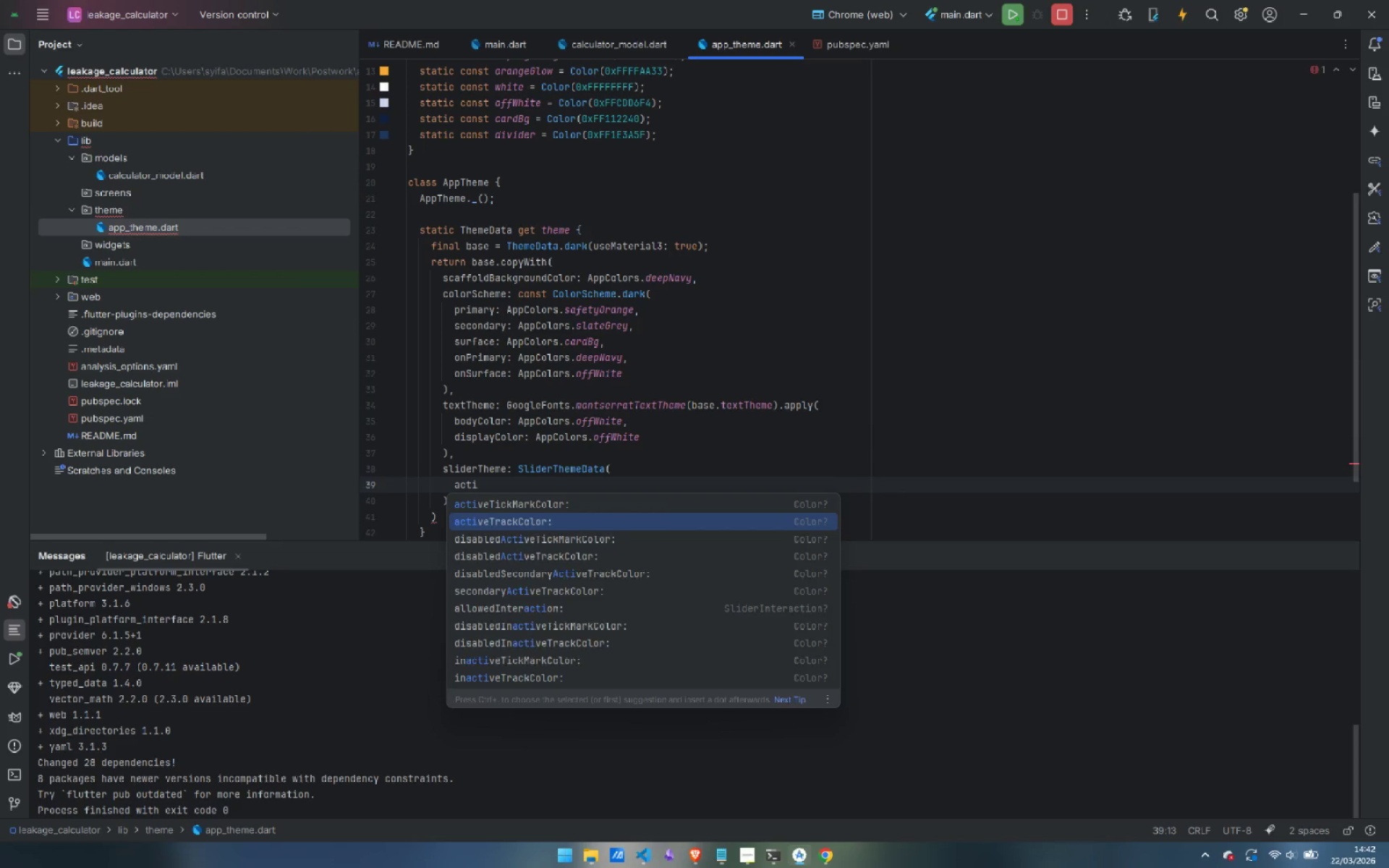 
key(Enter)
 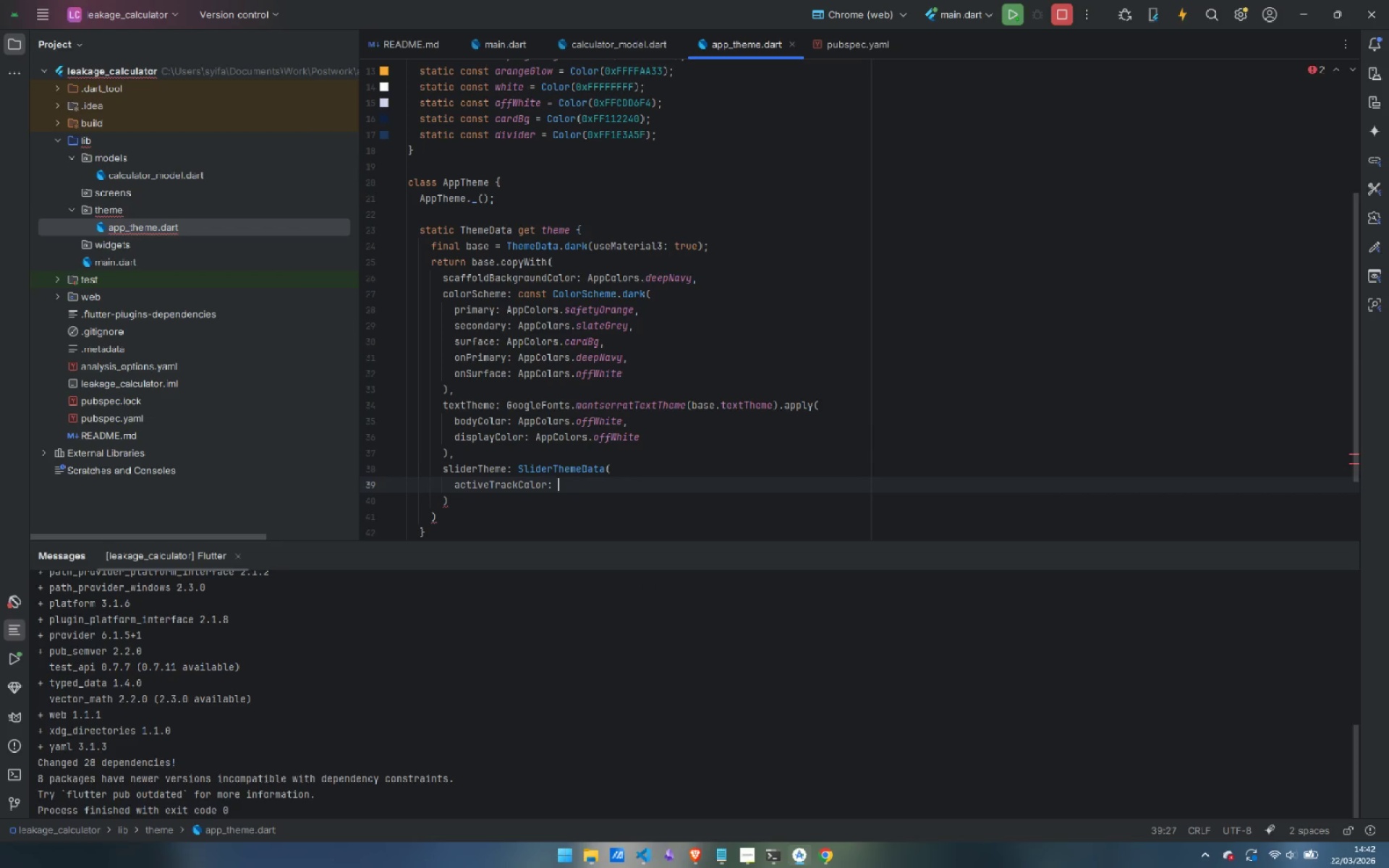 
type(AppC)
 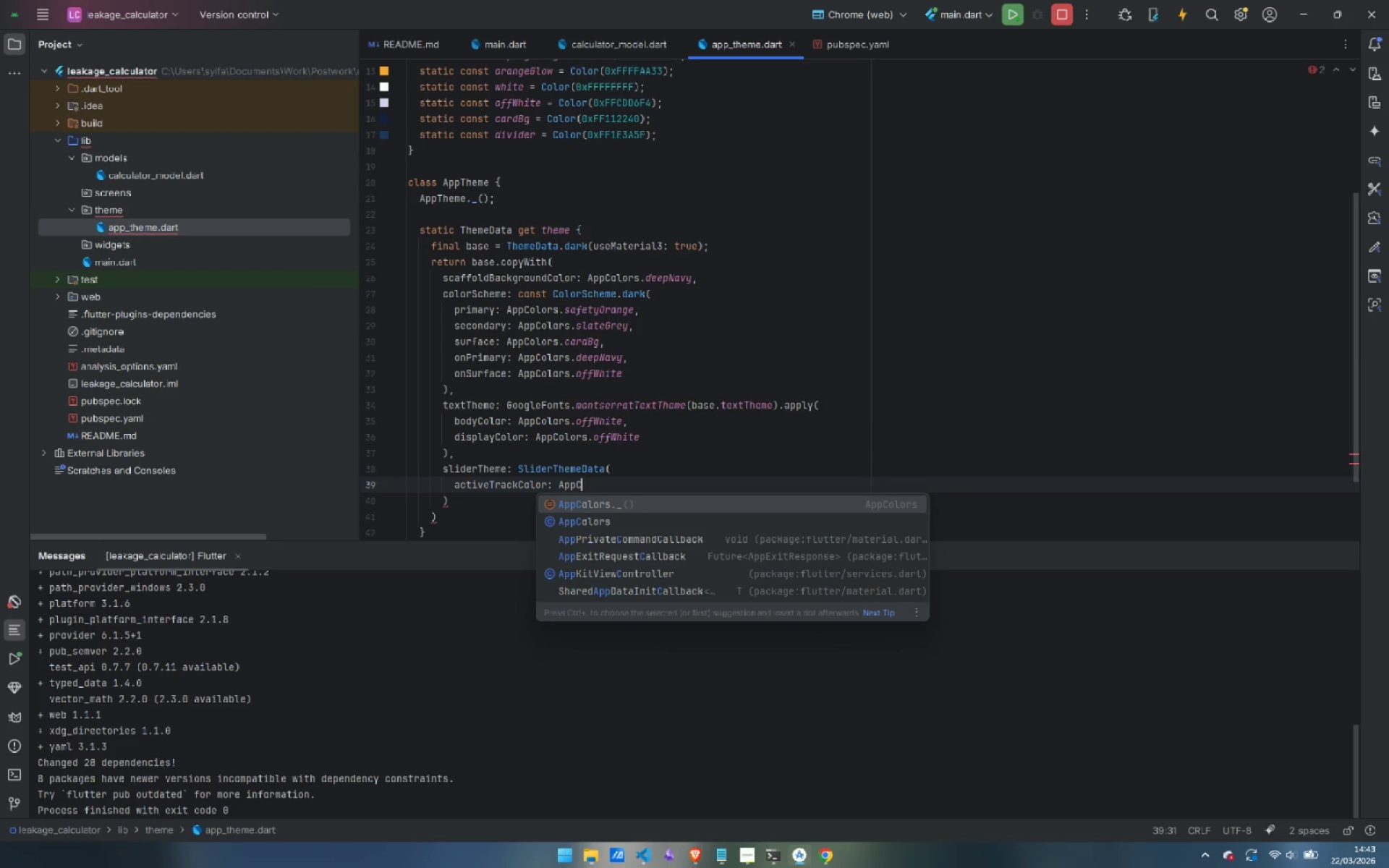 
key(ArrowDown)
 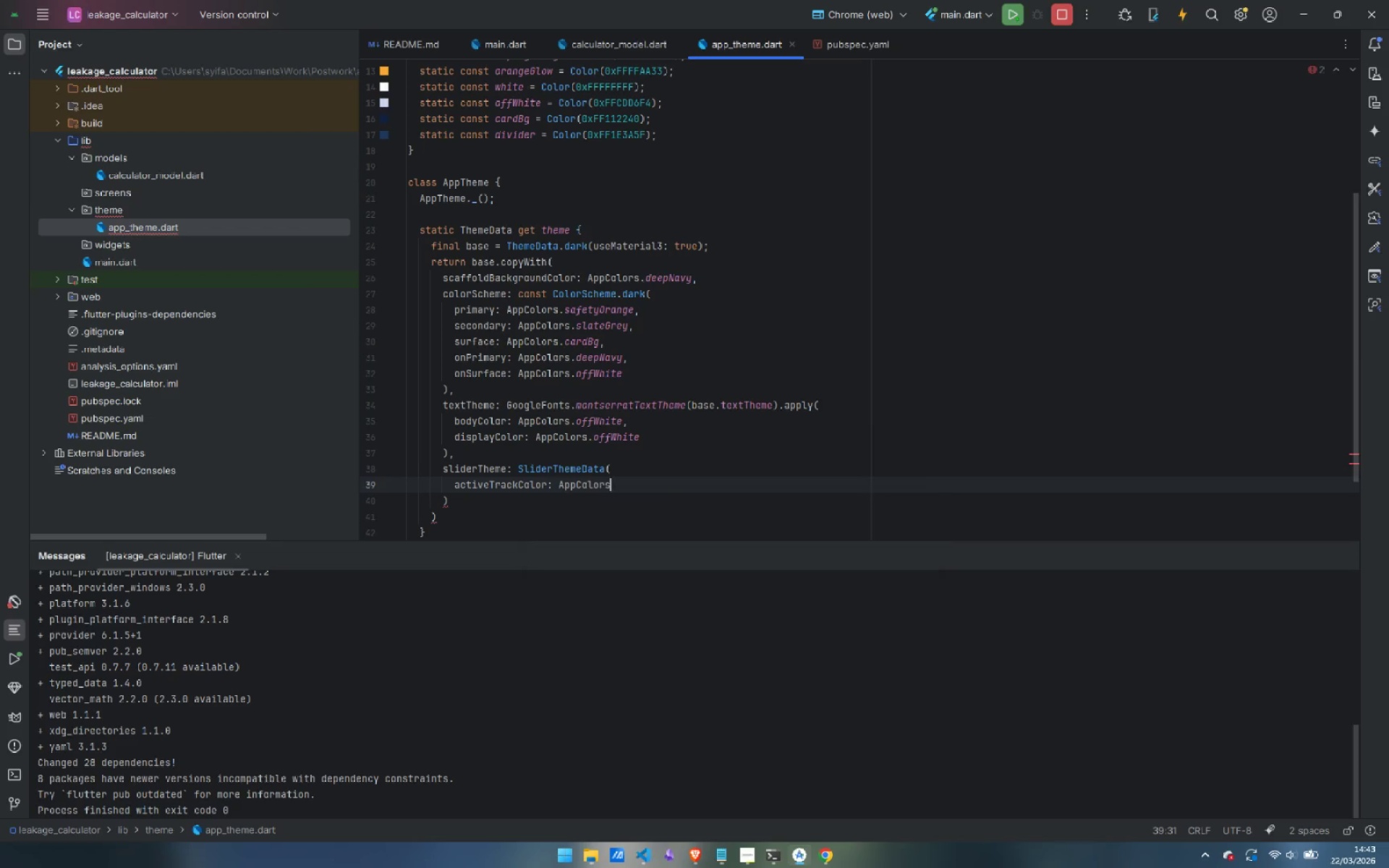 
key(Enter)
 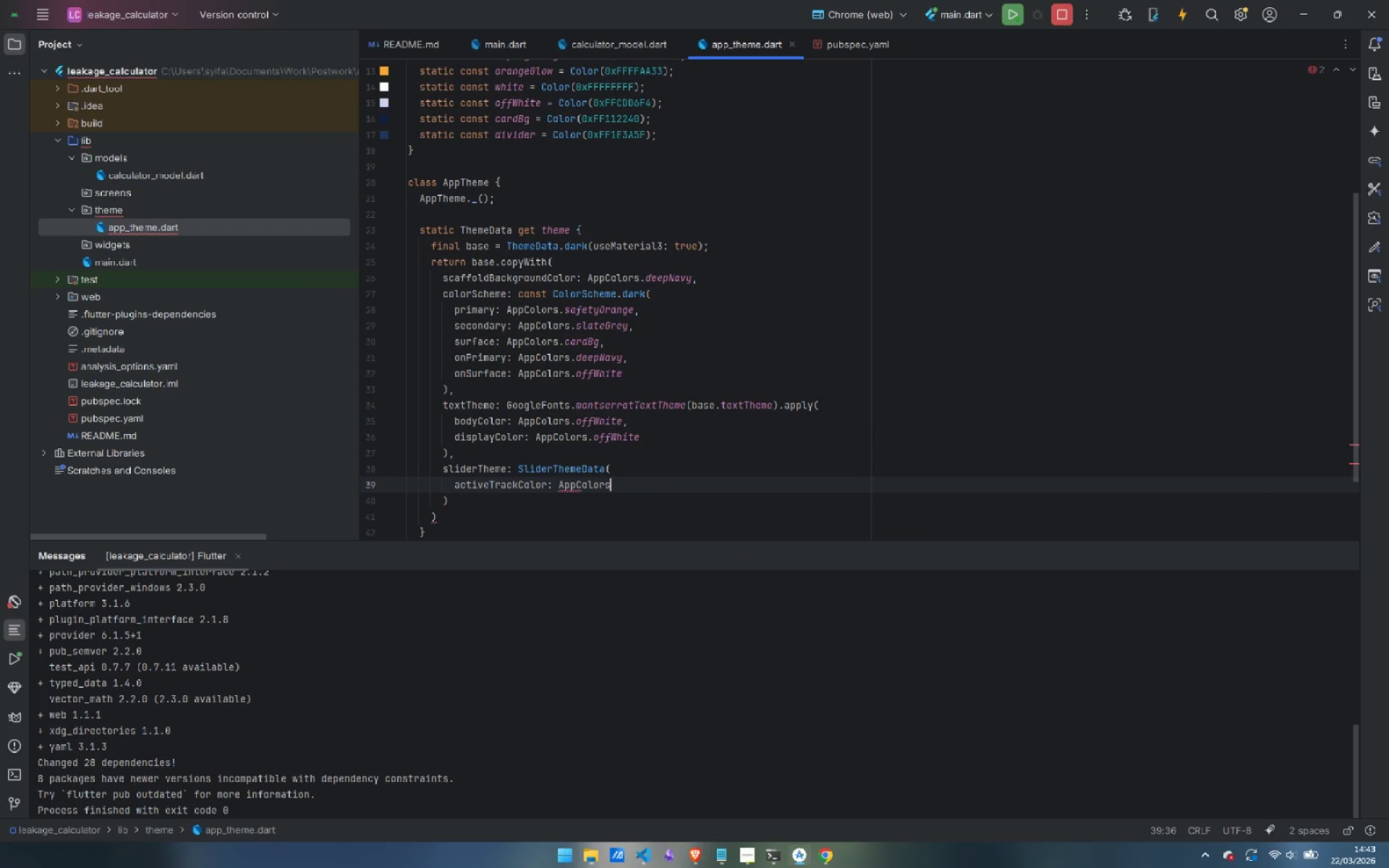 
key(Period)
 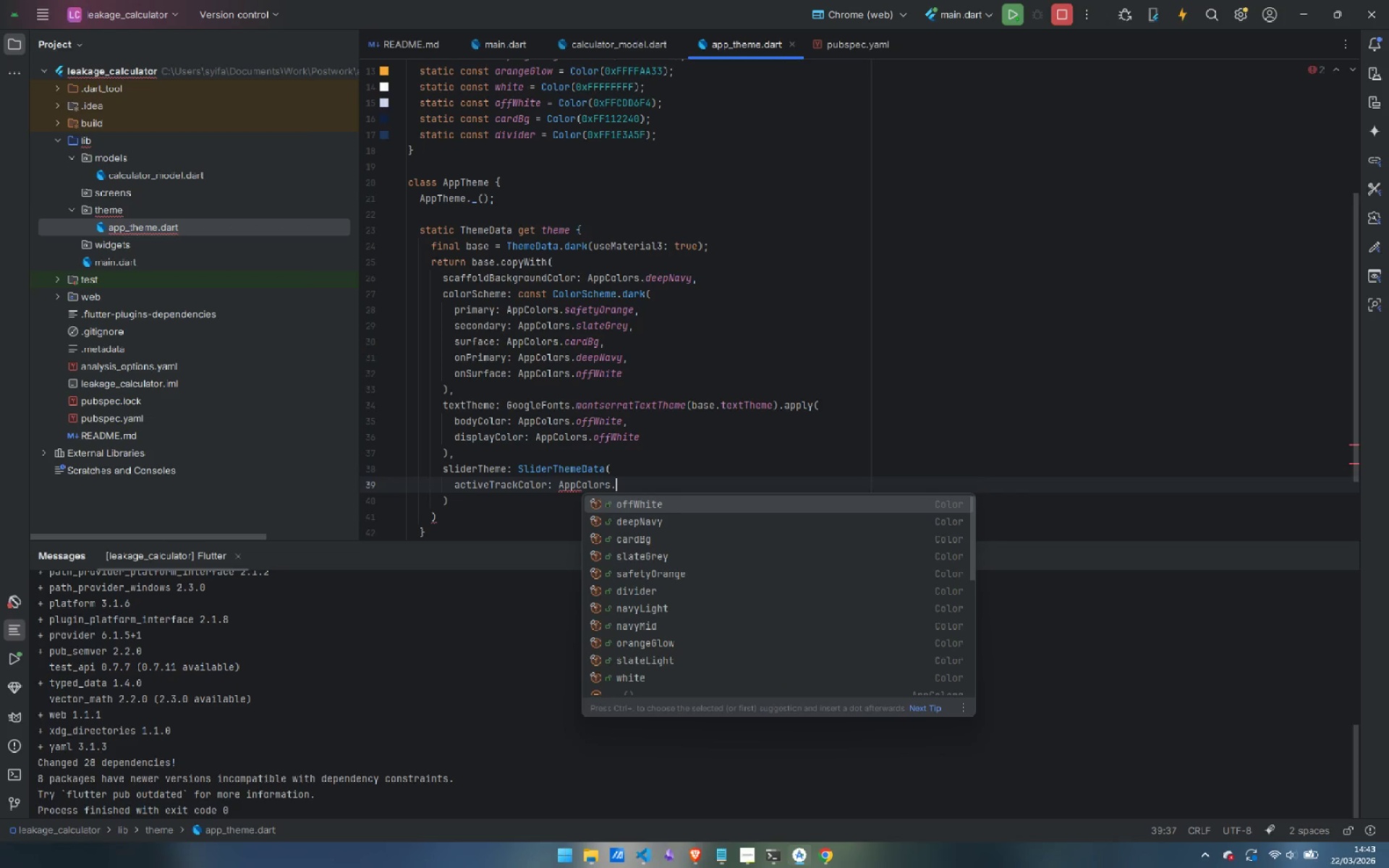 
key(S)
 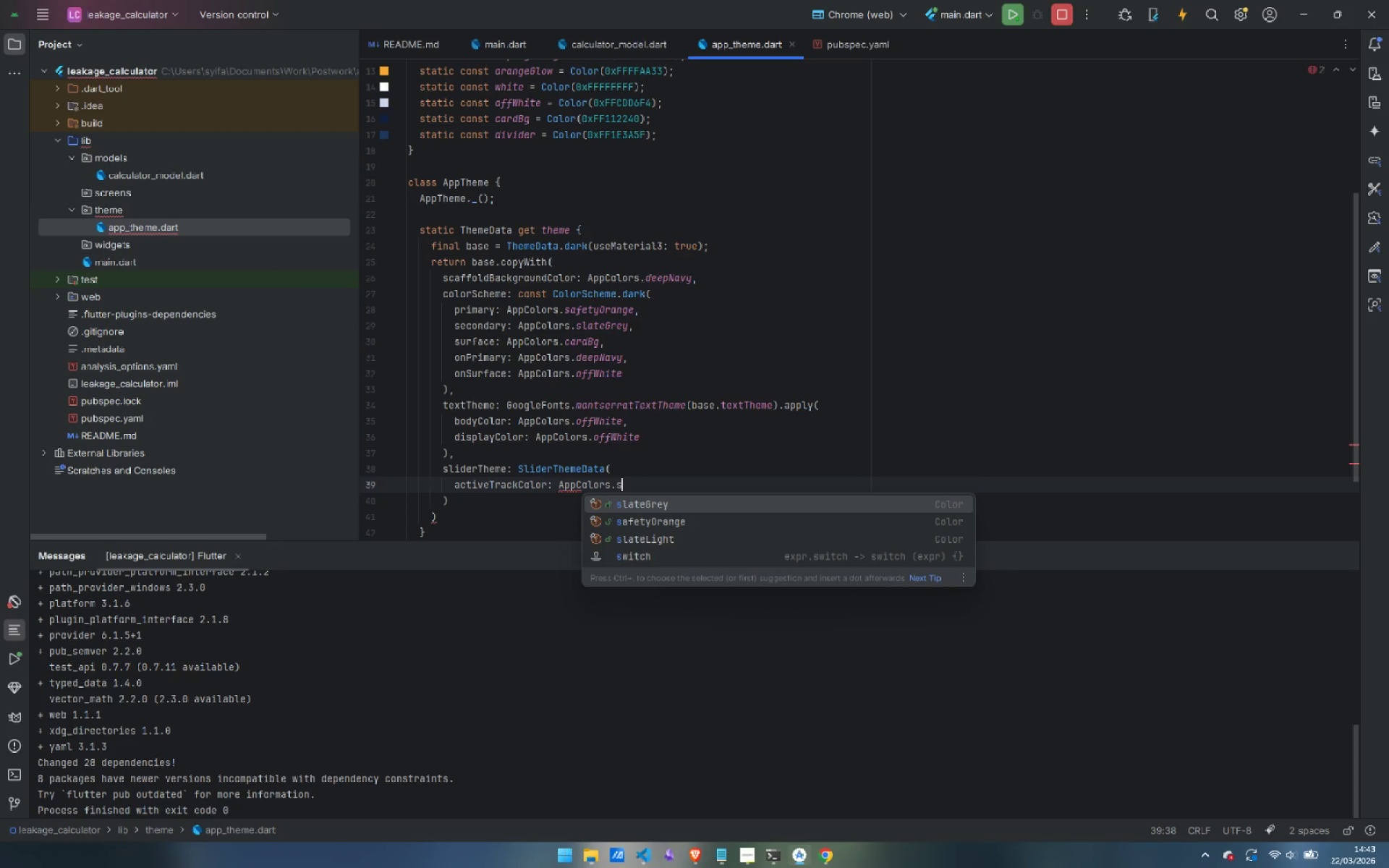 
key(ArrowDown)
 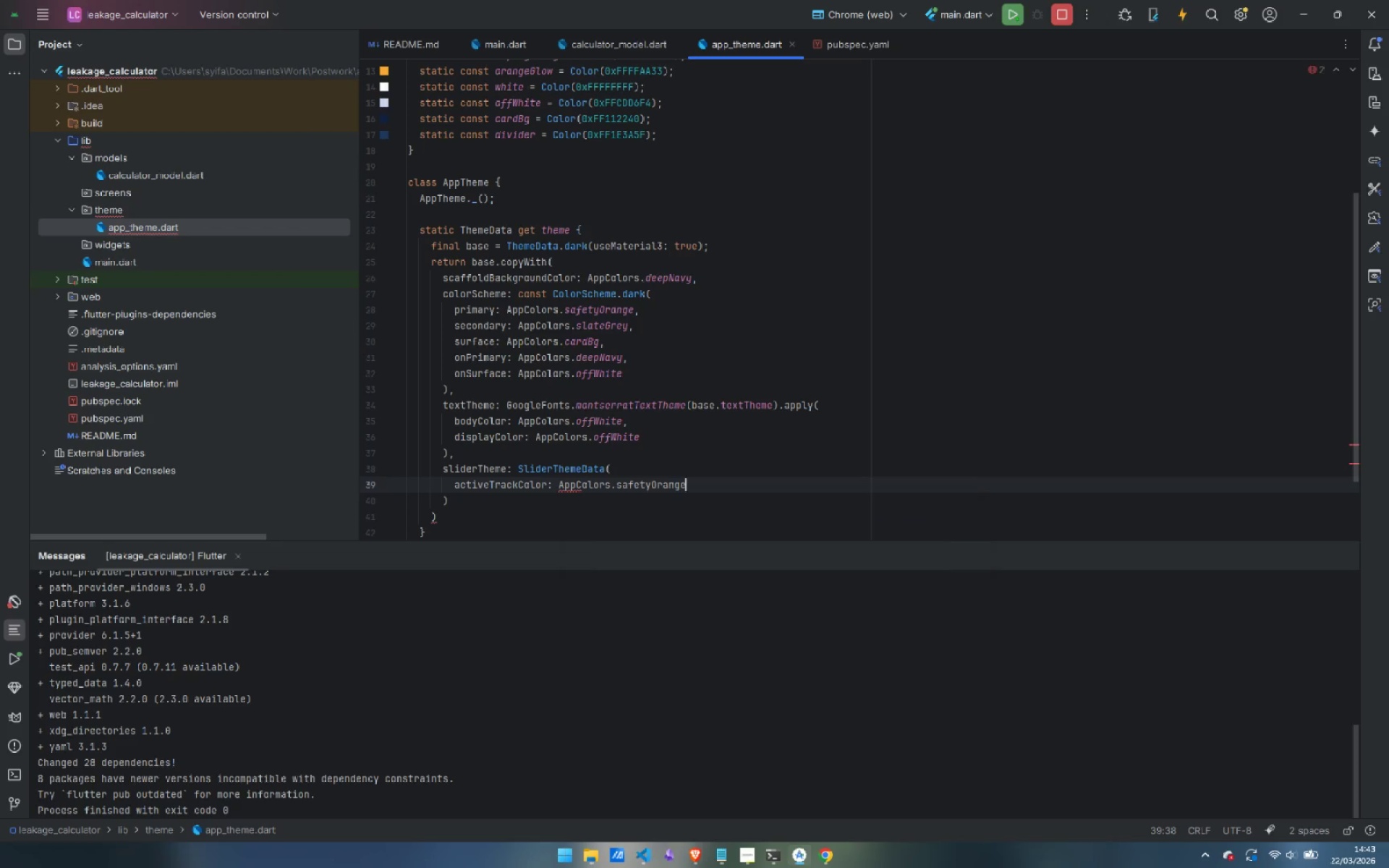 
key(Enter)
 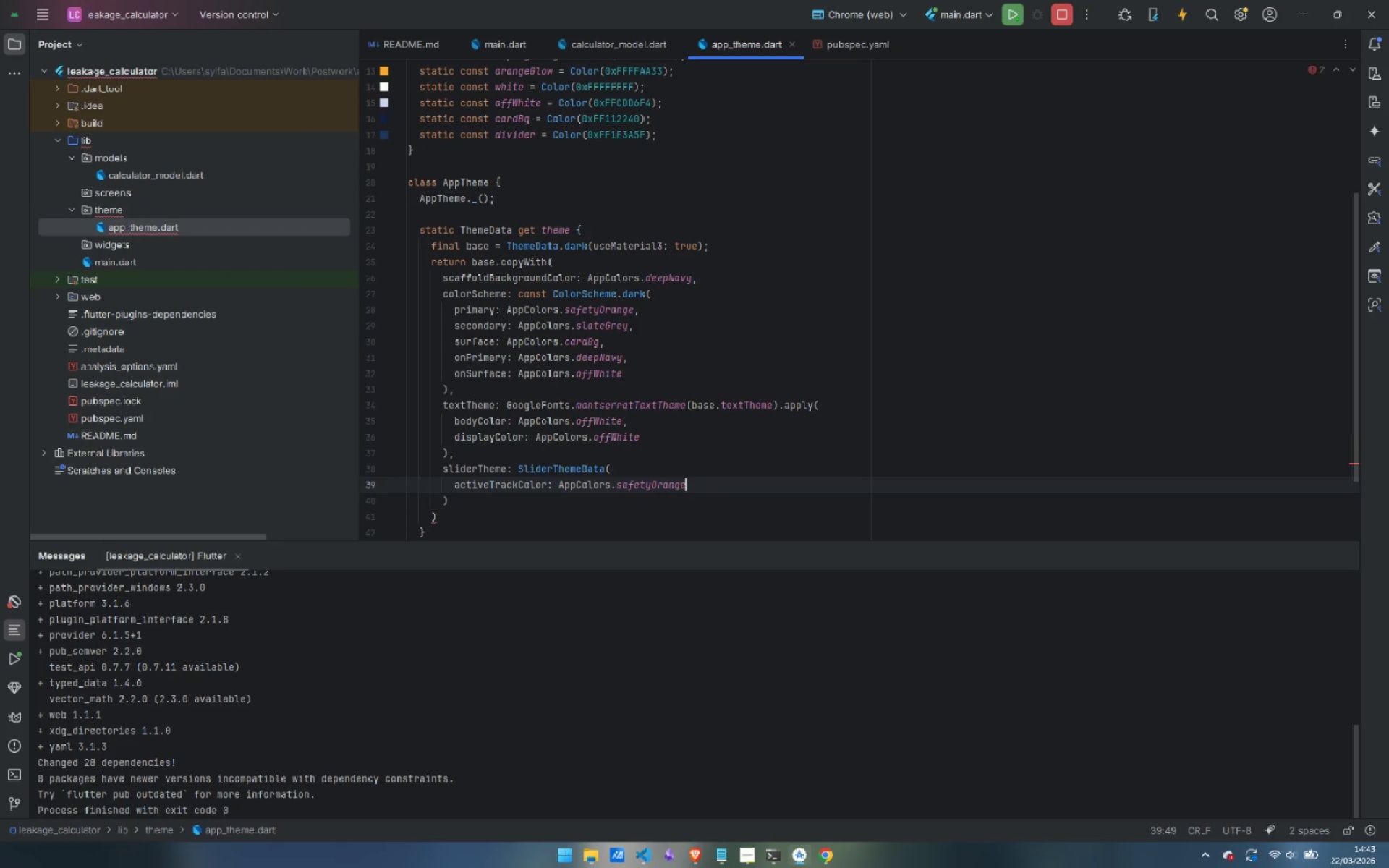 
key(Comma)
 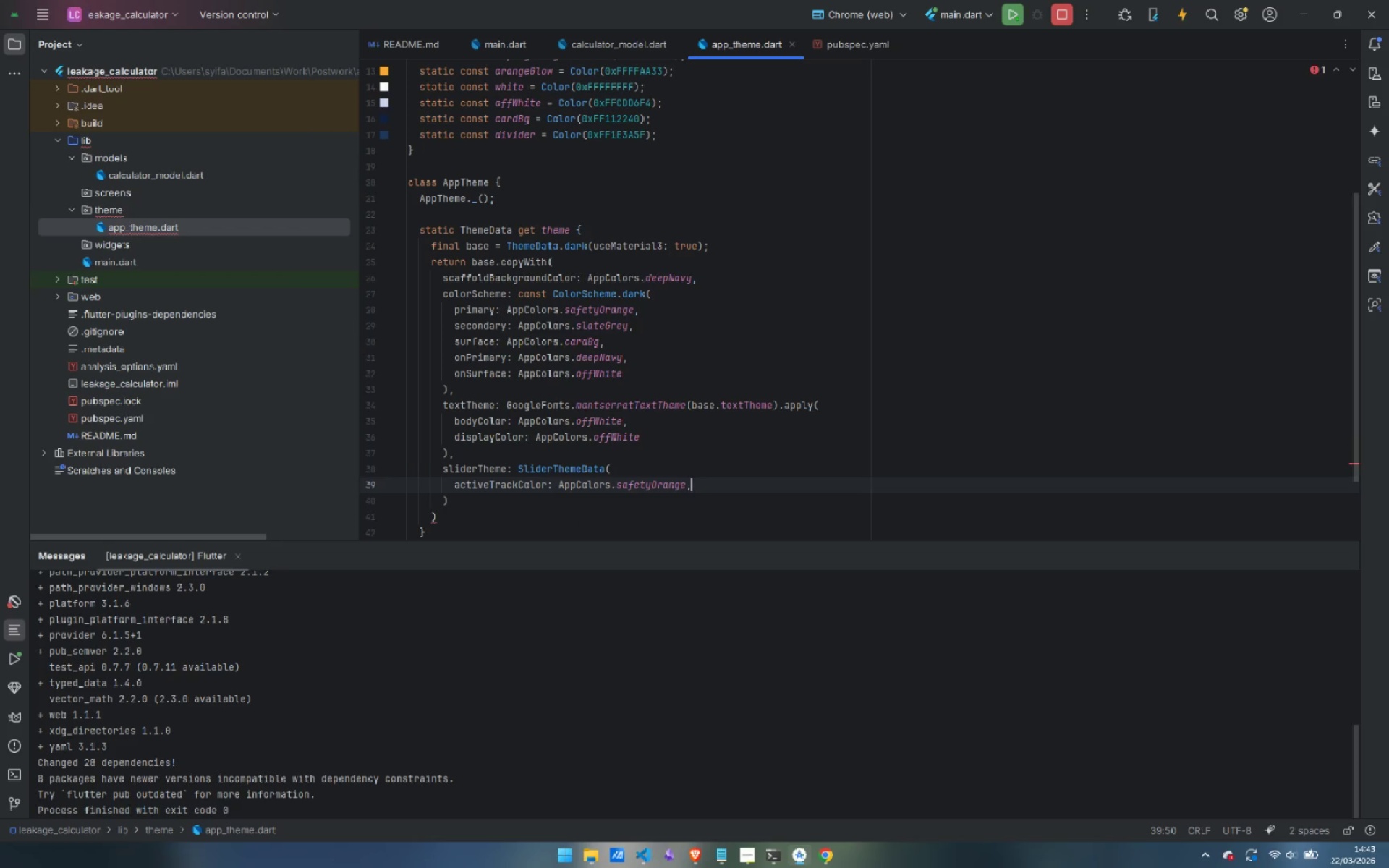 
key(Enter)
 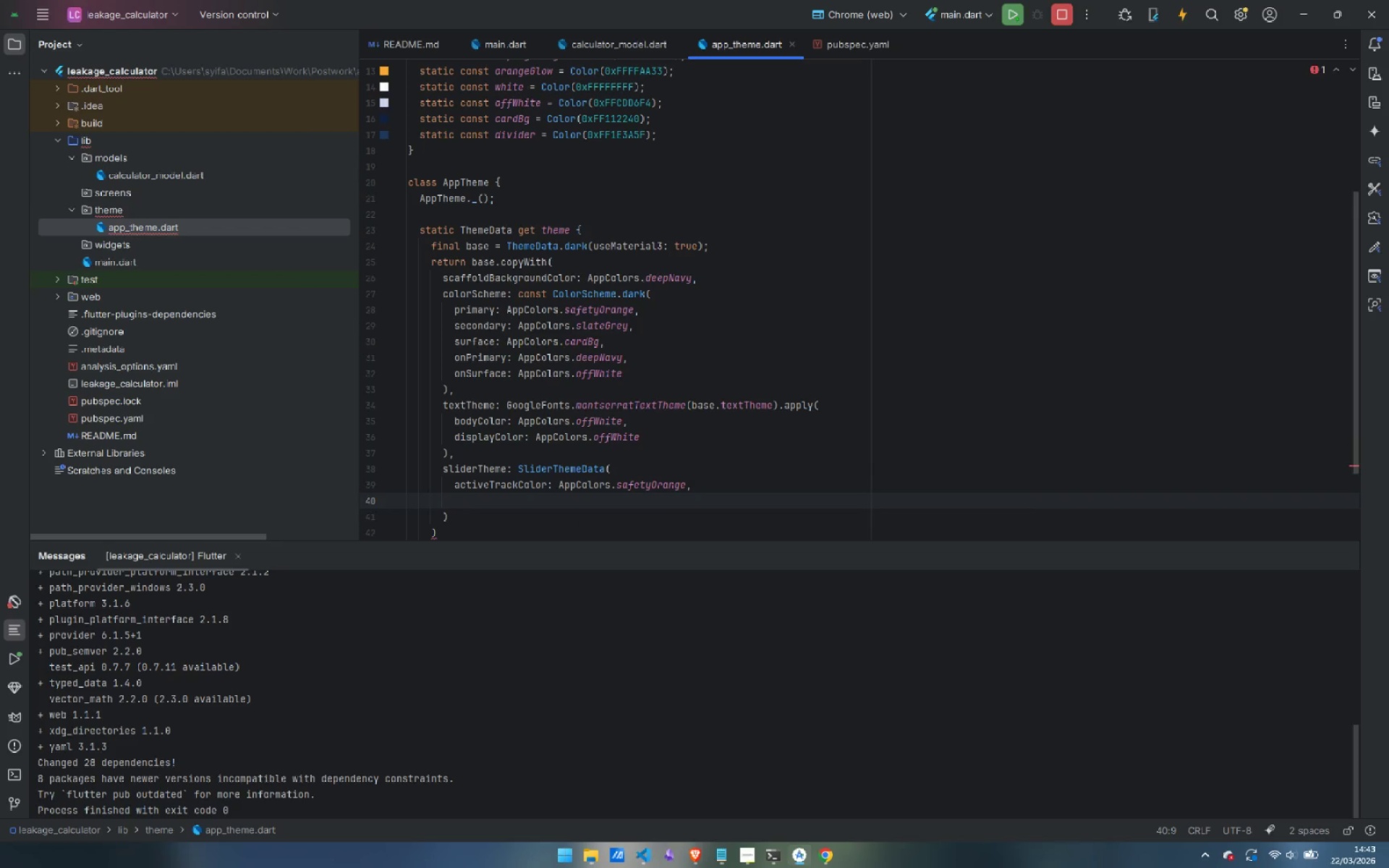 
type(ina)
 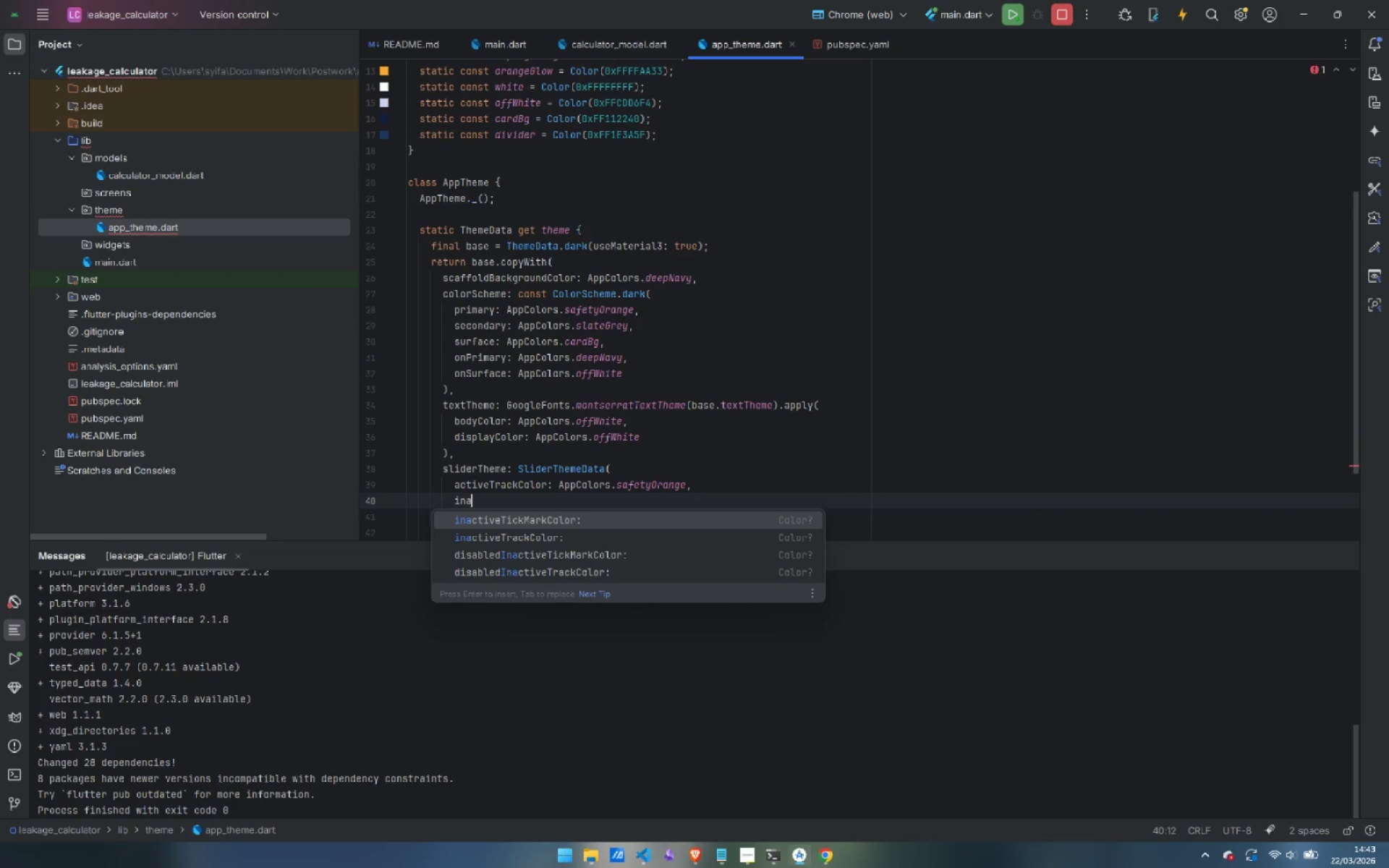 
key(ArrowDown)
 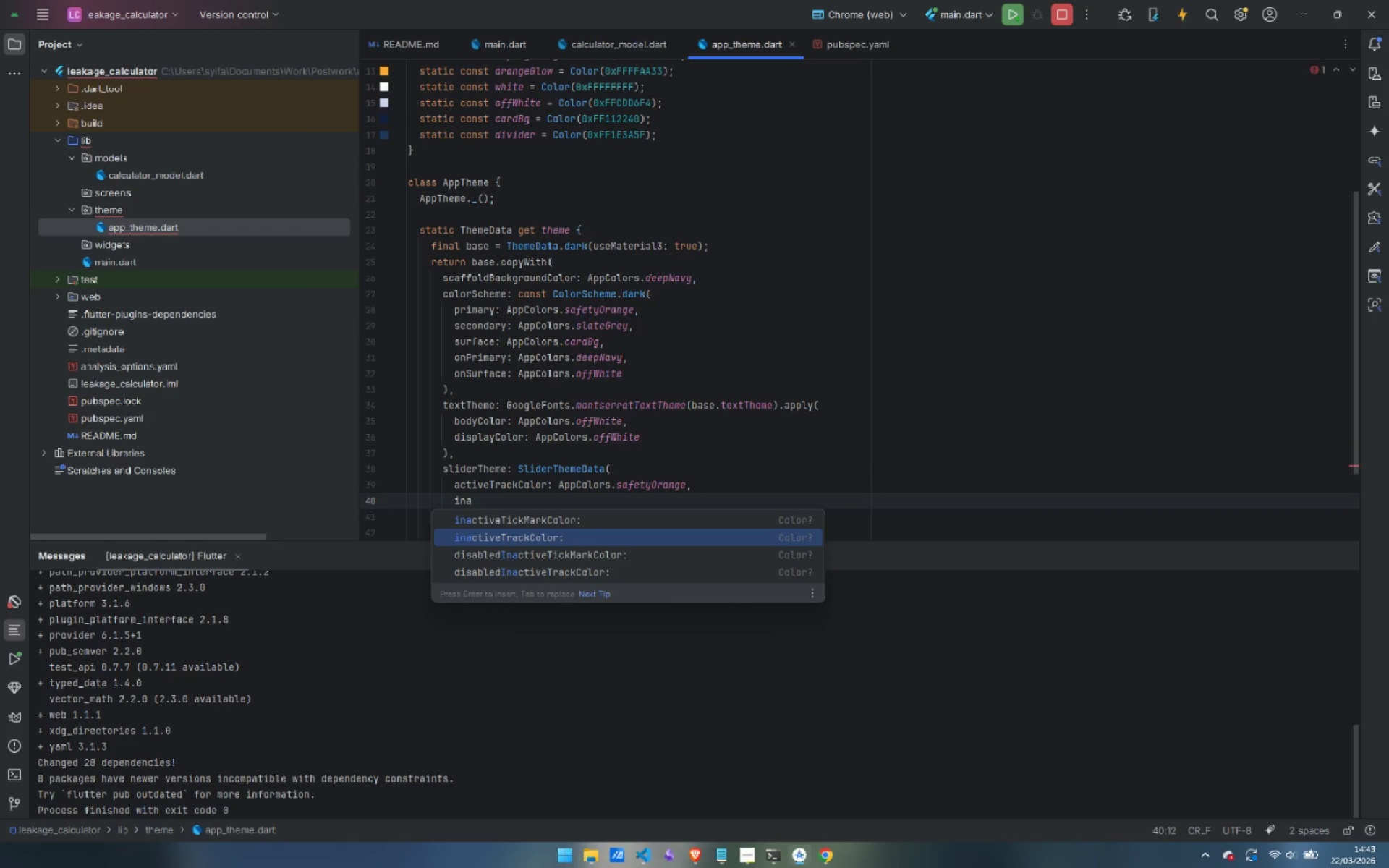 
key(Enter)
 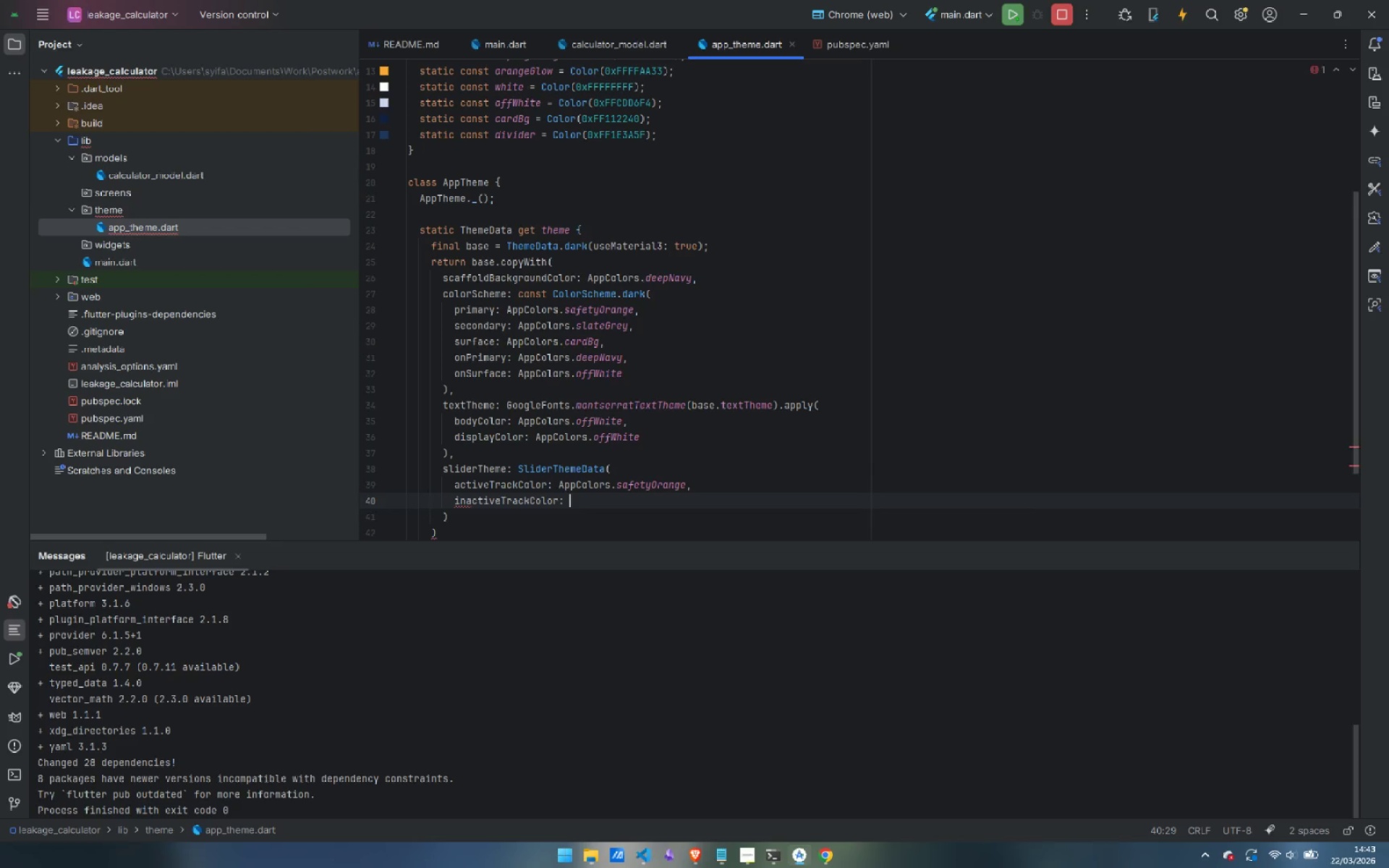 
type(AppC)
 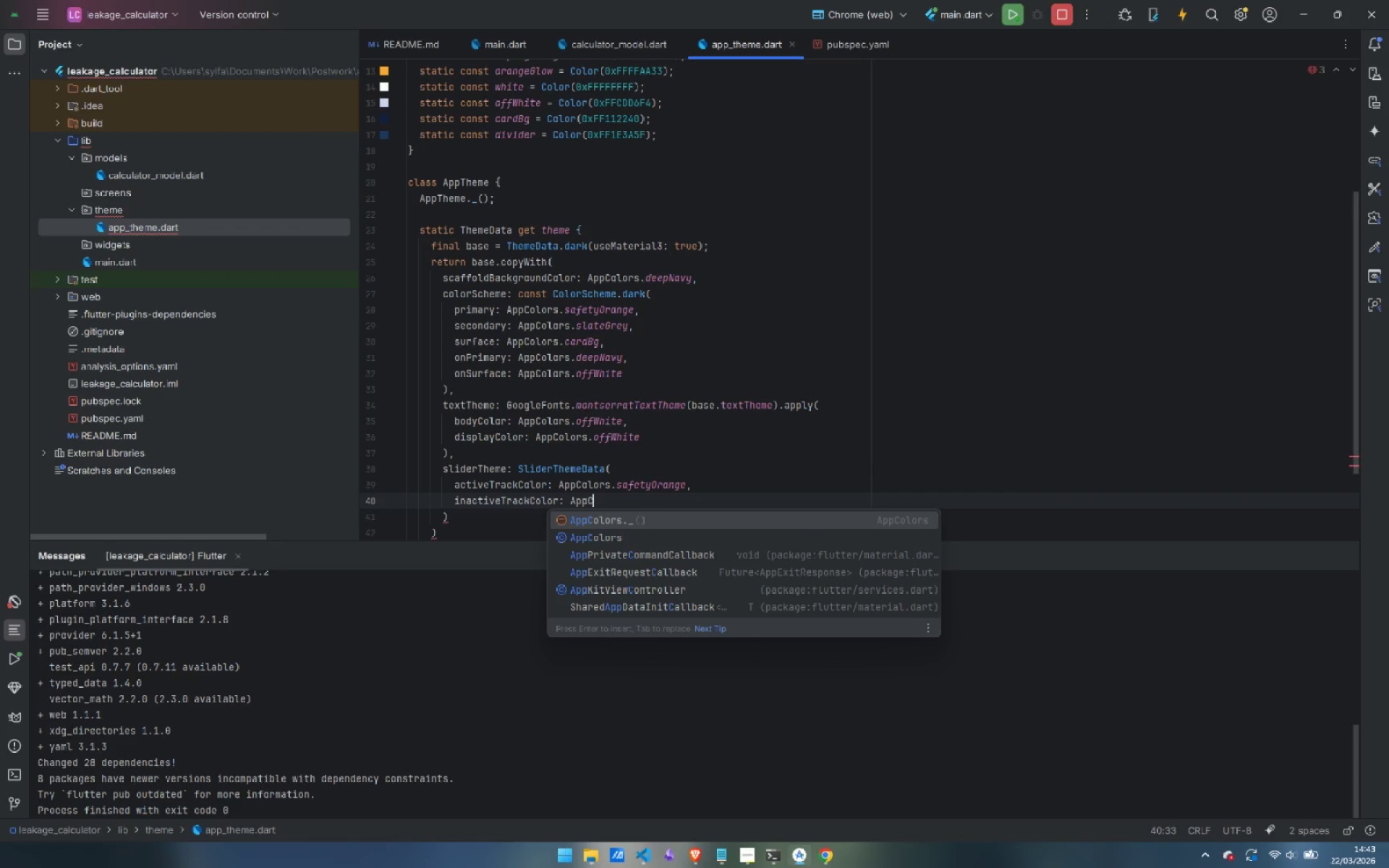 
key(ArrowDown)
 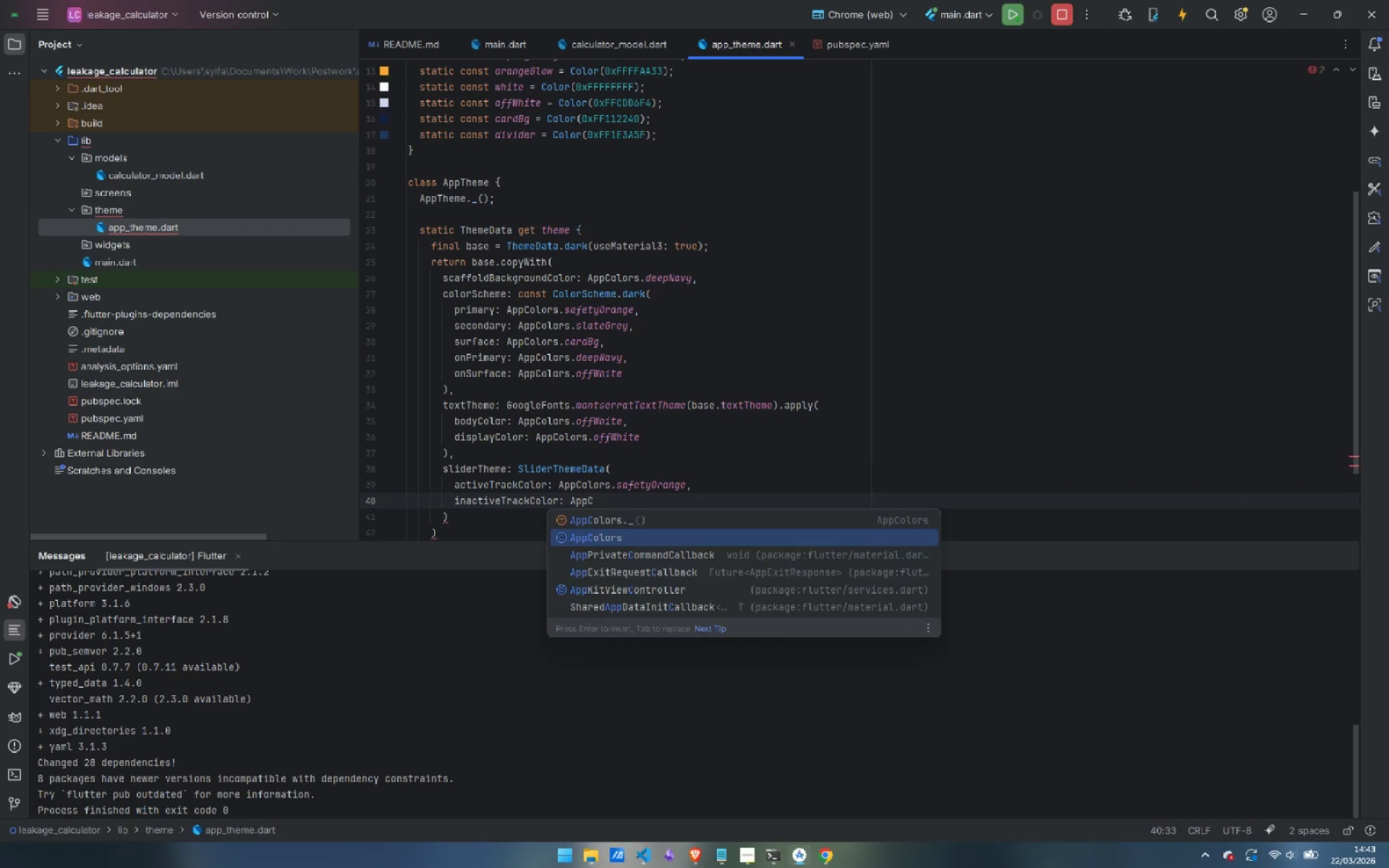 
key(Enter)
 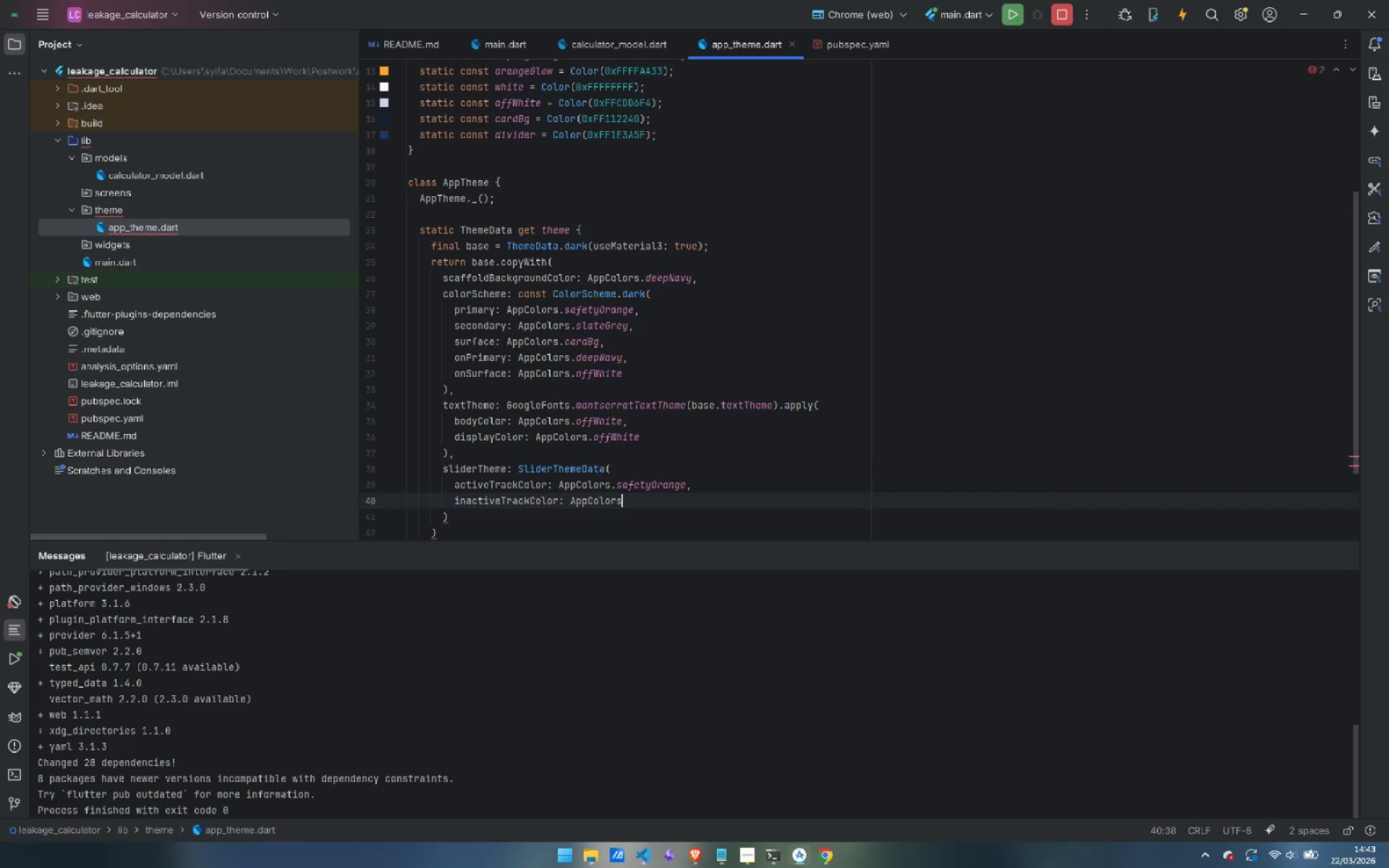 
type(.nav)
 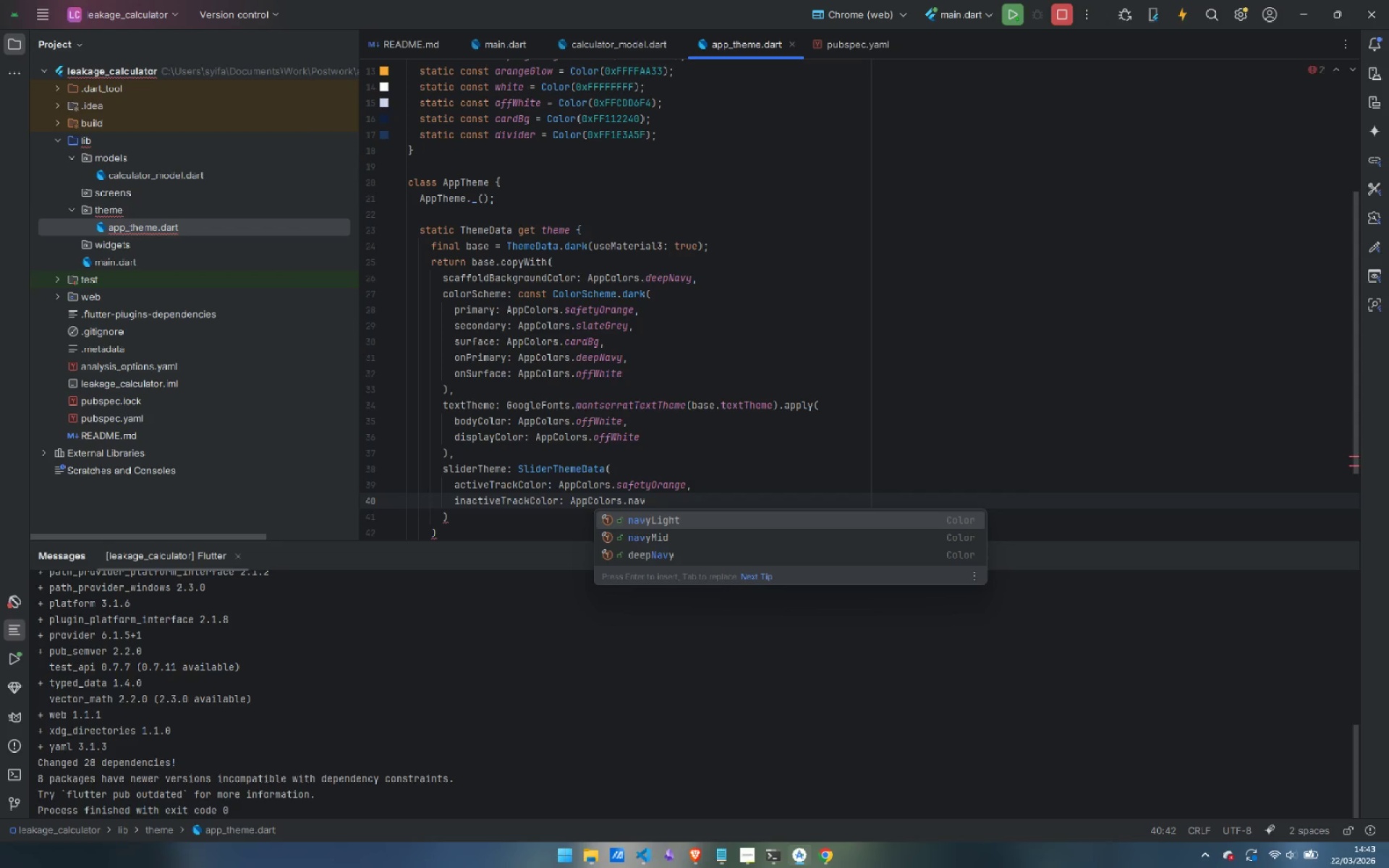 
key(Enter)
 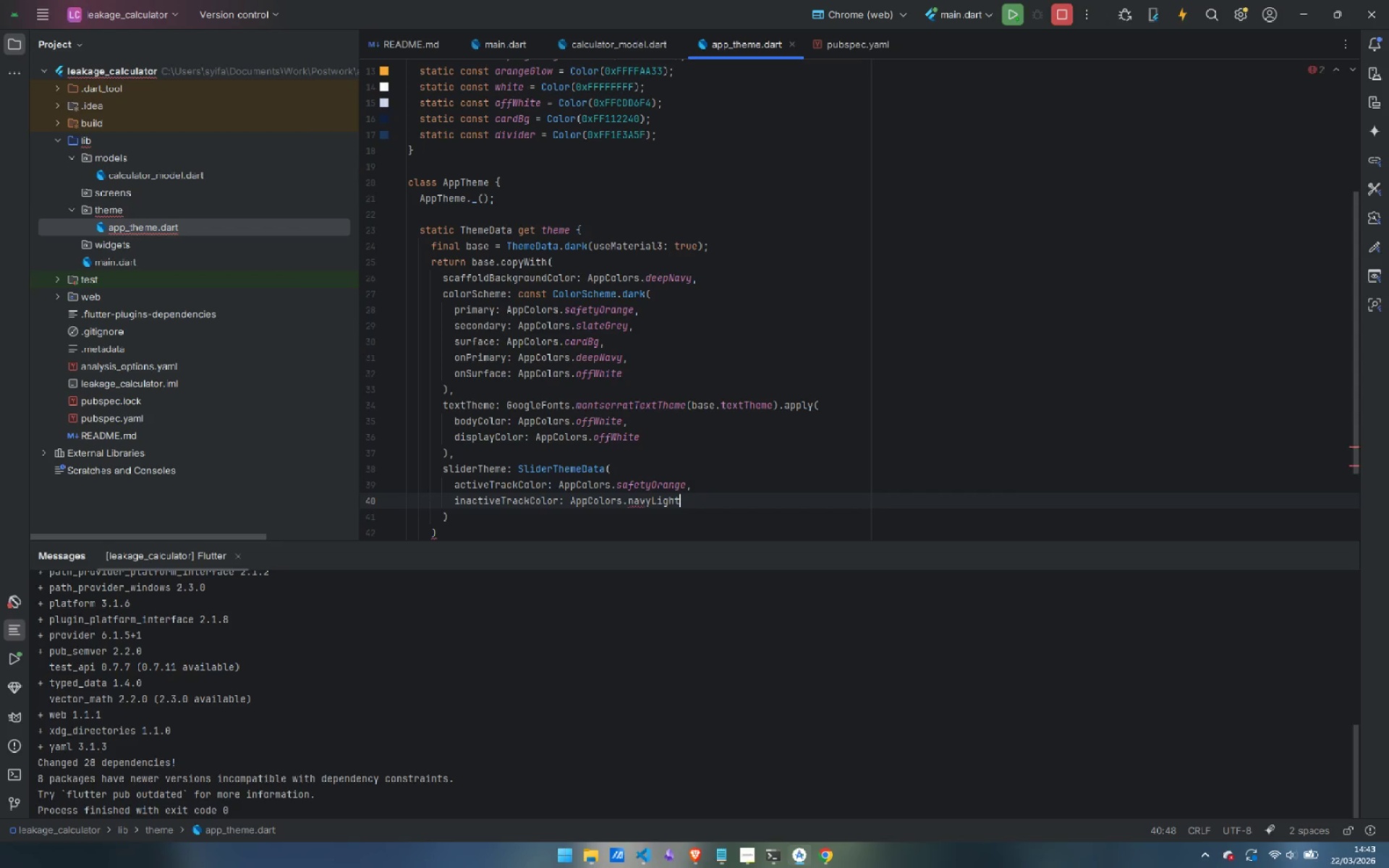 
key(Comma)
 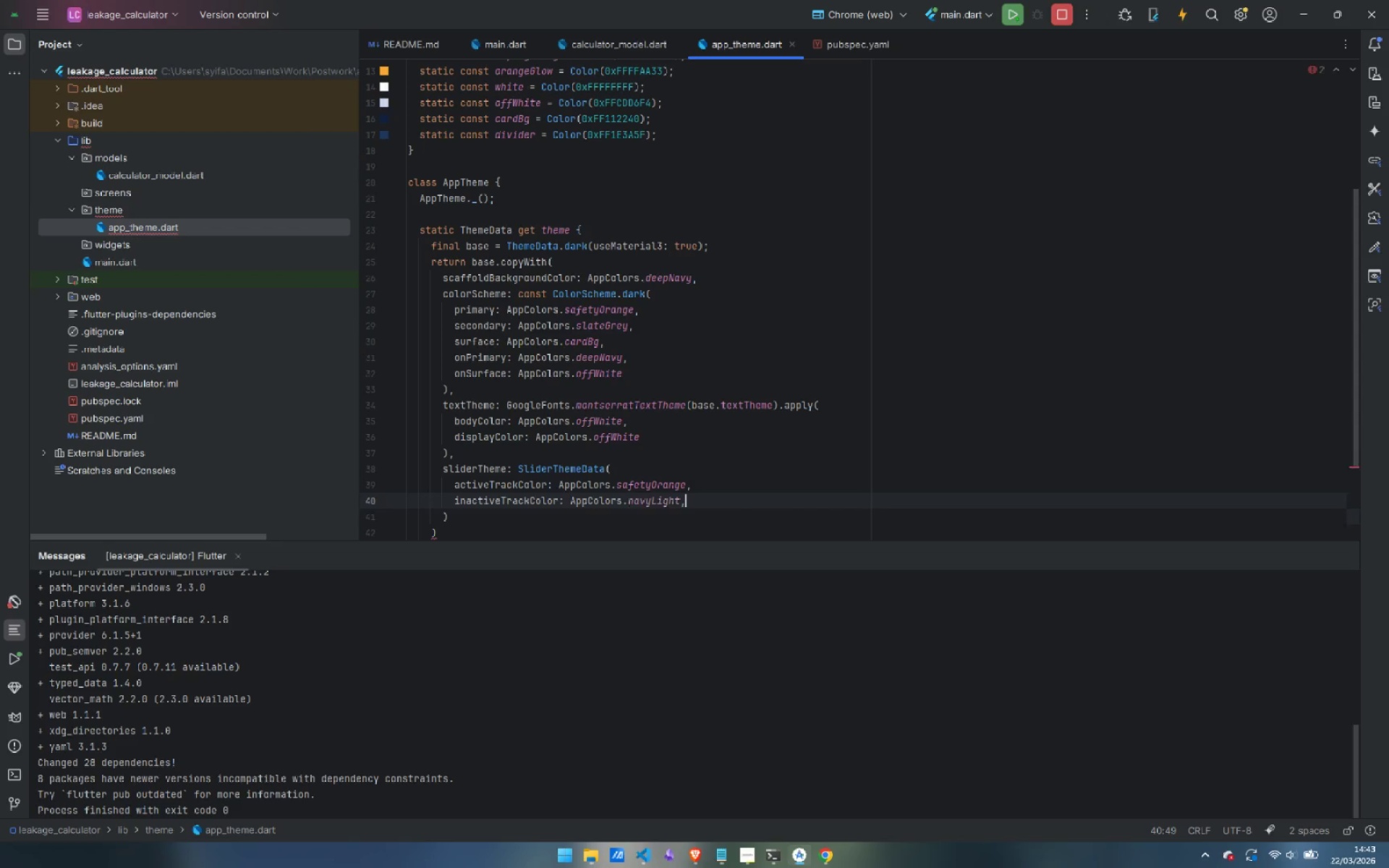 
key(Enter)
 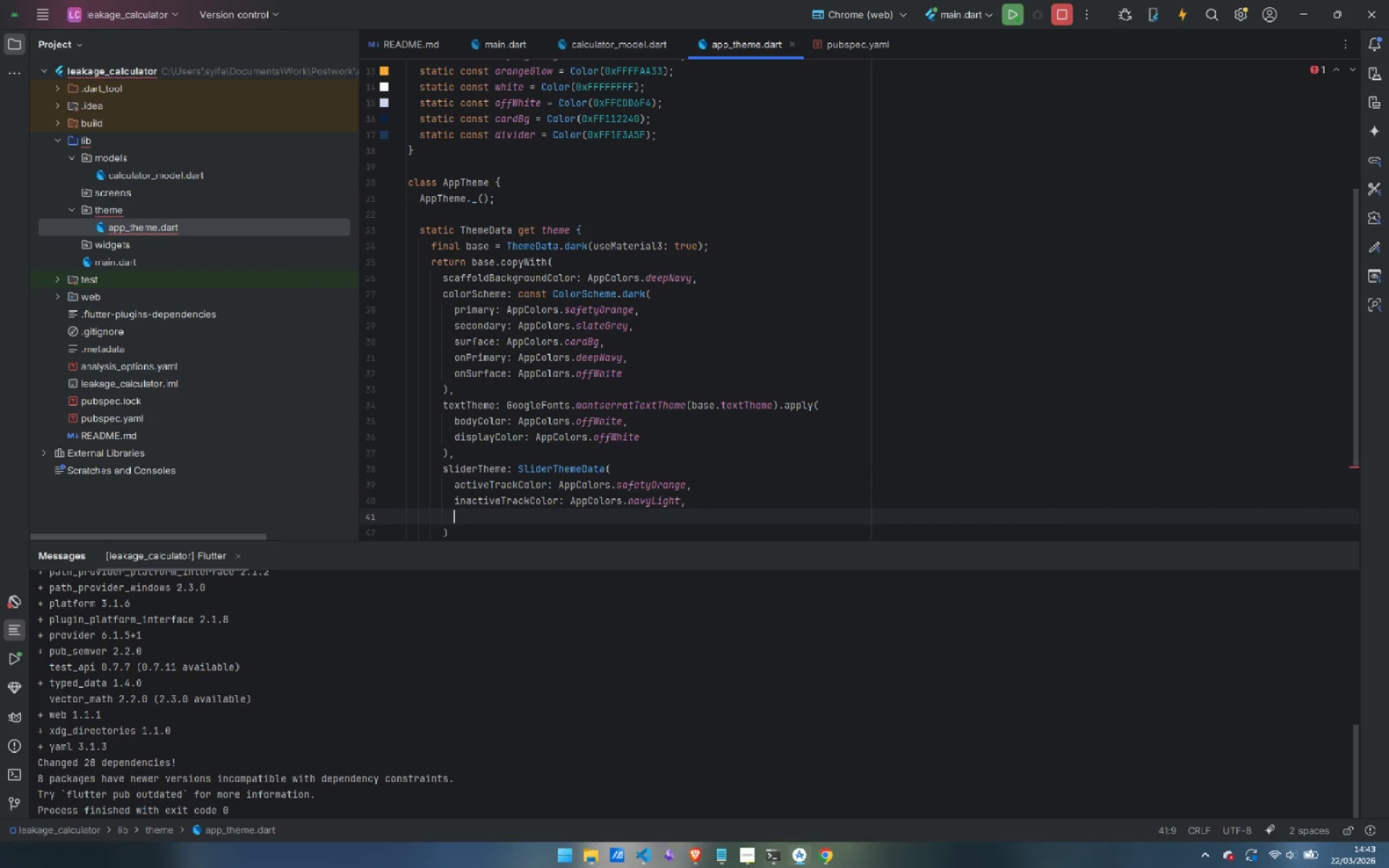 
type(thu)
 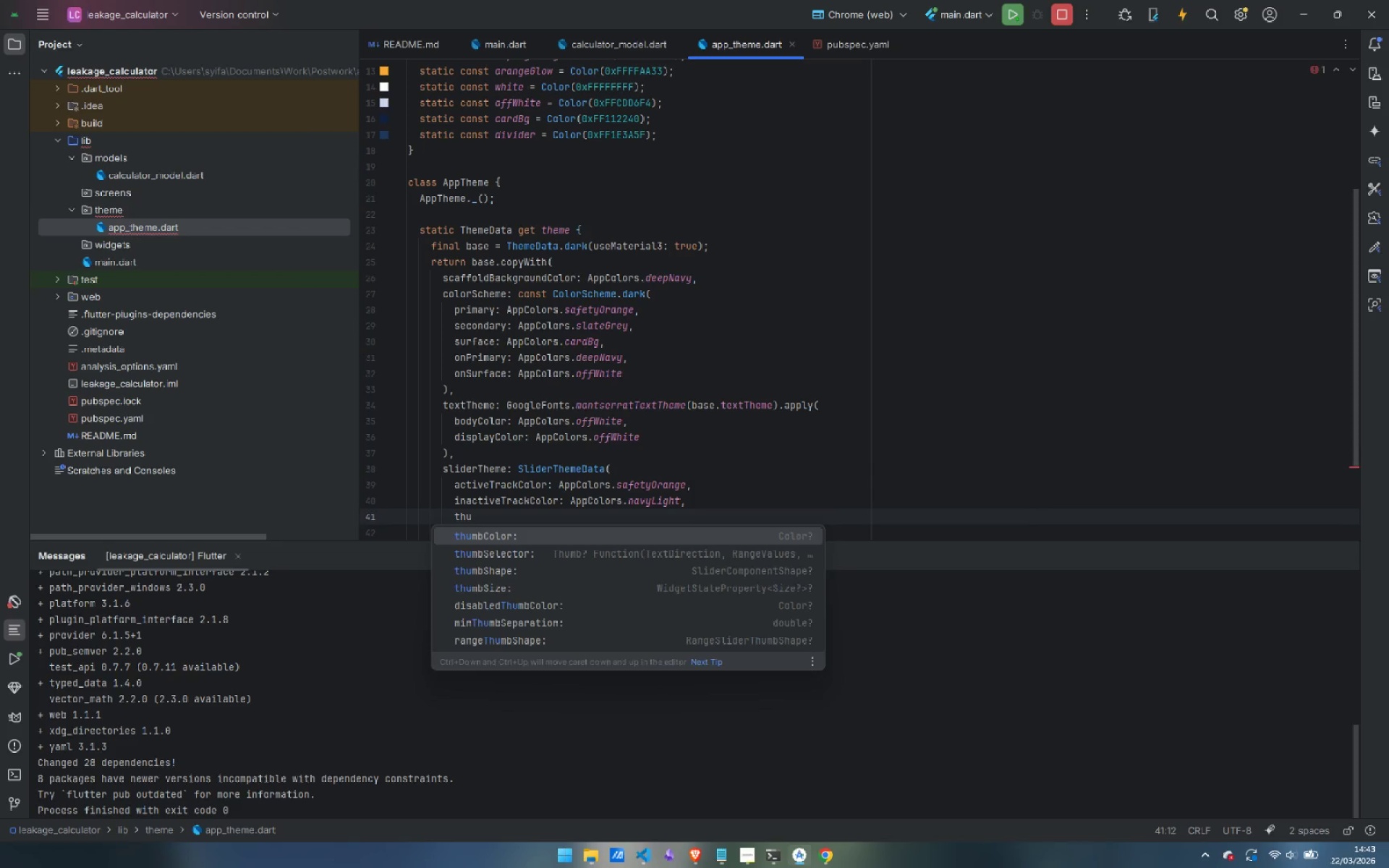 
key(Enter)
 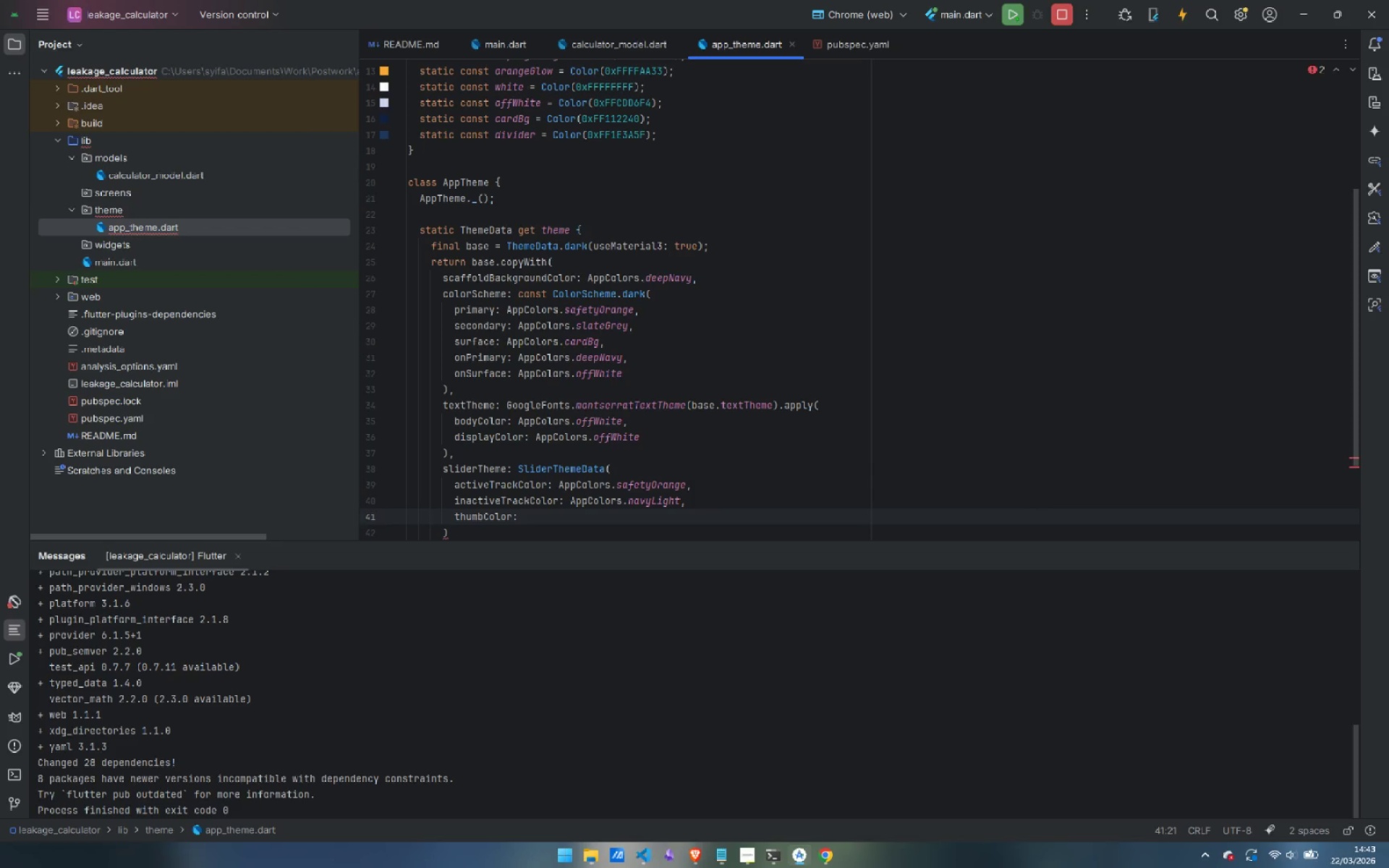 
type(AppC)
 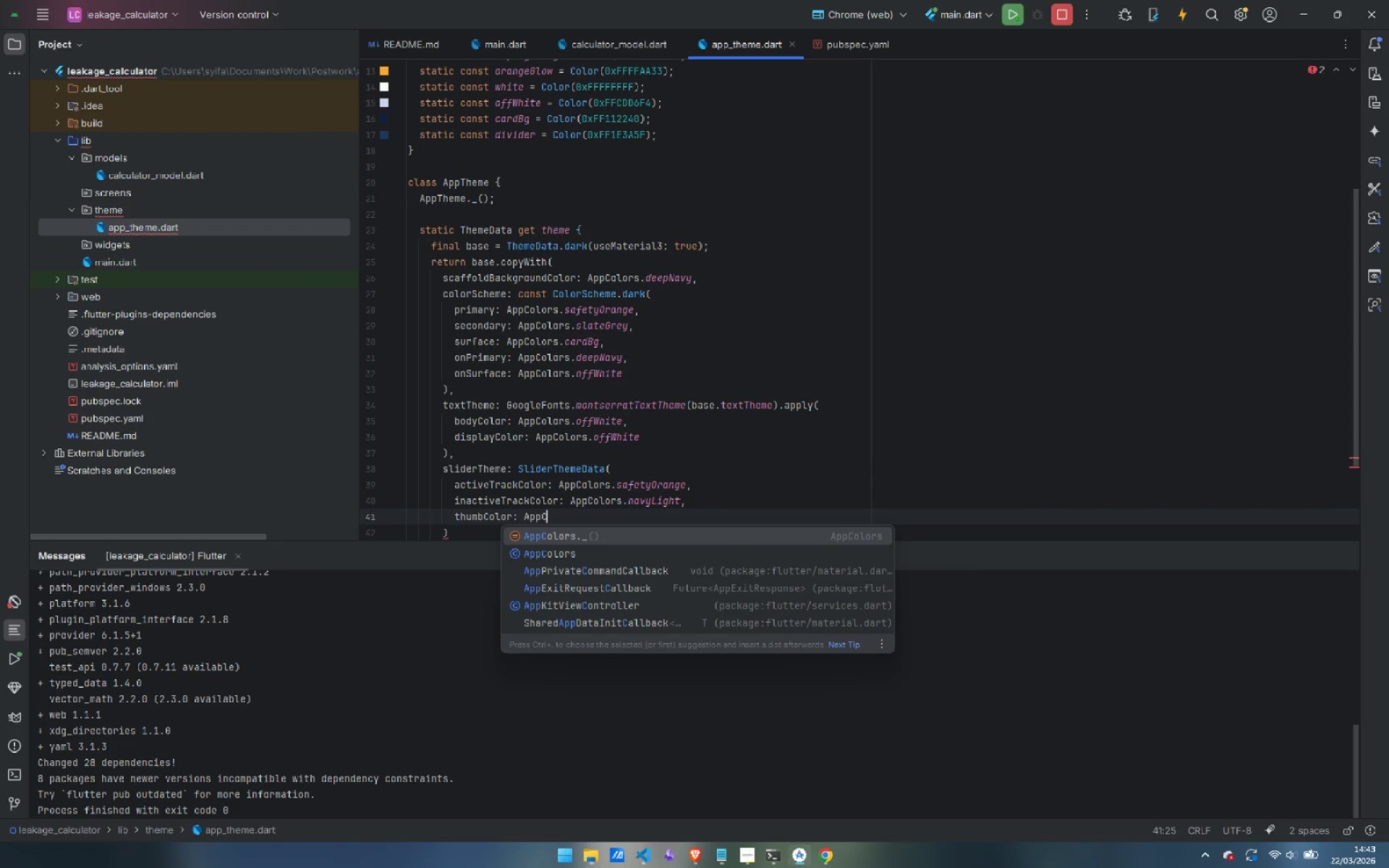 
key(ArrowDown)
 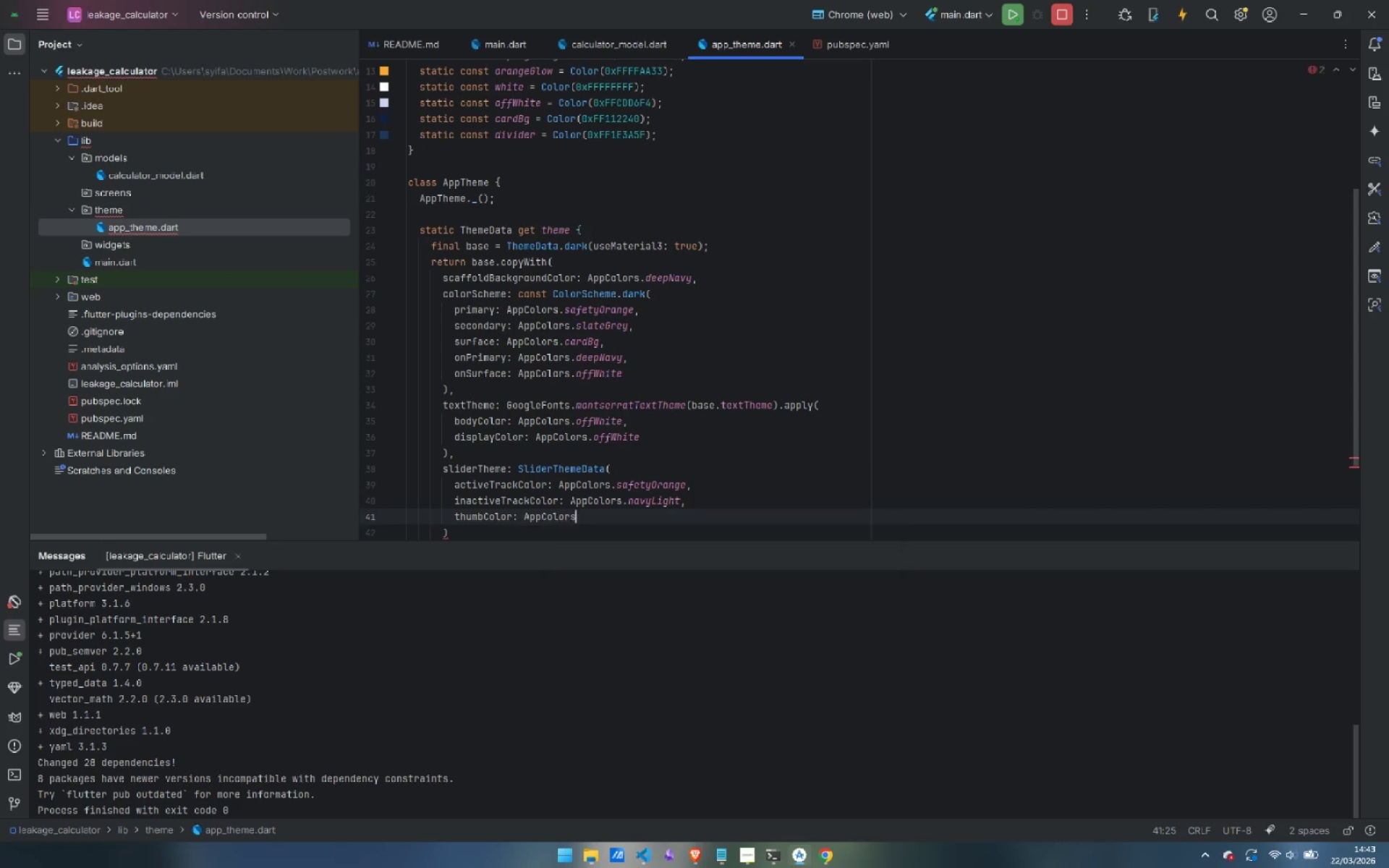 
key(Enter)
 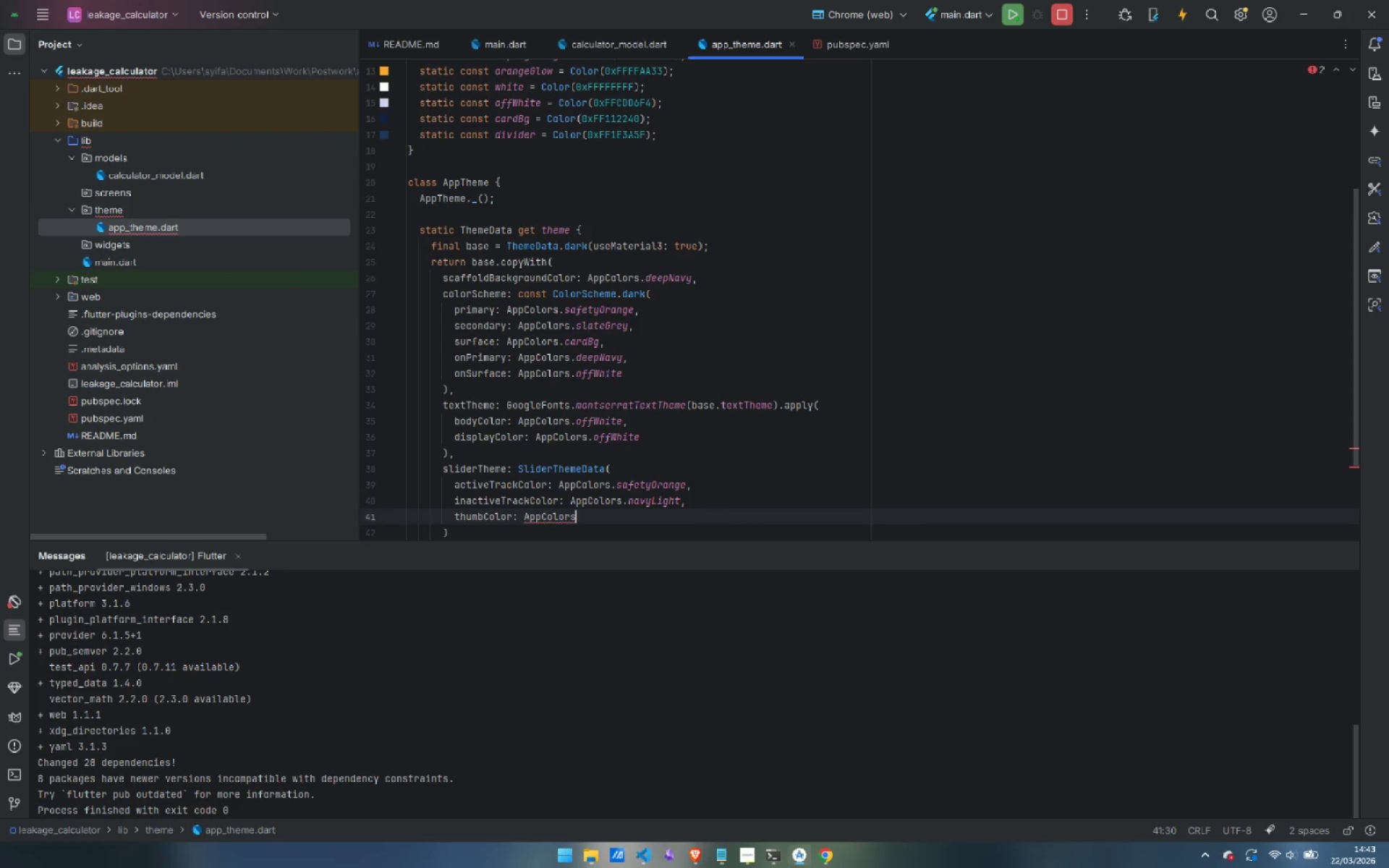 
type(.sa)
 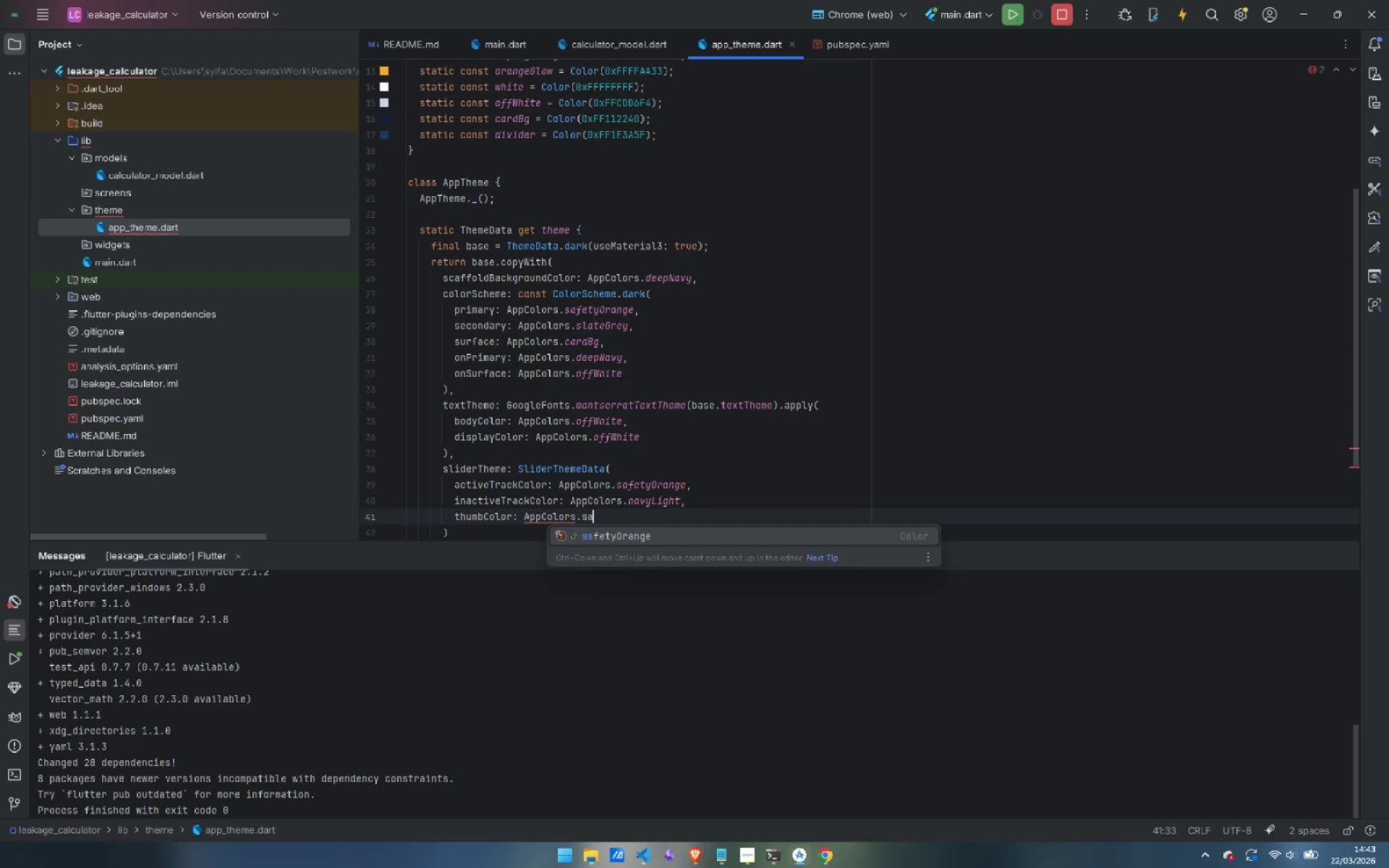 
key(Enter)
 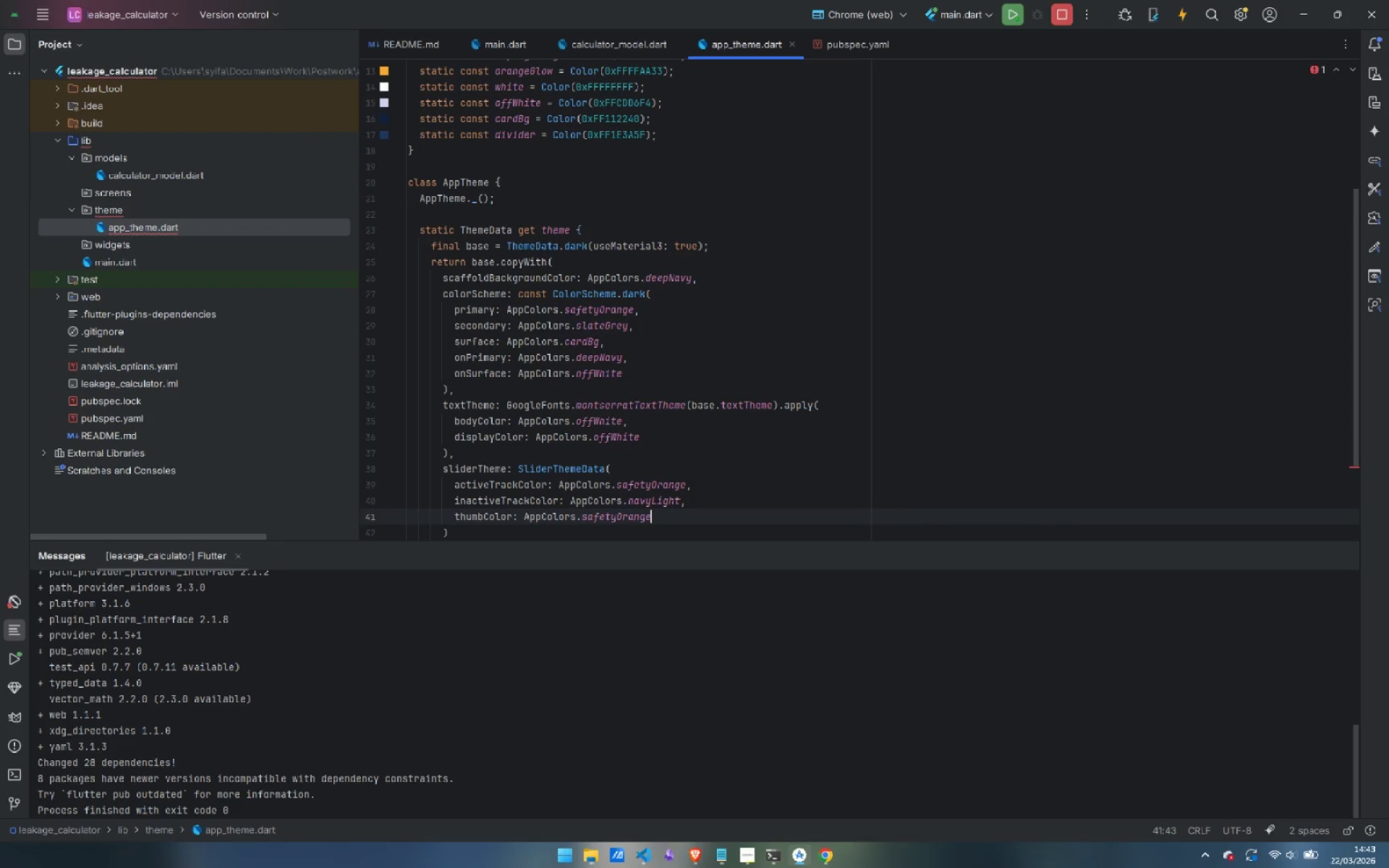 
key(Comma)
 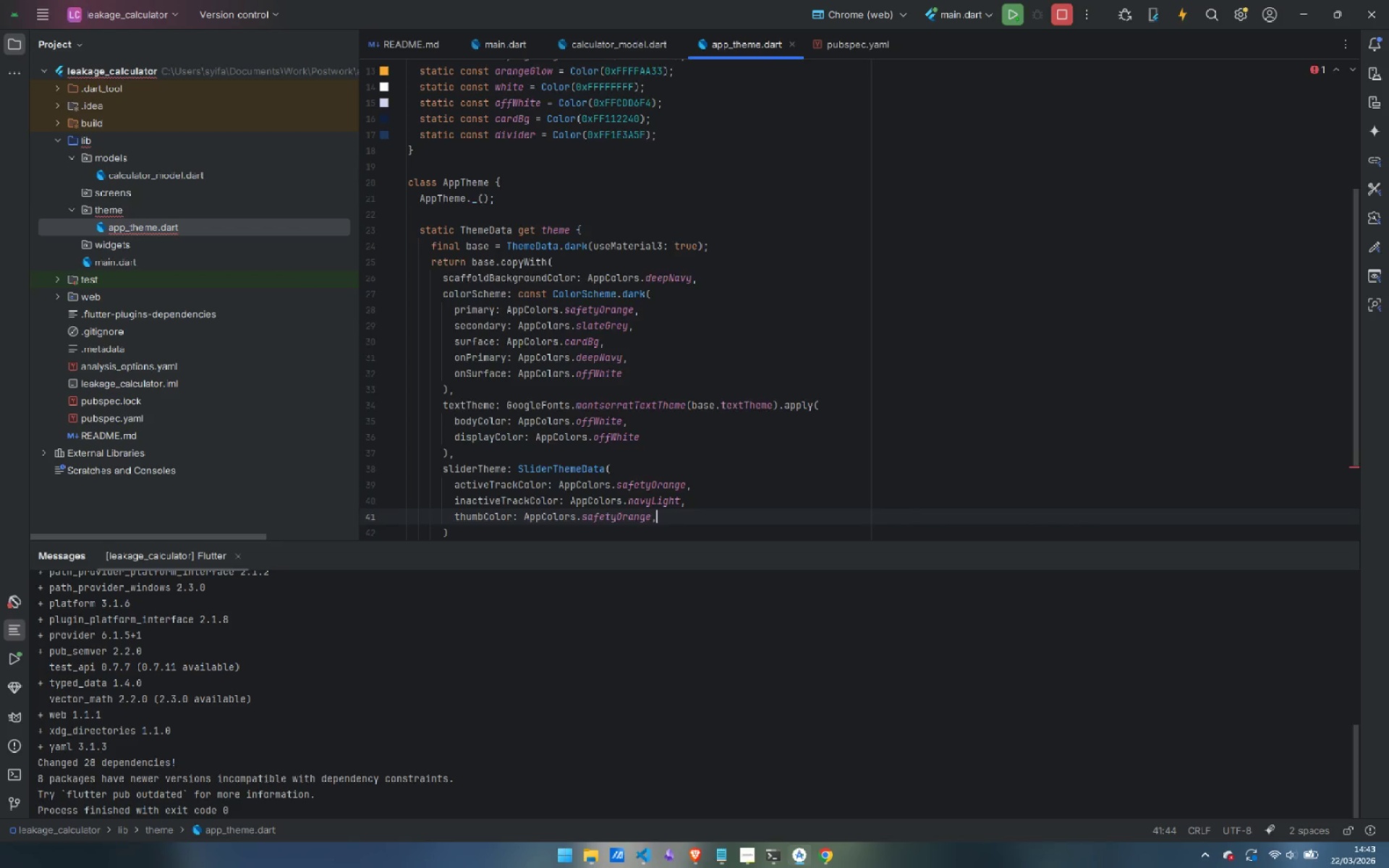 
key(Enter)
 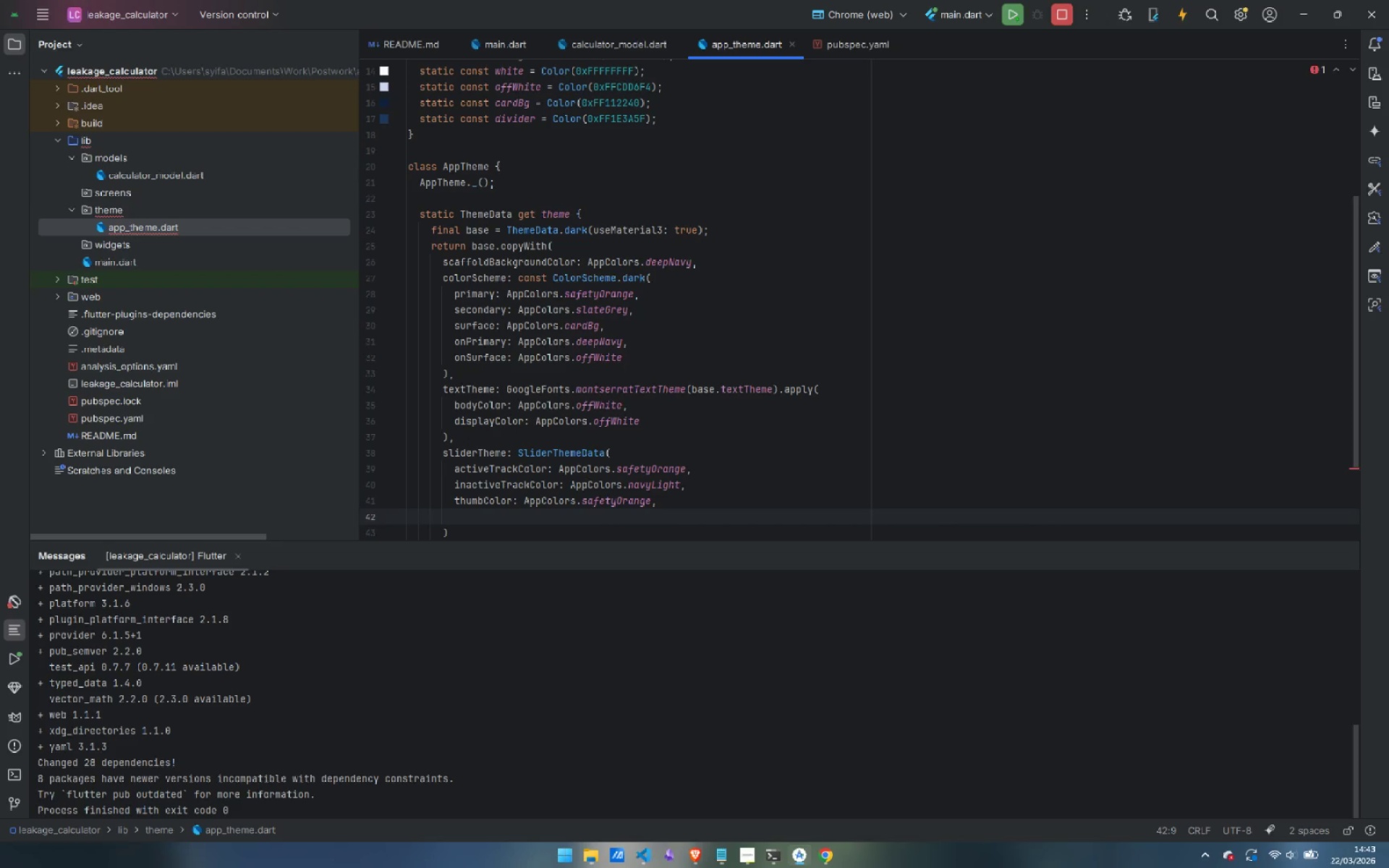 
type(ov)
 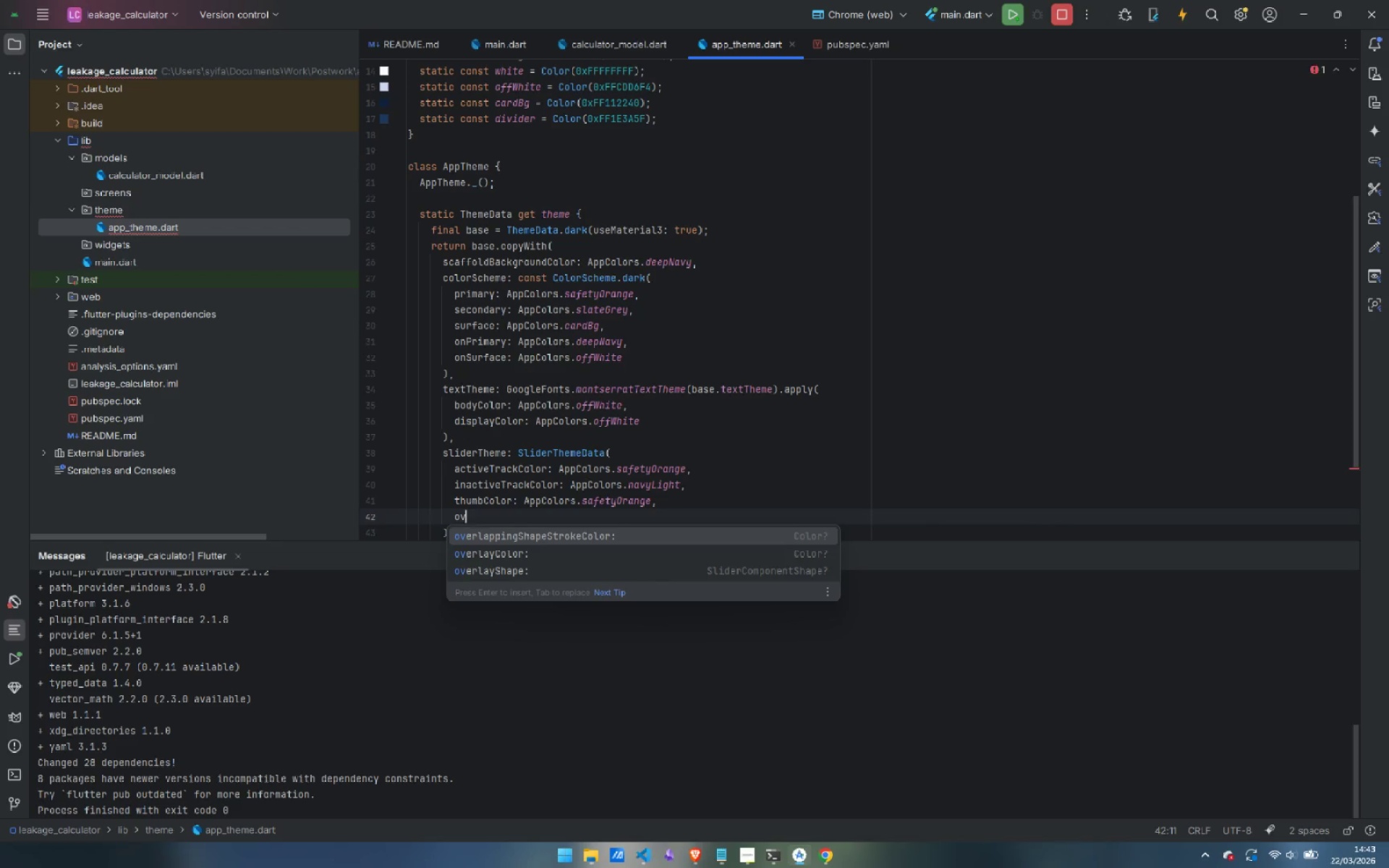 
key(ArrowDown)
 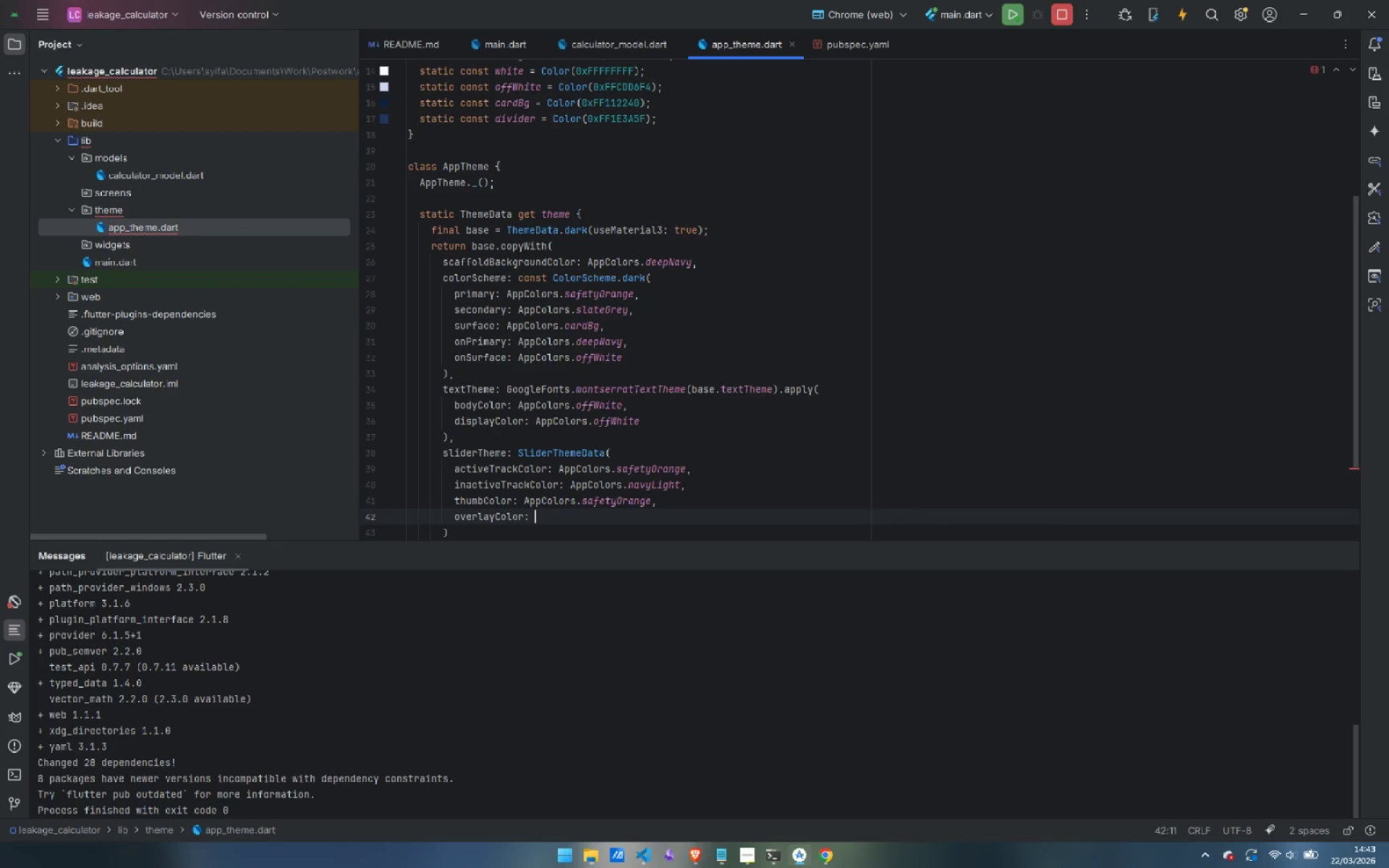 
key(Enter)
 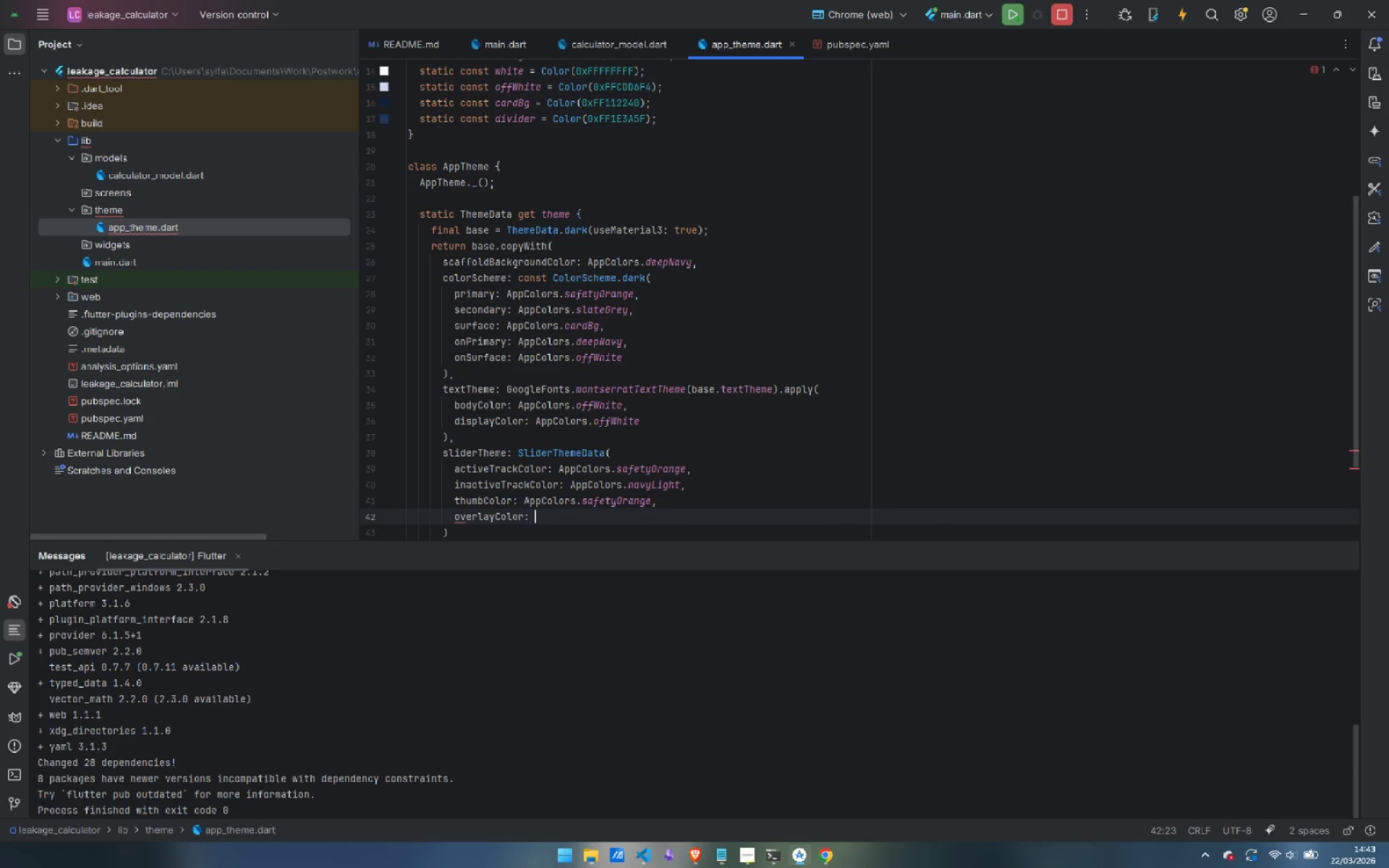 
type(AppC)
 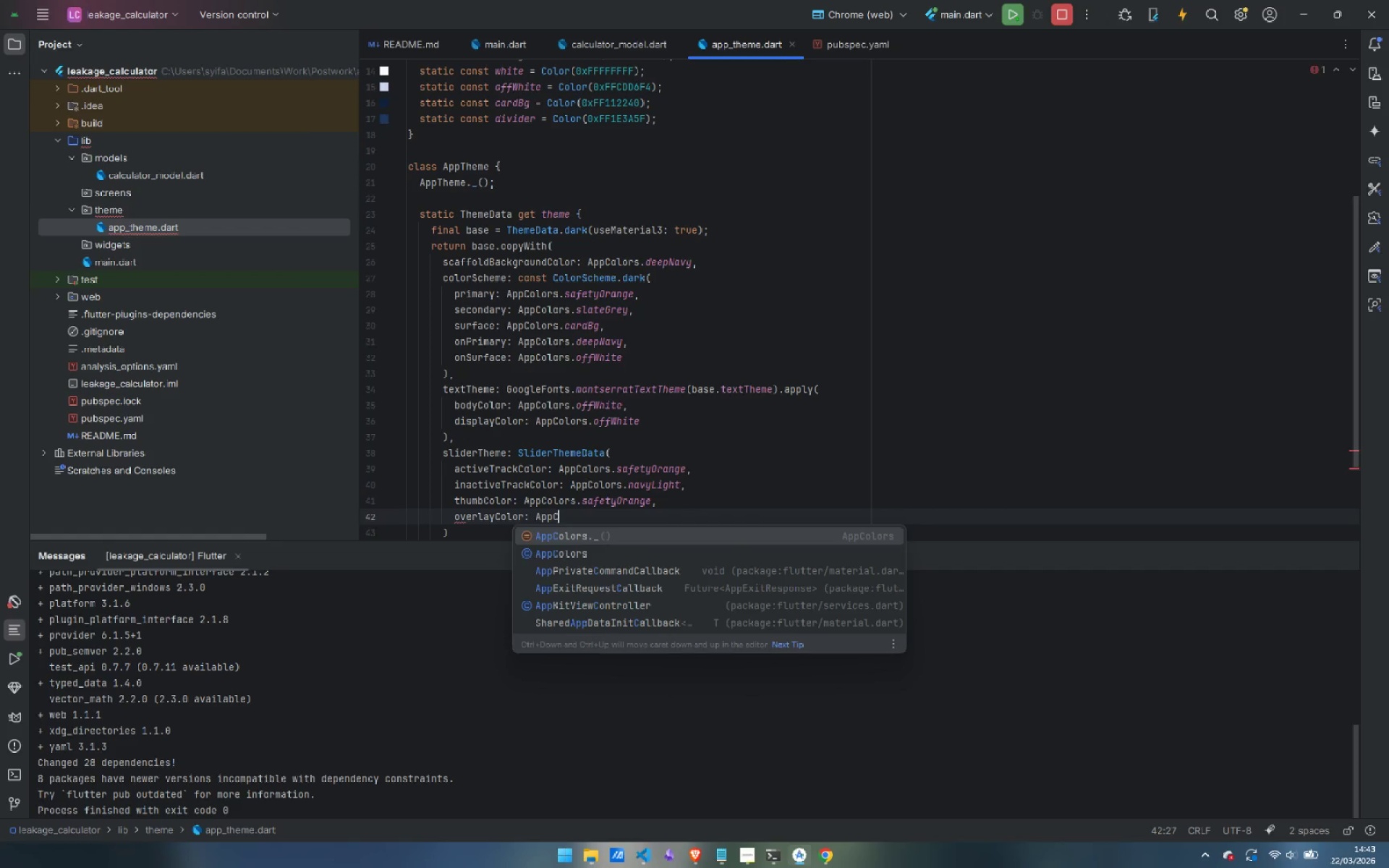 
key(ArrowDown)
 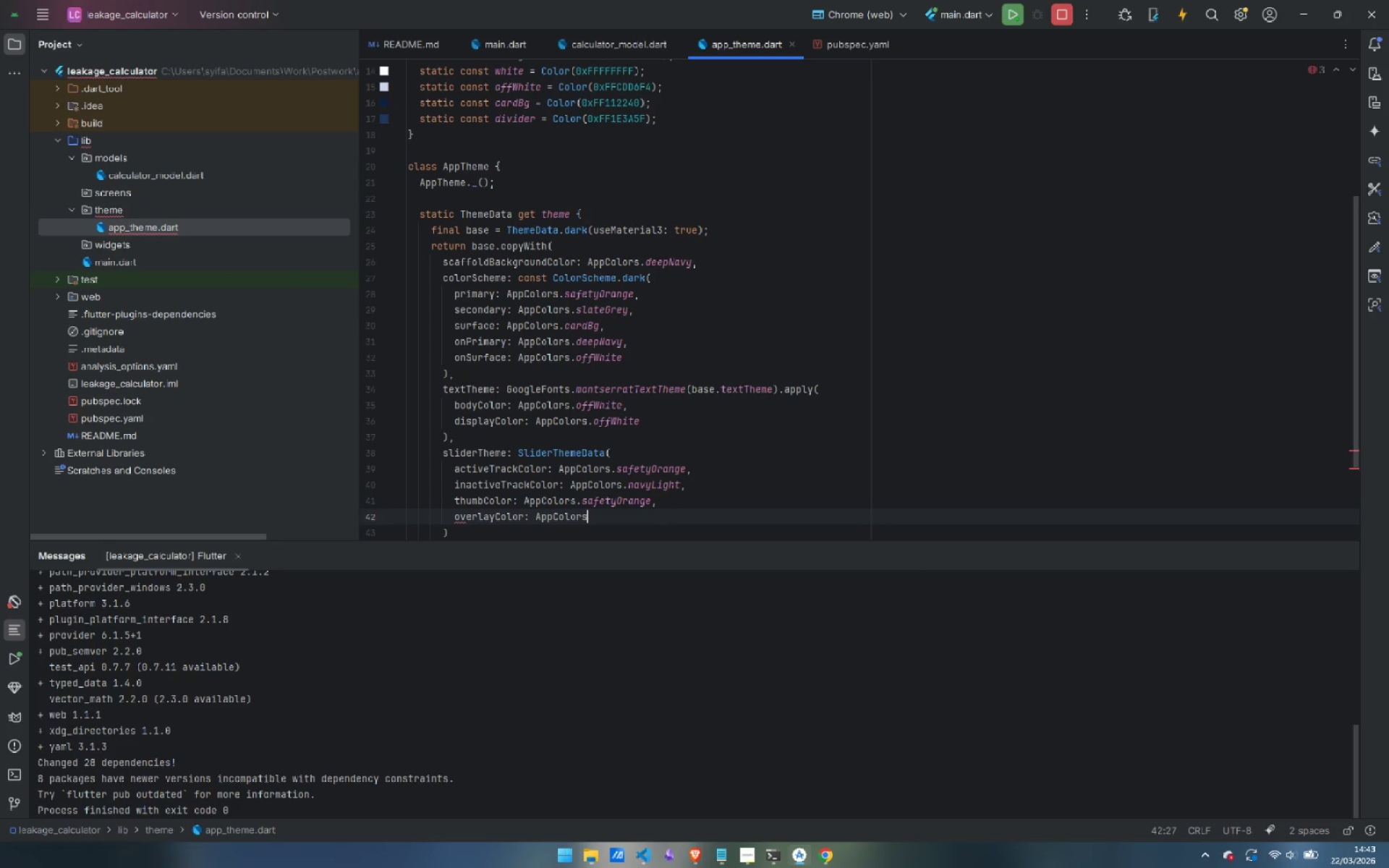 
key(Enter)
 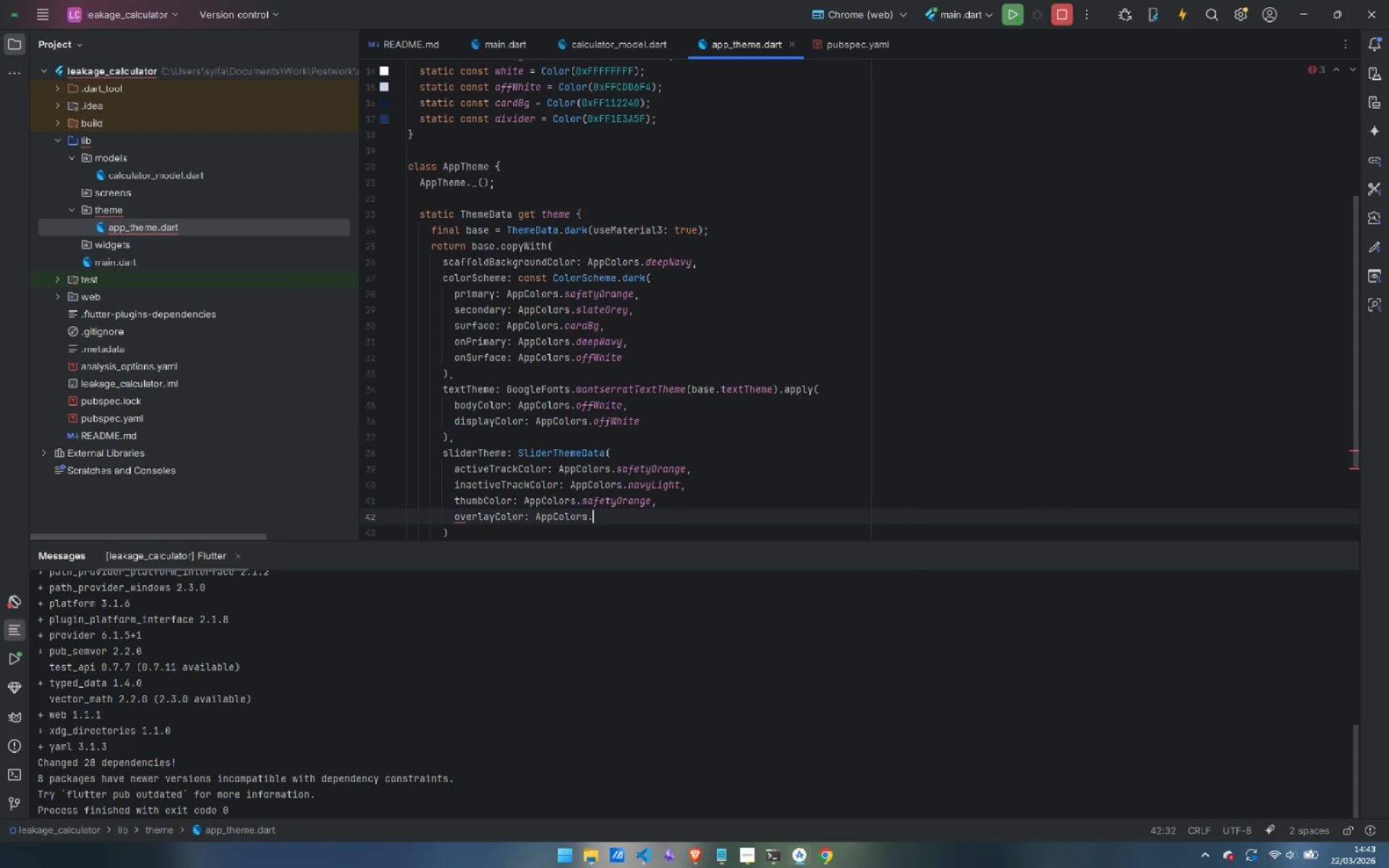 
type(.sa)
 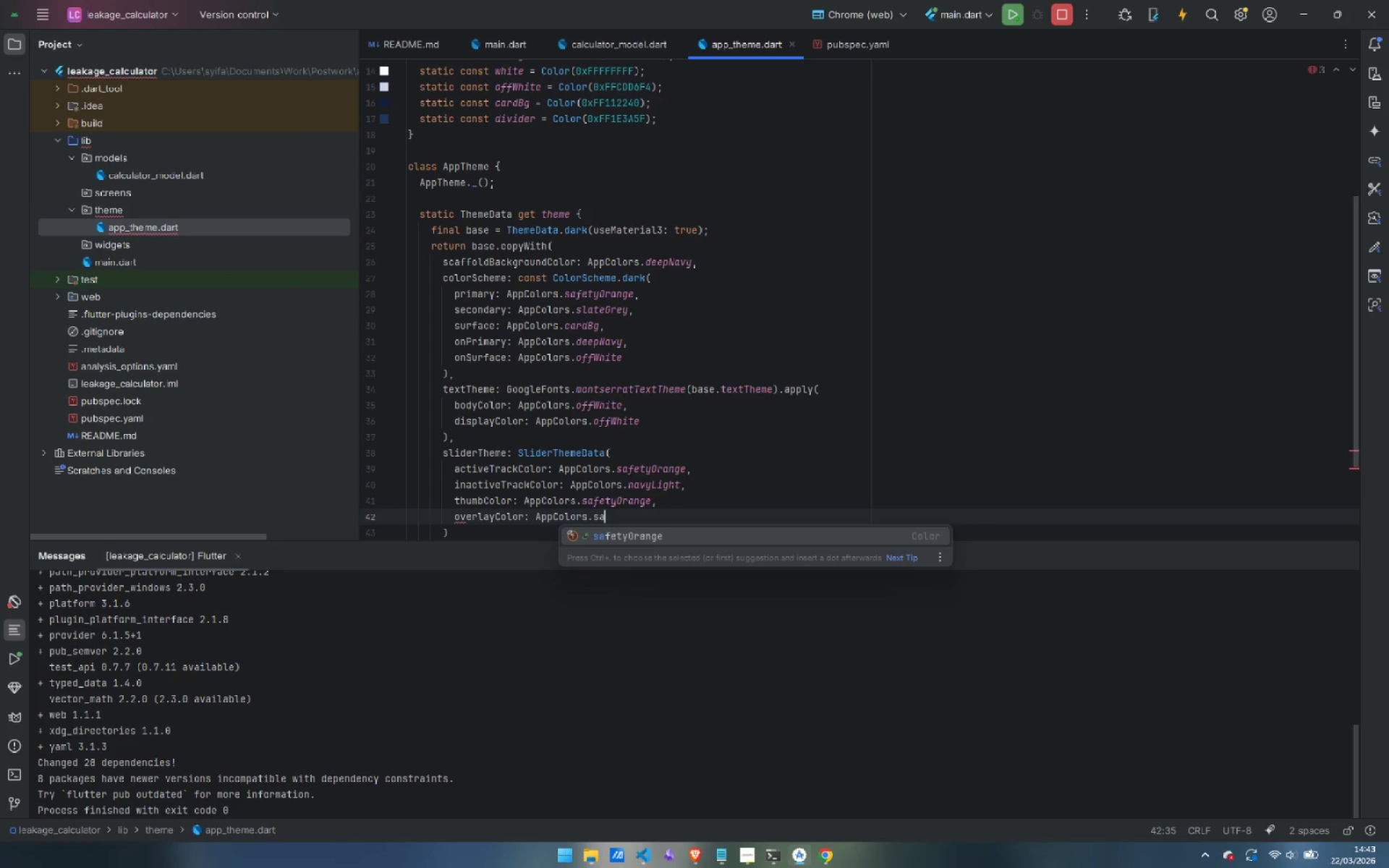 
key(Enter)
 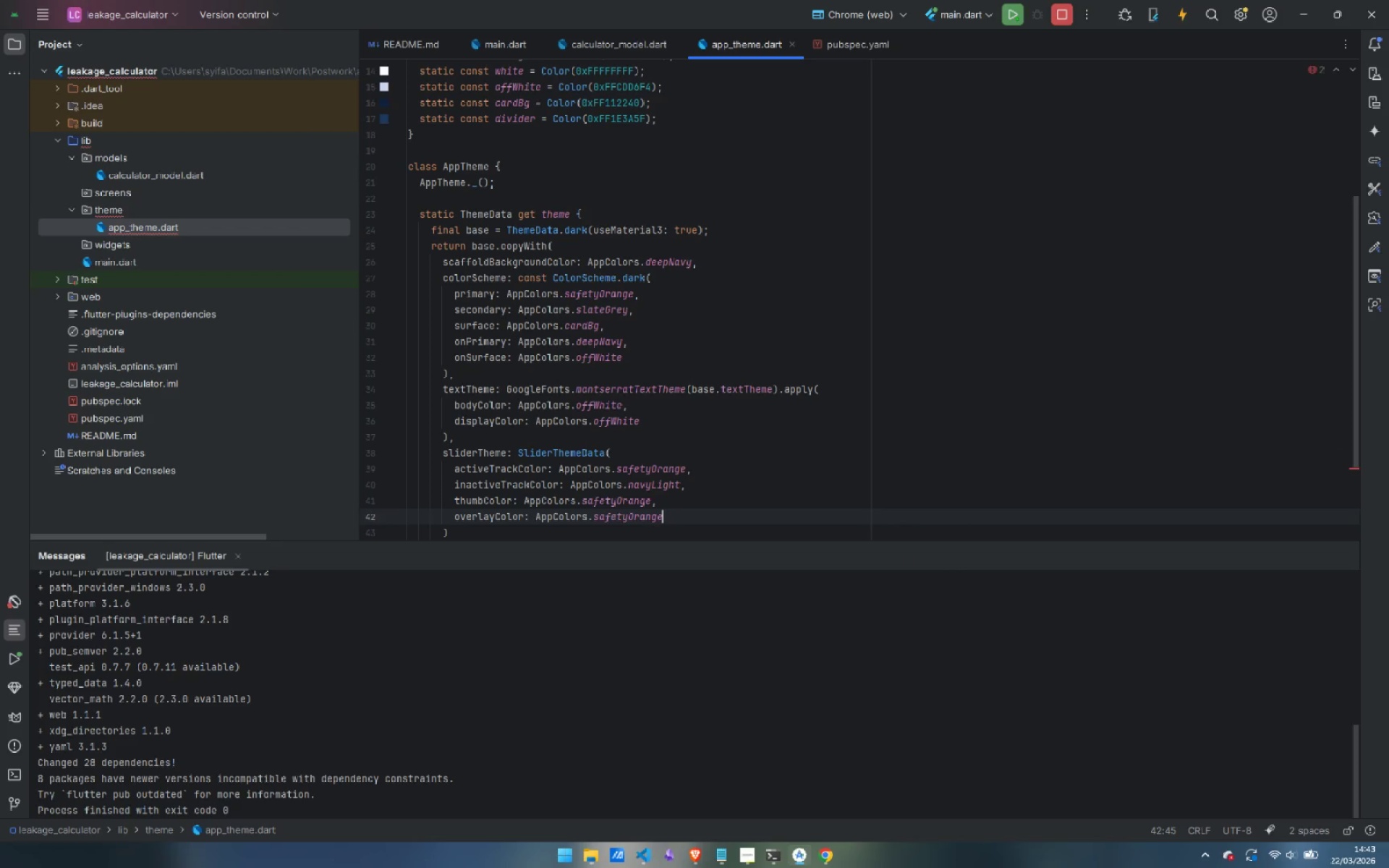 
key(Period)
 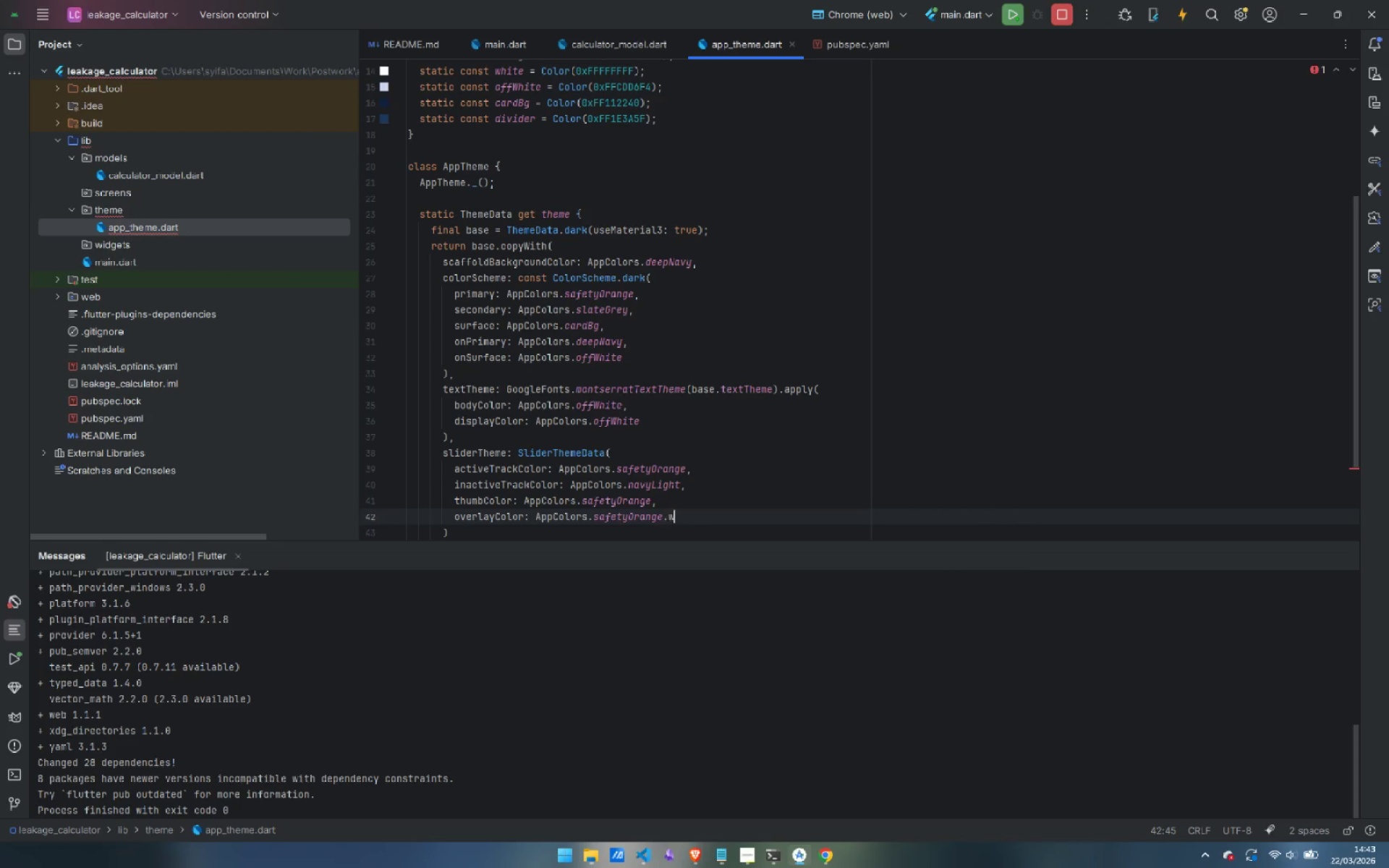 
key(W)
 